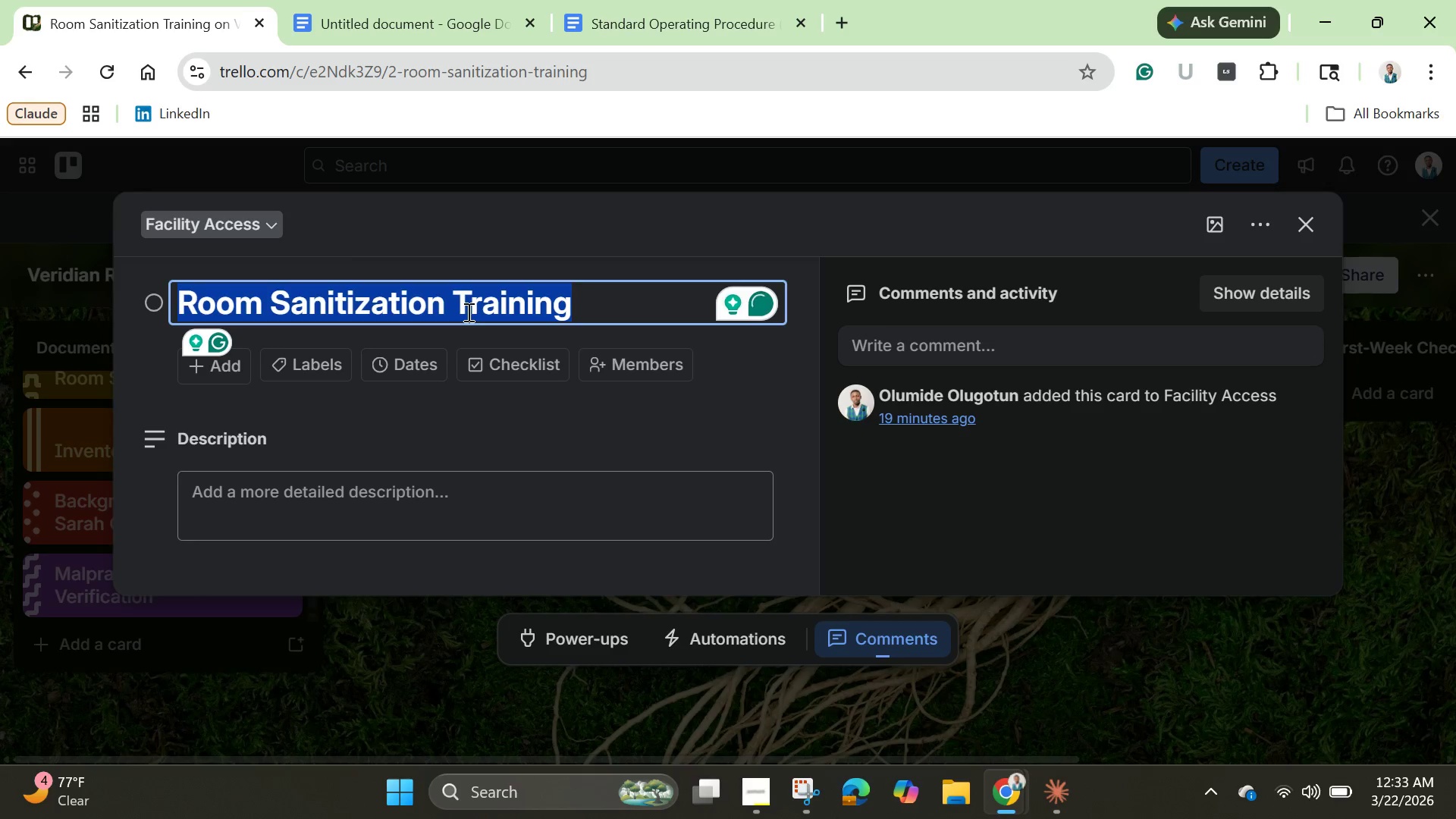 
hold_key(key=Backspace, duration=0.34)
 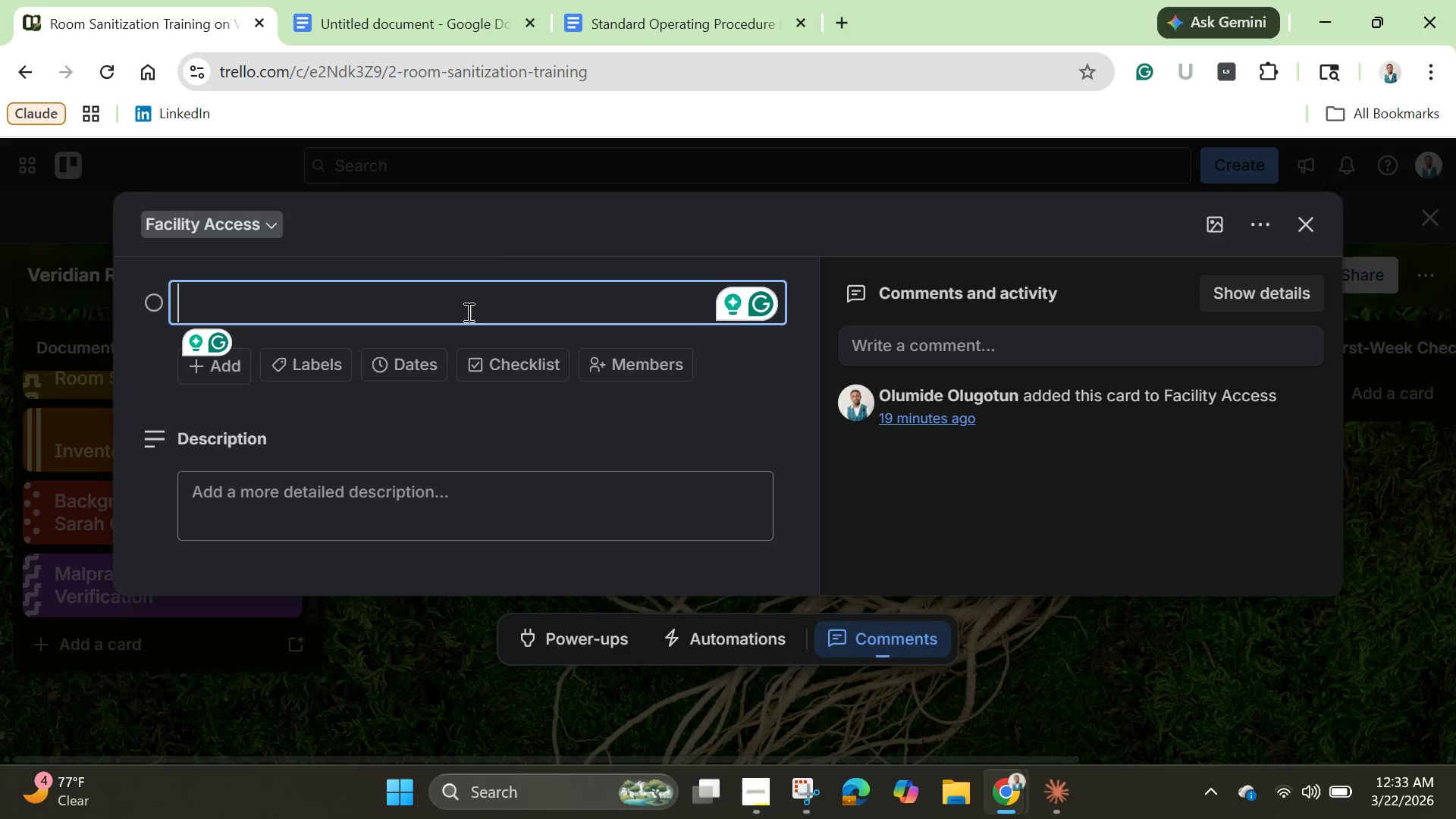 
type(Keycard Programming for New Massage )
 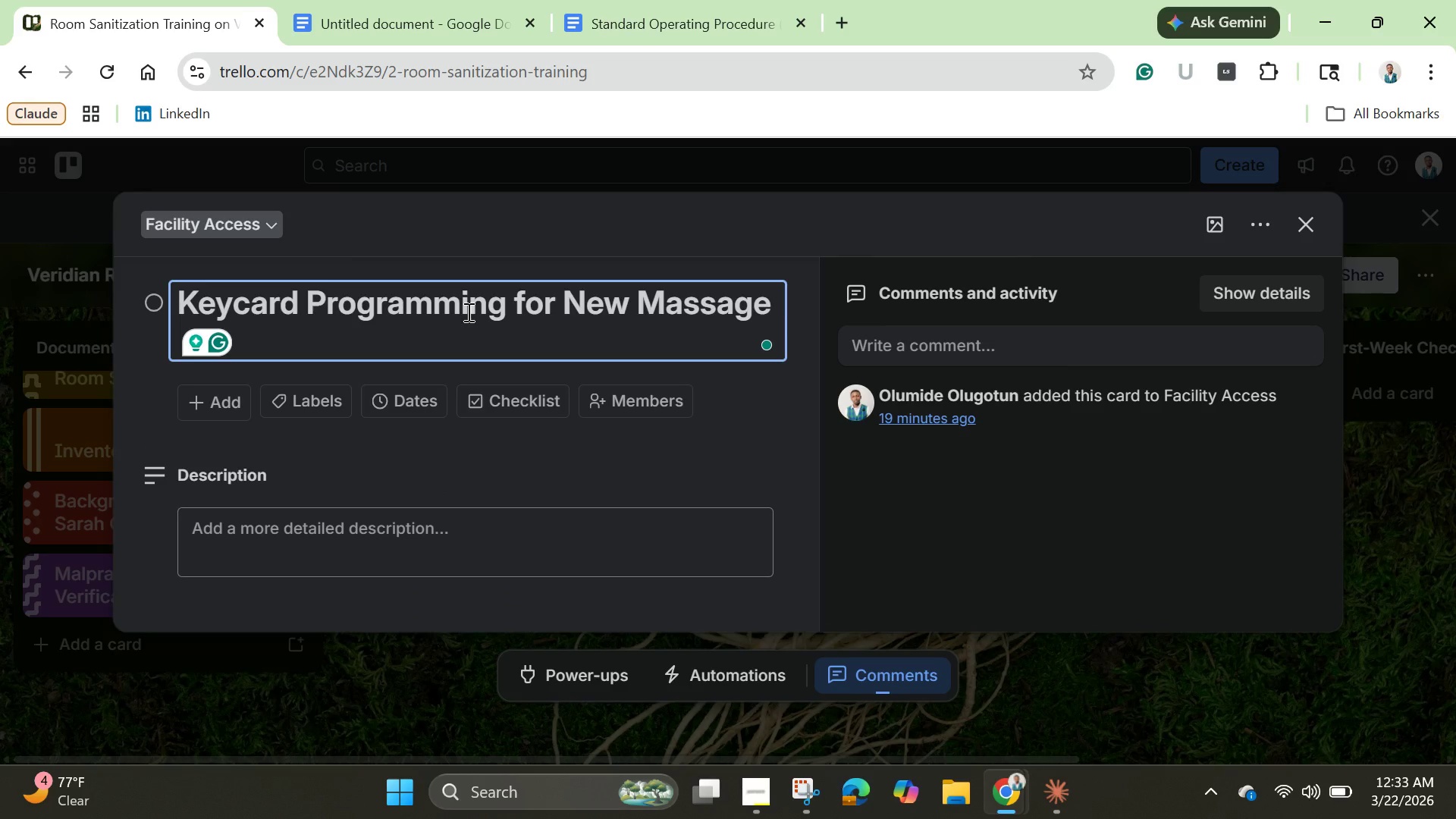 
hold_key(key=ShiftLeft, duration=1.51)
 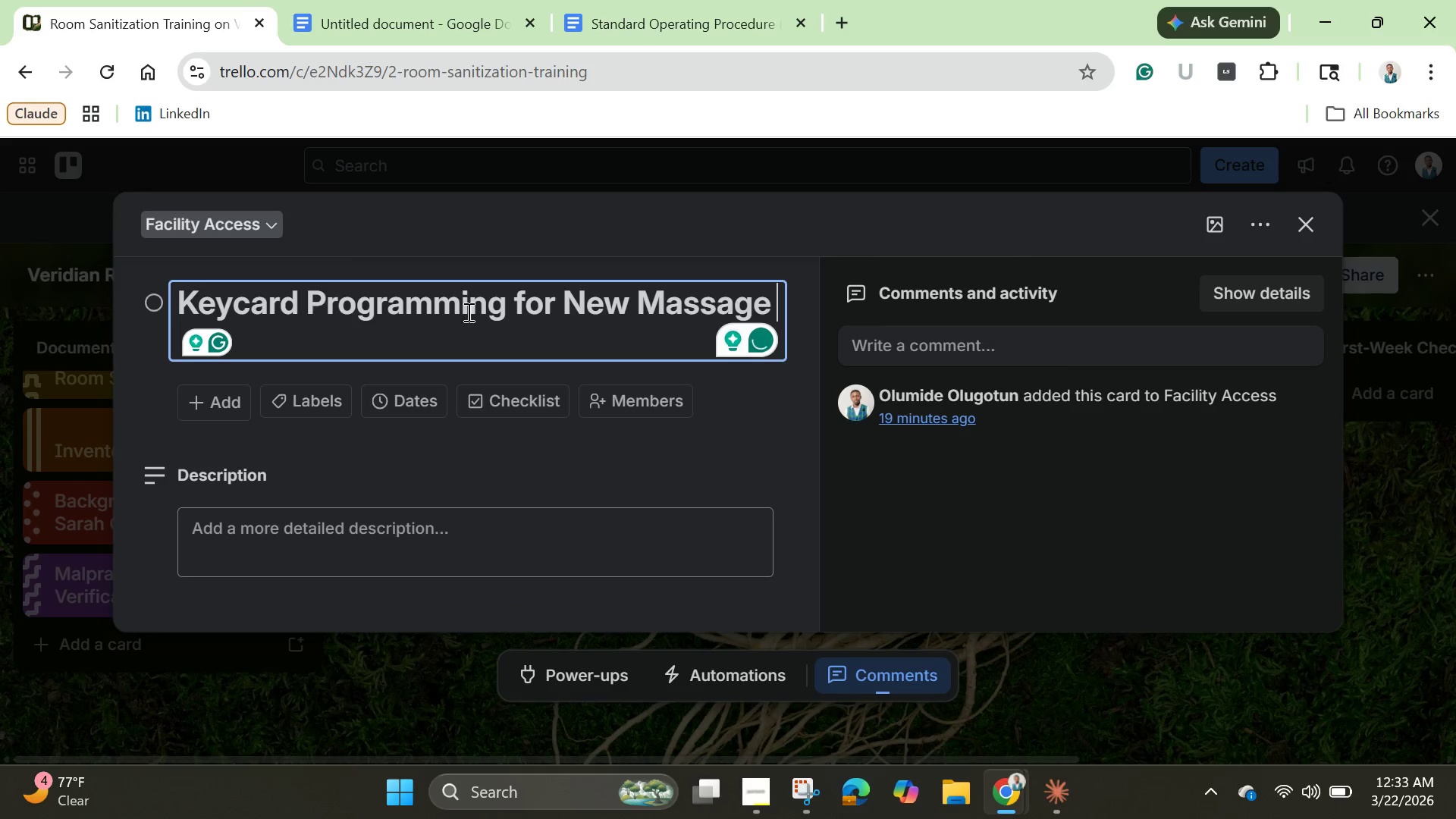 
type(Therapist )
 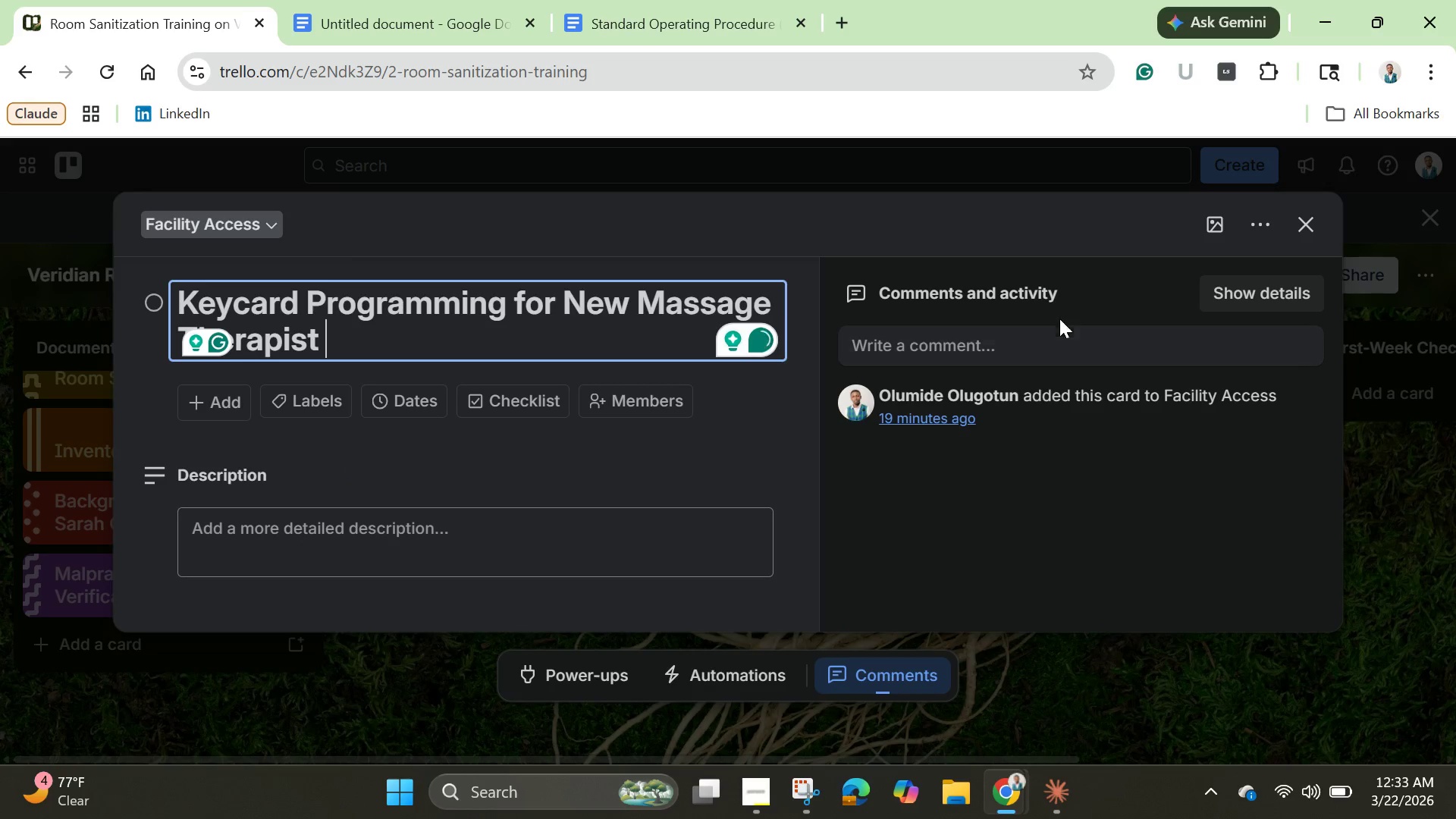 
left_click([517, 212])
 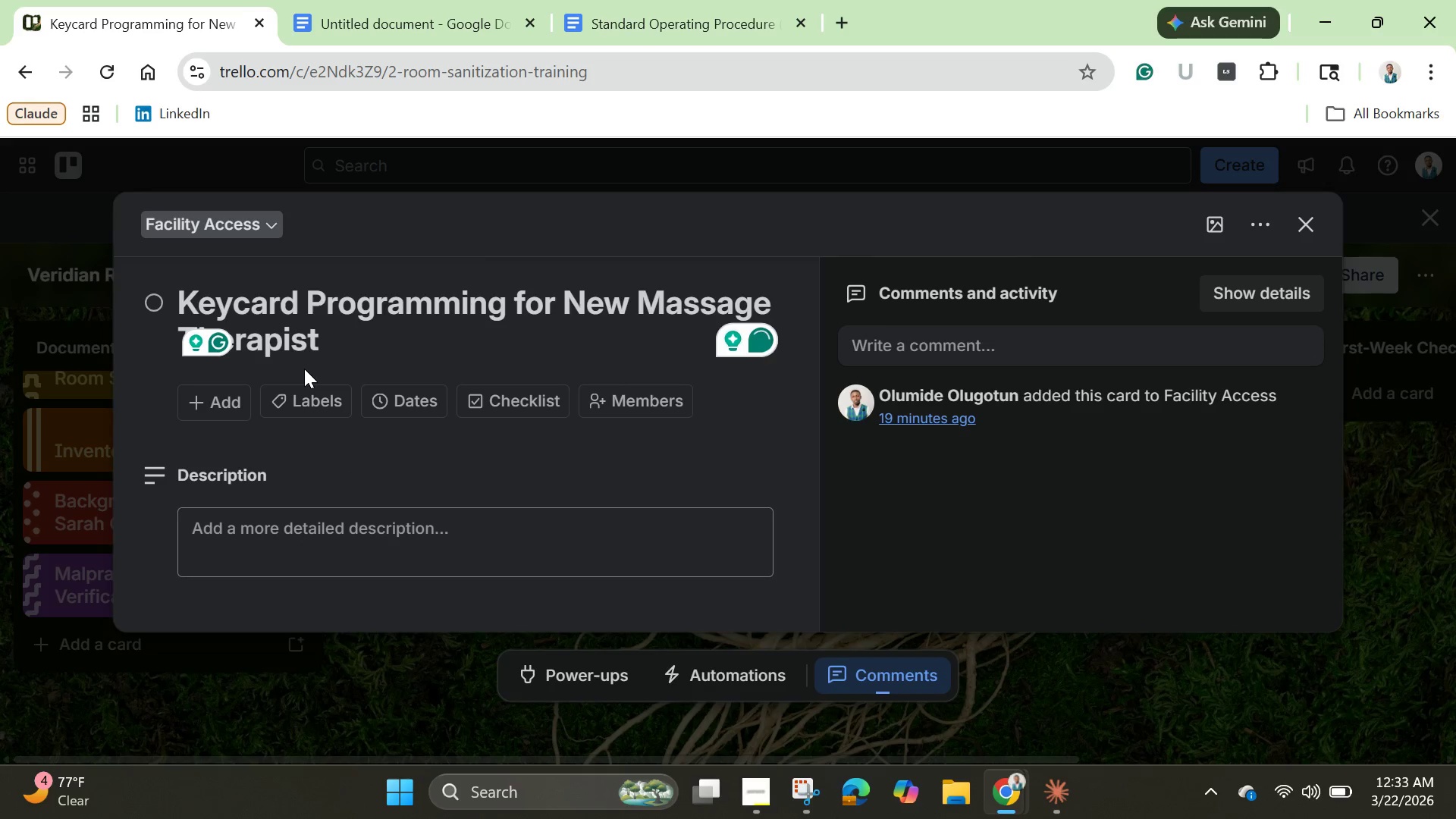 
scroll: coordinate [304, 369], scroll_direction: down, amount: 1.0
 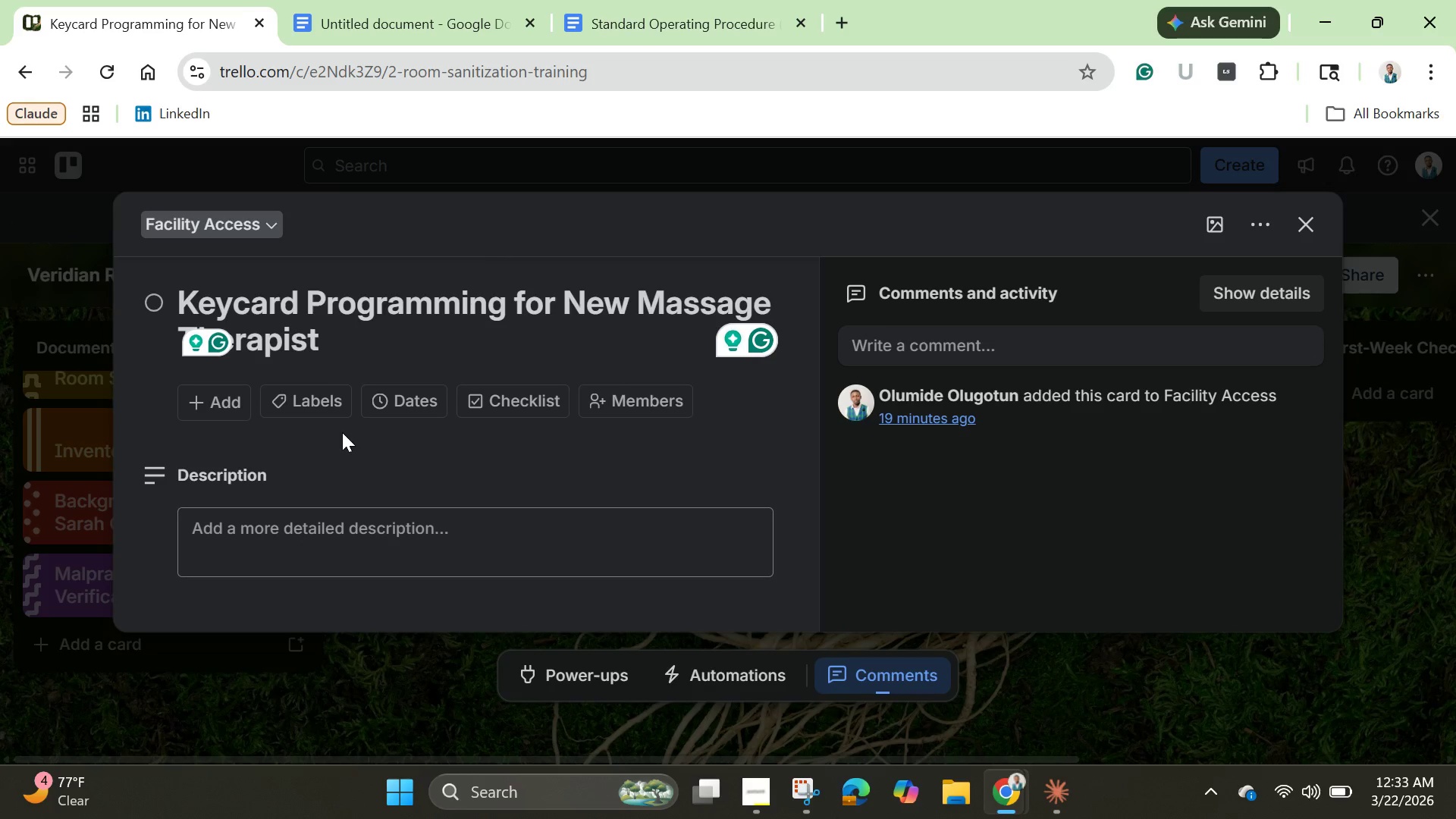 
wait(5.11)
 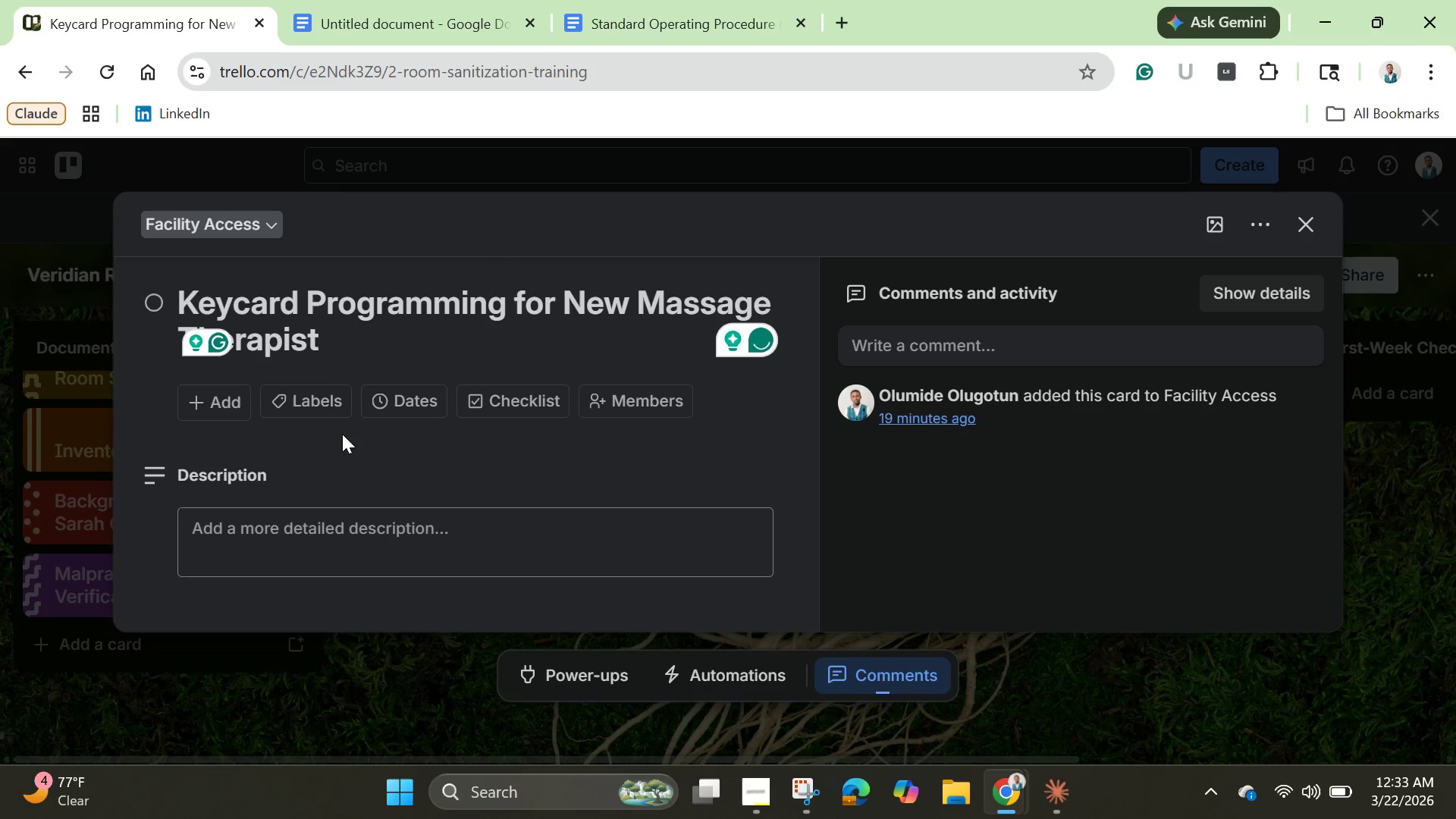 
left_click([328, 517])
 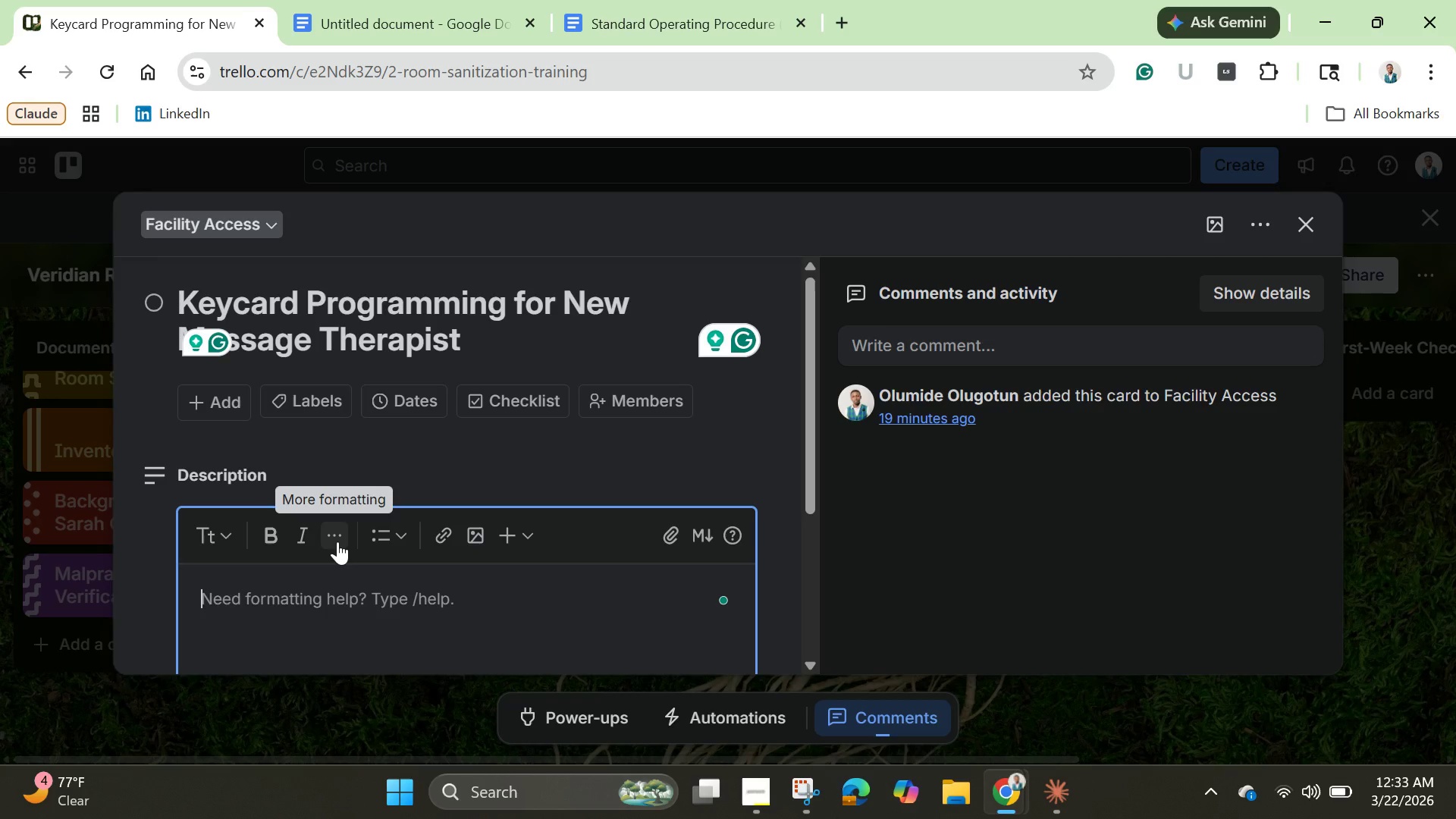 
type(Program Keycard for main entrance )
 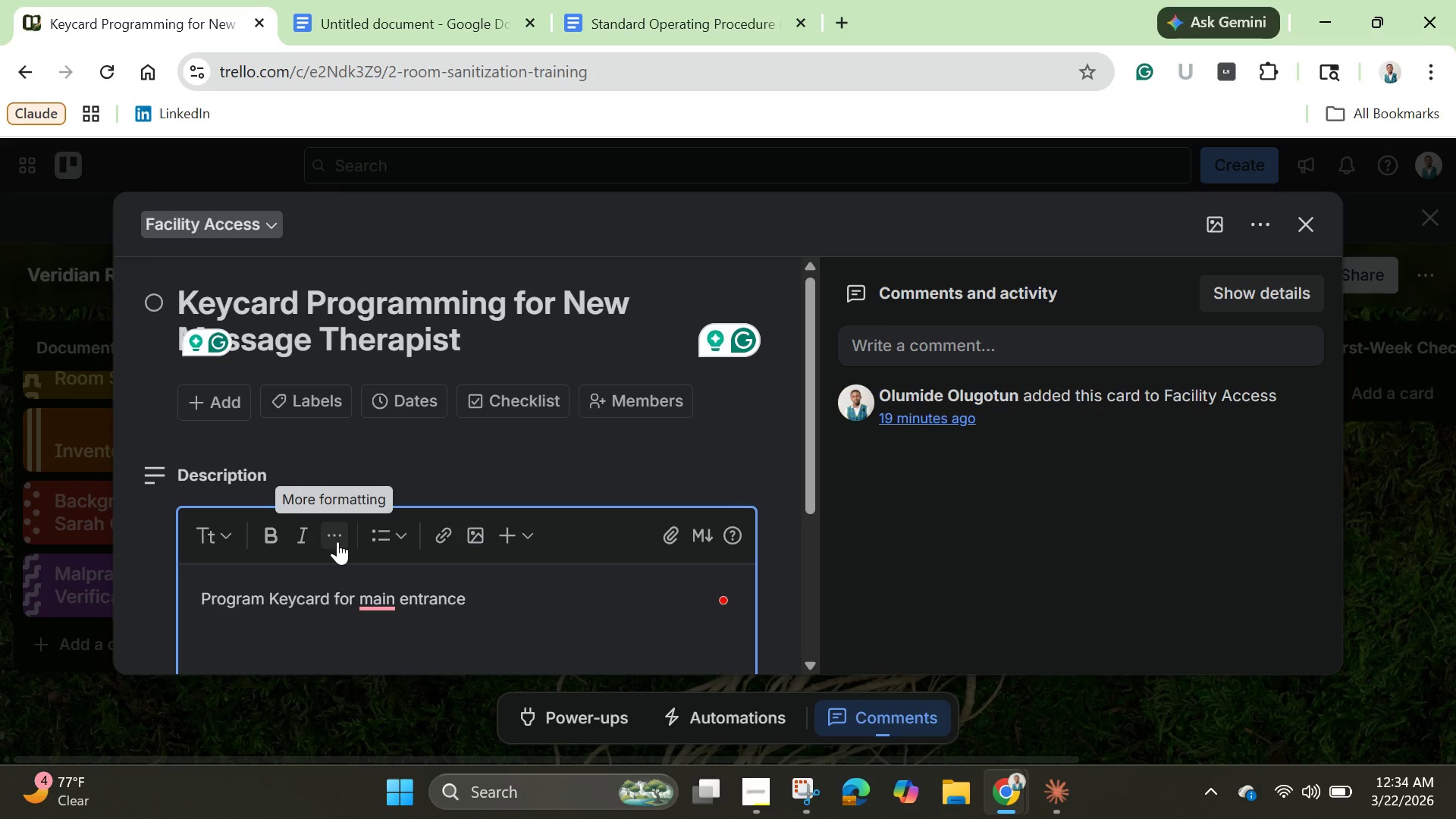 
type(and tree)
key(Backspace)
type(atment roommac)
key(Backspace)
key(Backspace)
key(Backspace)
type( access)
 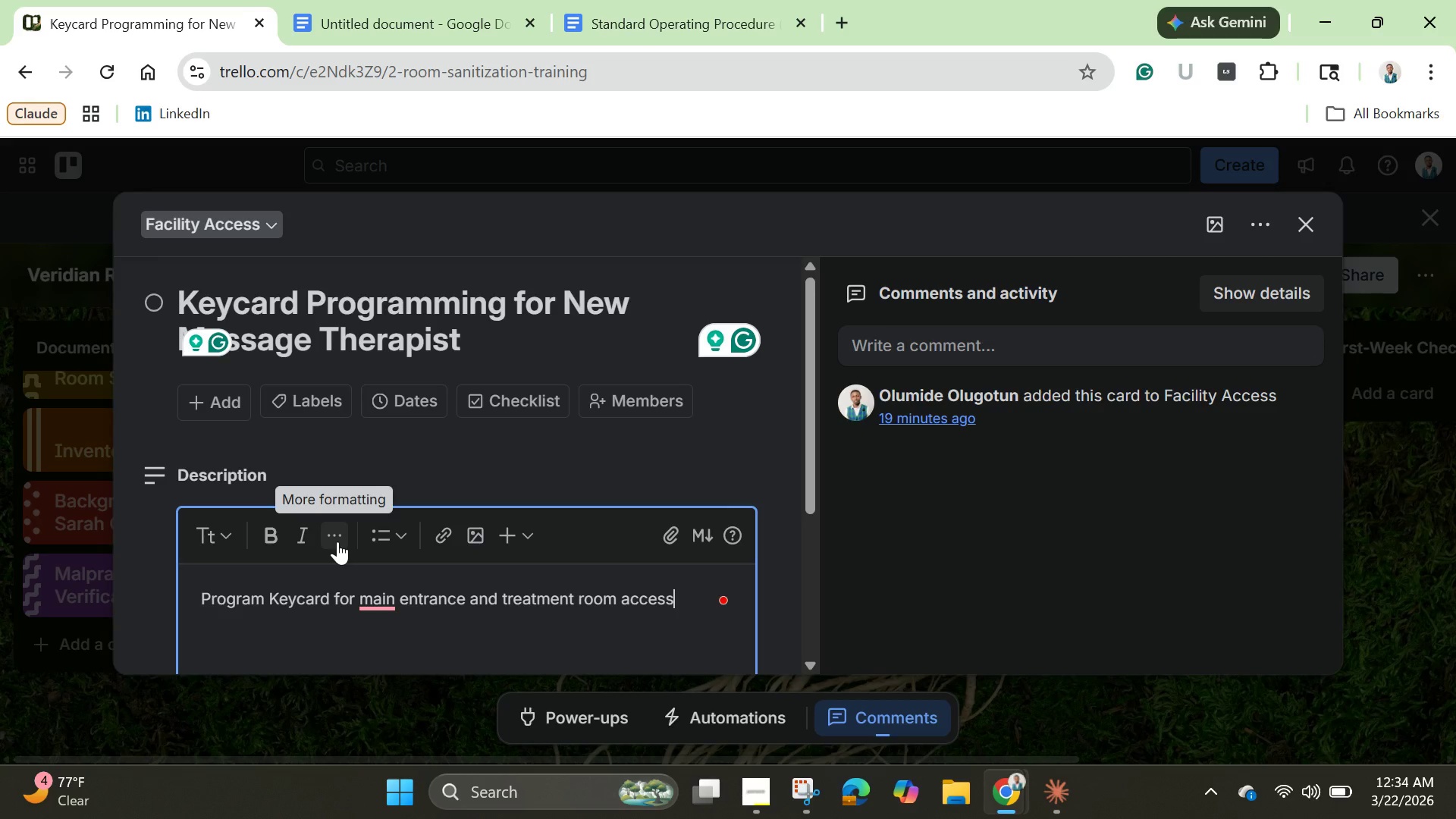 
key(Period)
 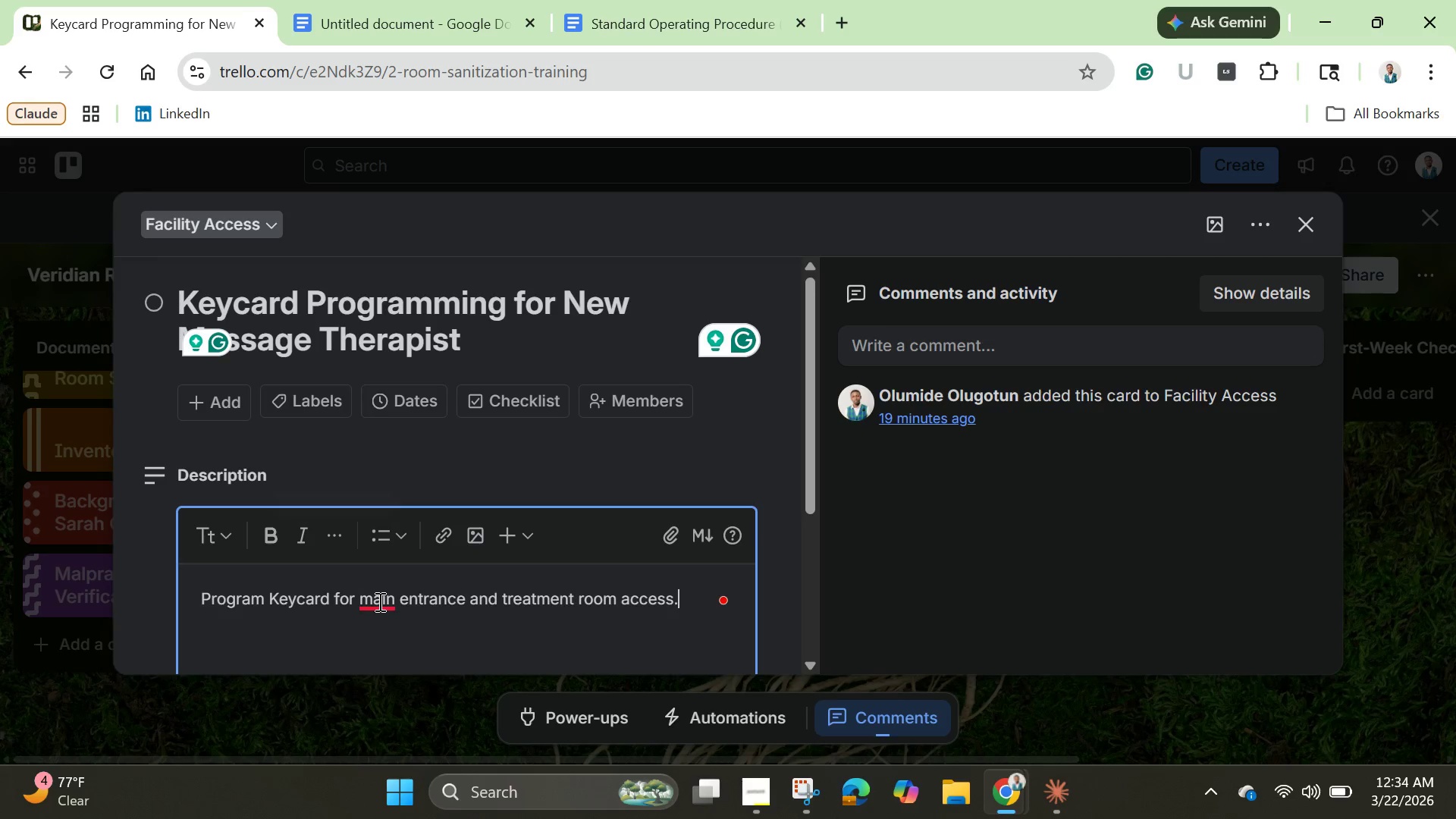 
left_click([378, 601])
 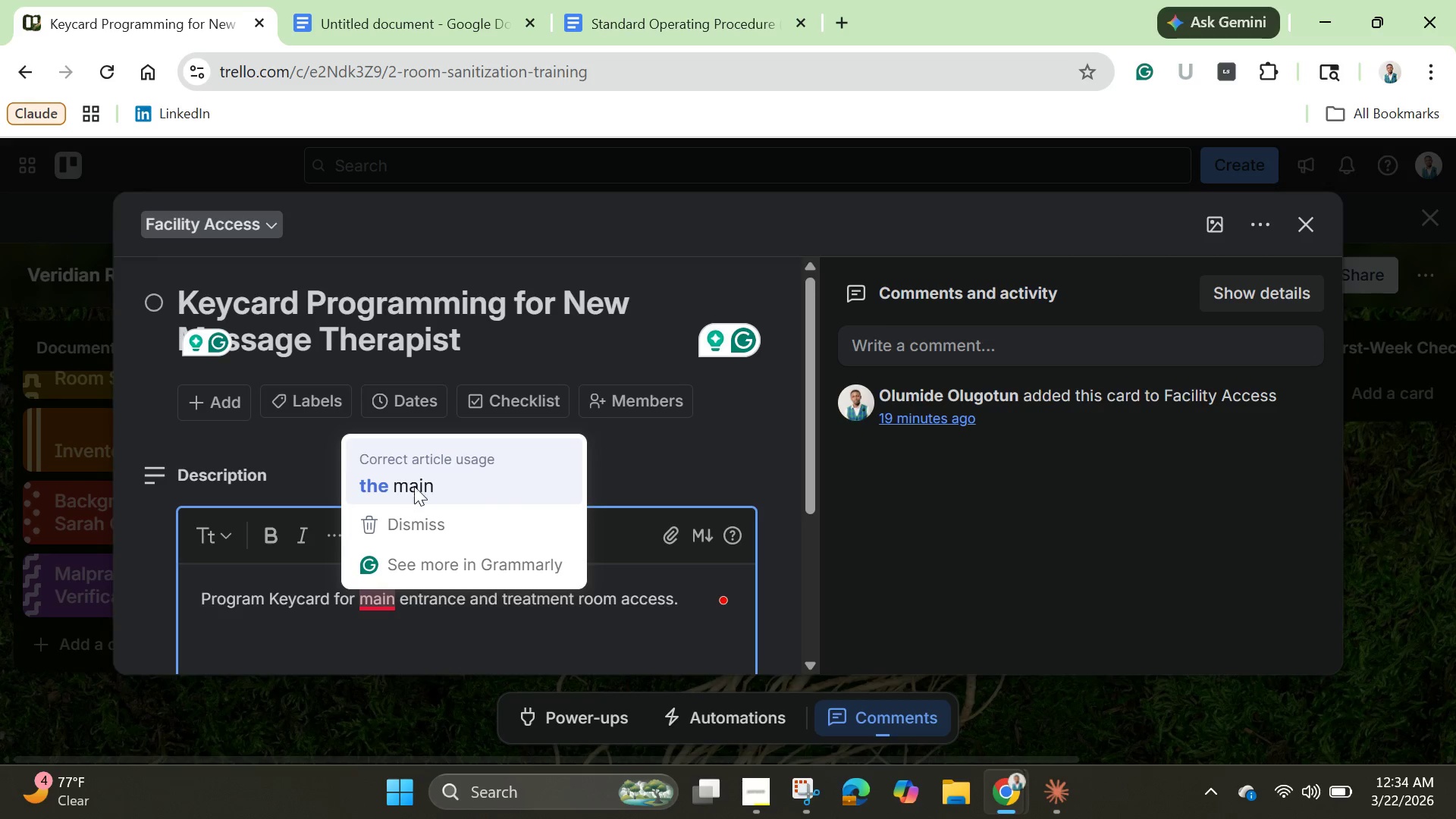 
left_click([414, 486])
 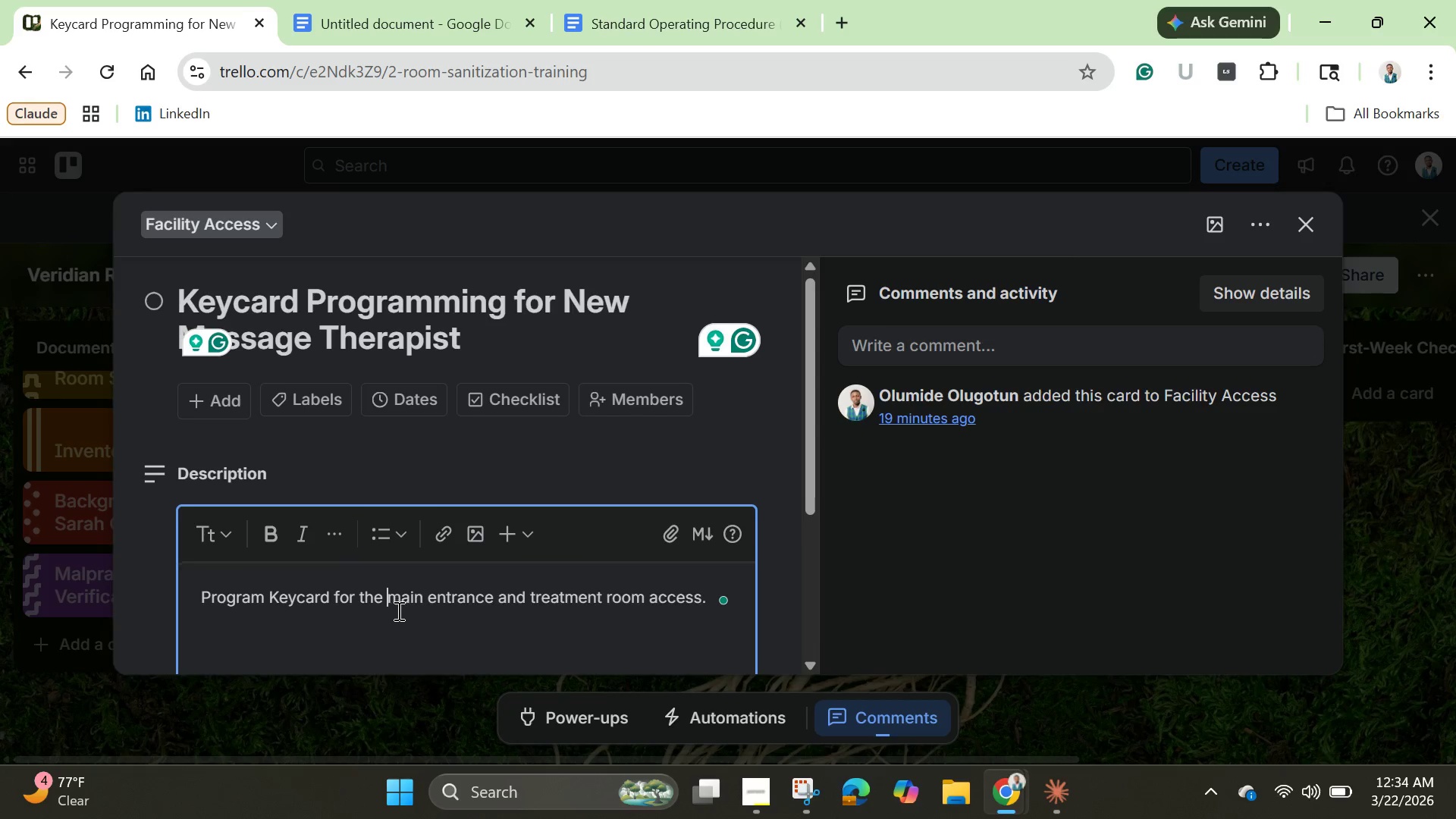 
scroll: coordinate [397, 610], scroll_direction: down, amount: 2.0
 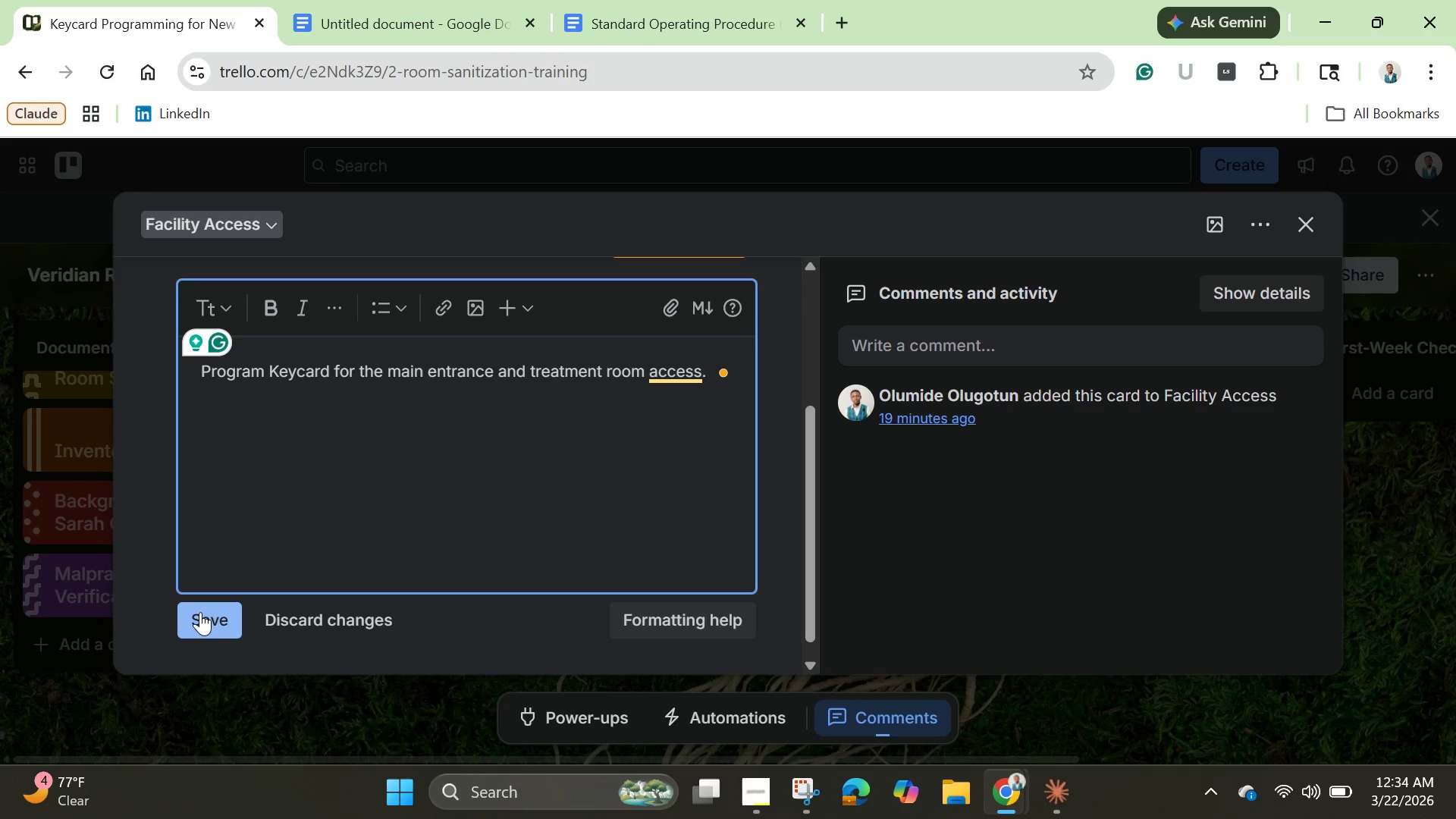 
left_click([200, 612])
 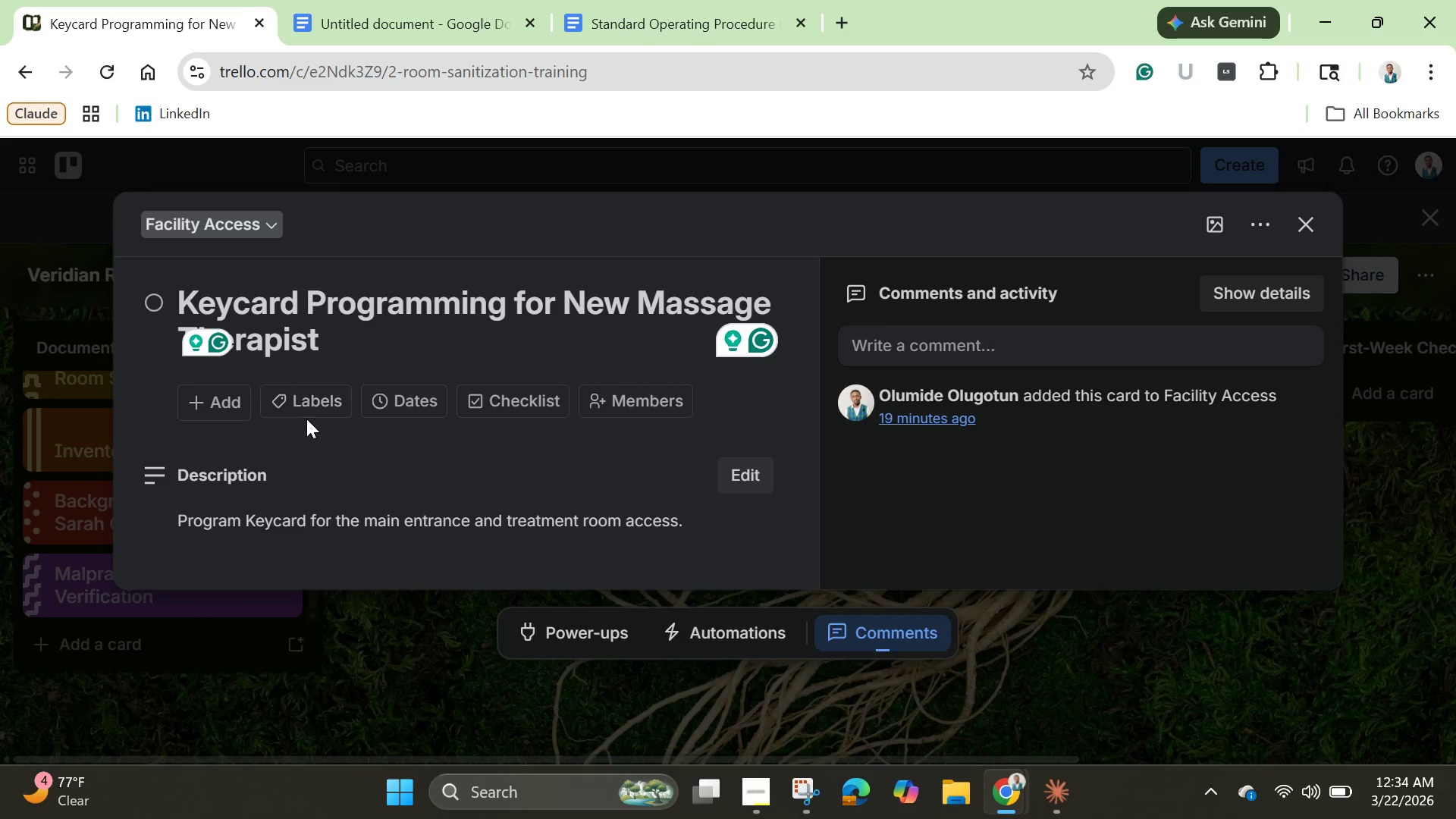 
left_click([311, 403])
 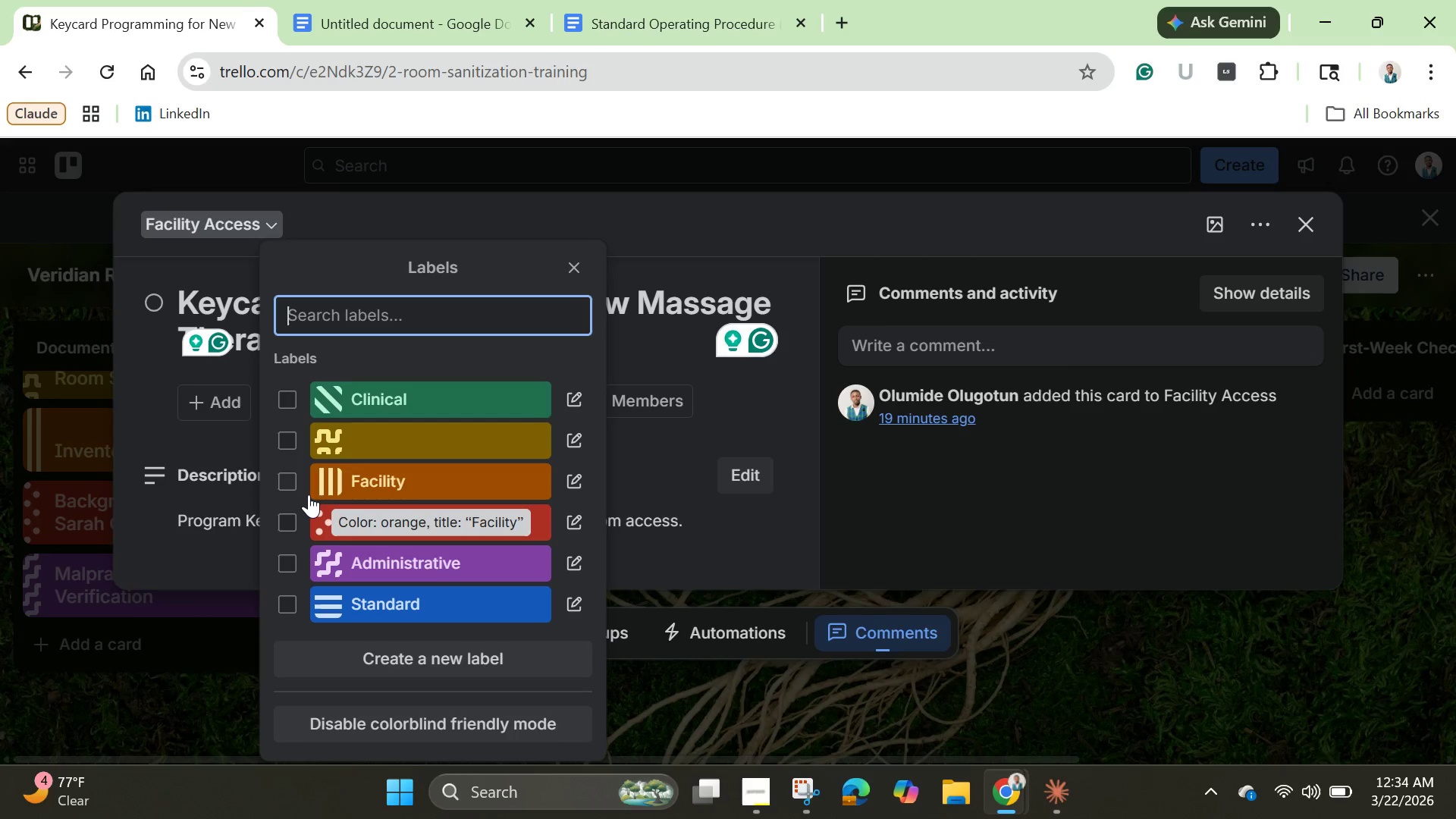 
left_click([289, 482])
 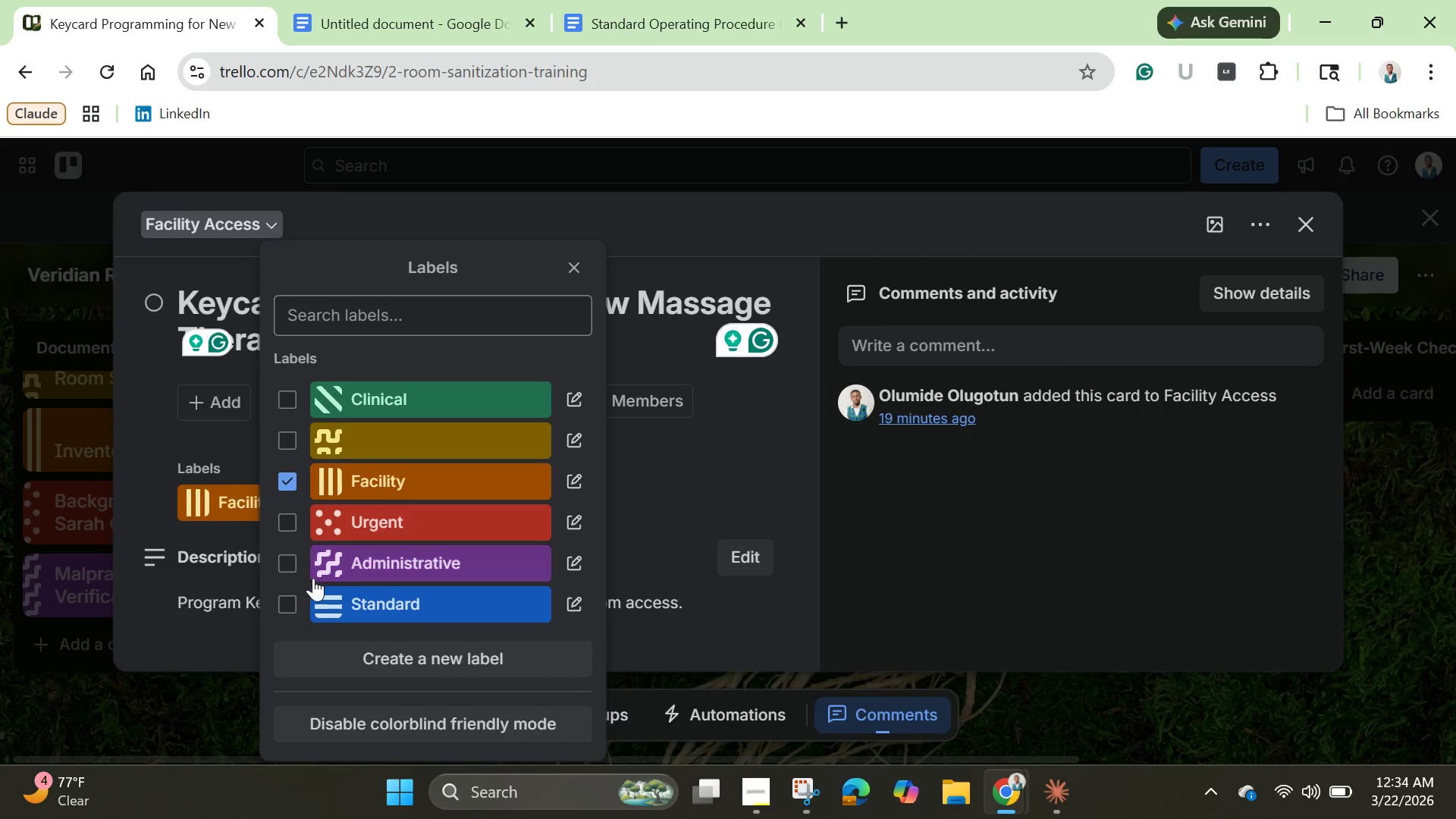 
left_click([284, 599])
 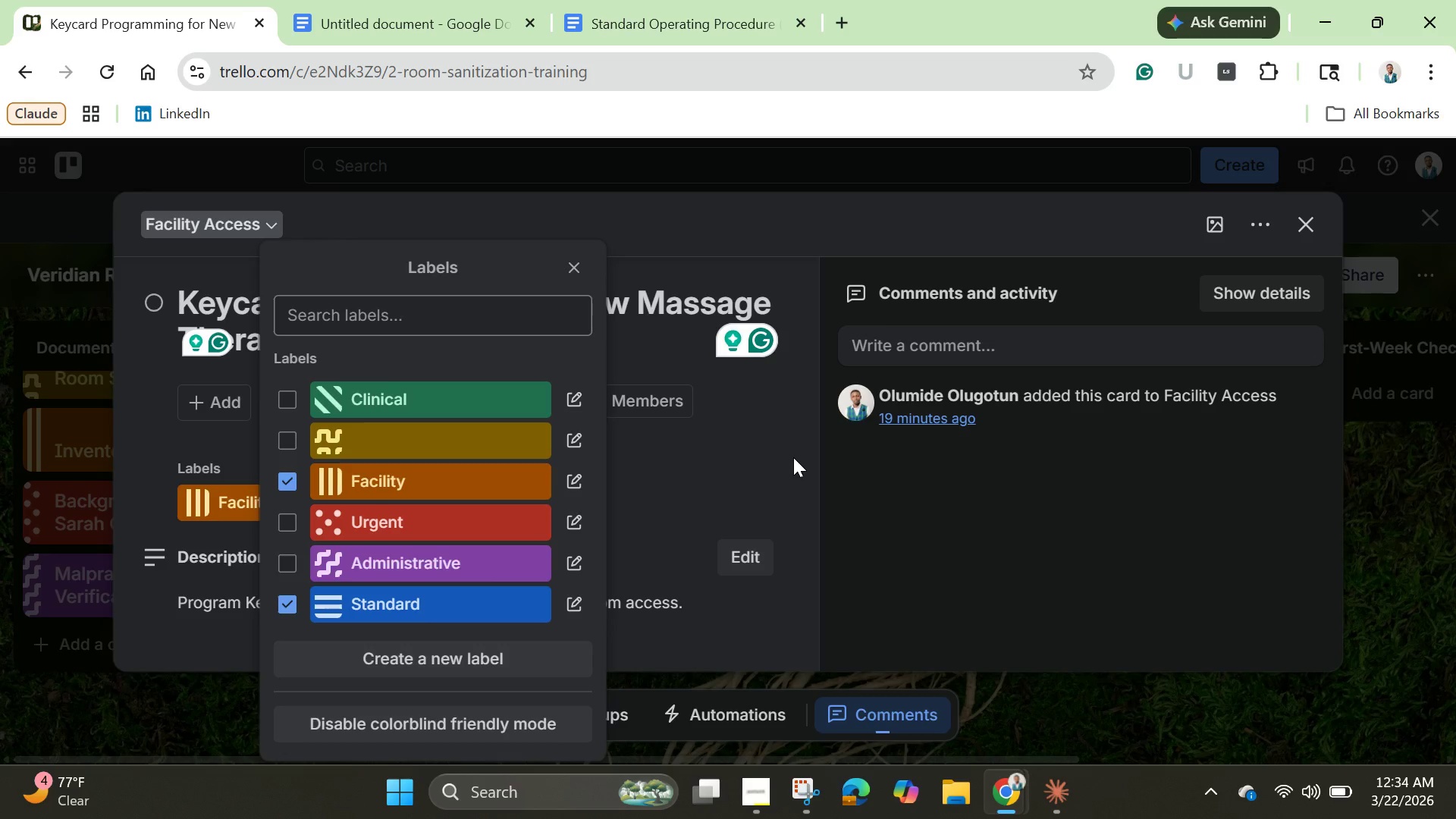 
left_click([793, 457])
 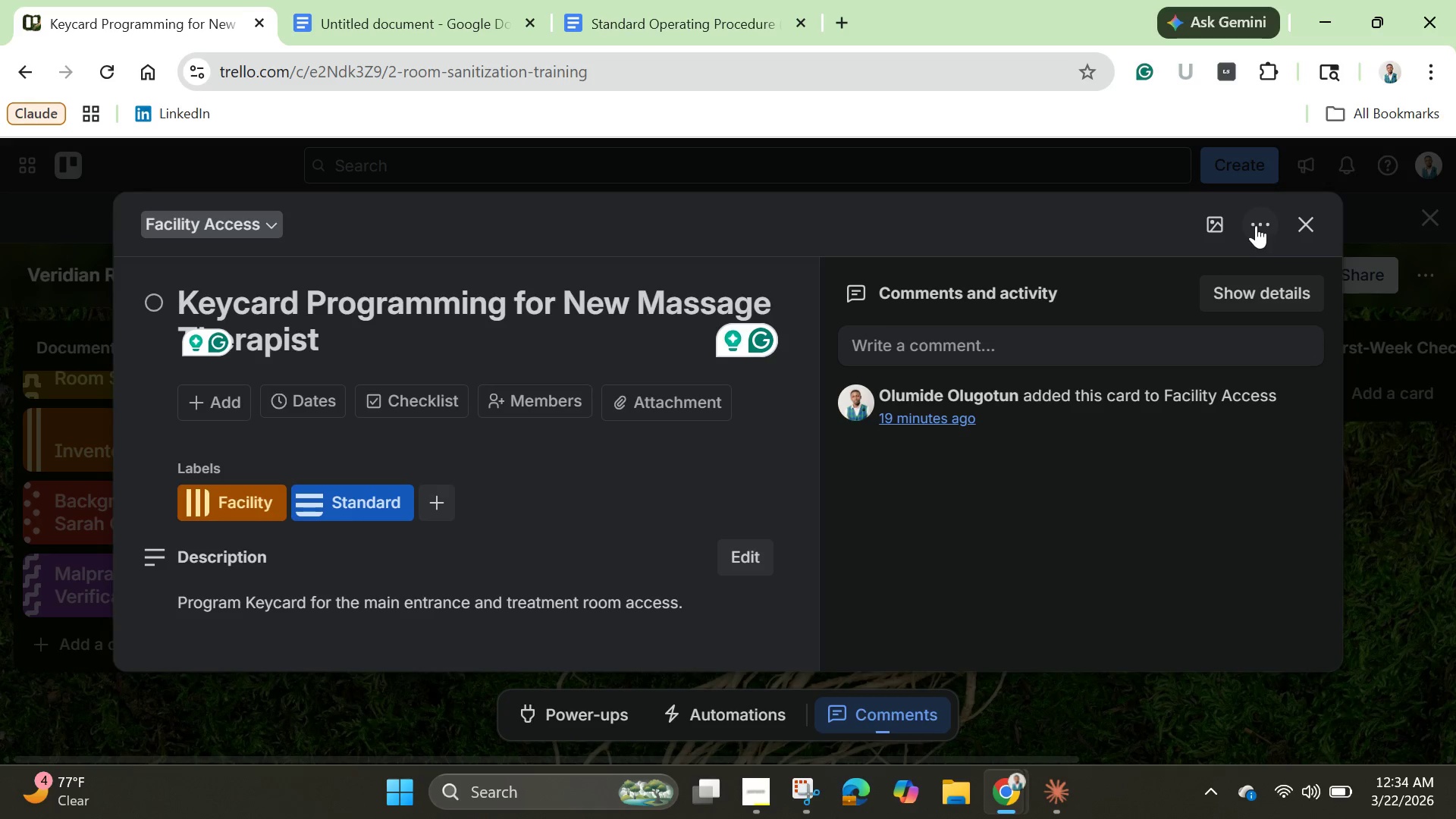 
left_click([1256, 224])
 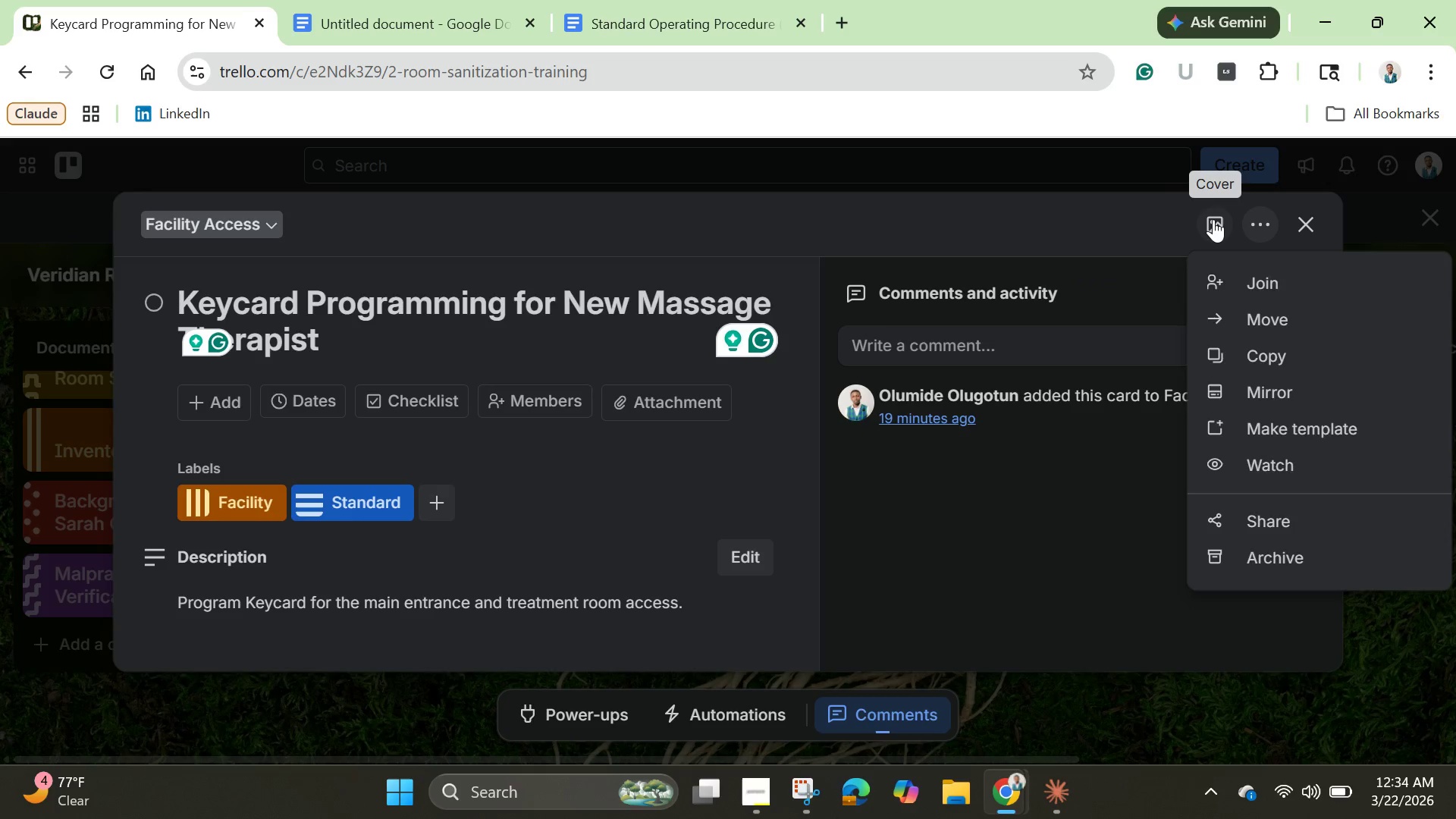 
left_click([1213, 219])
 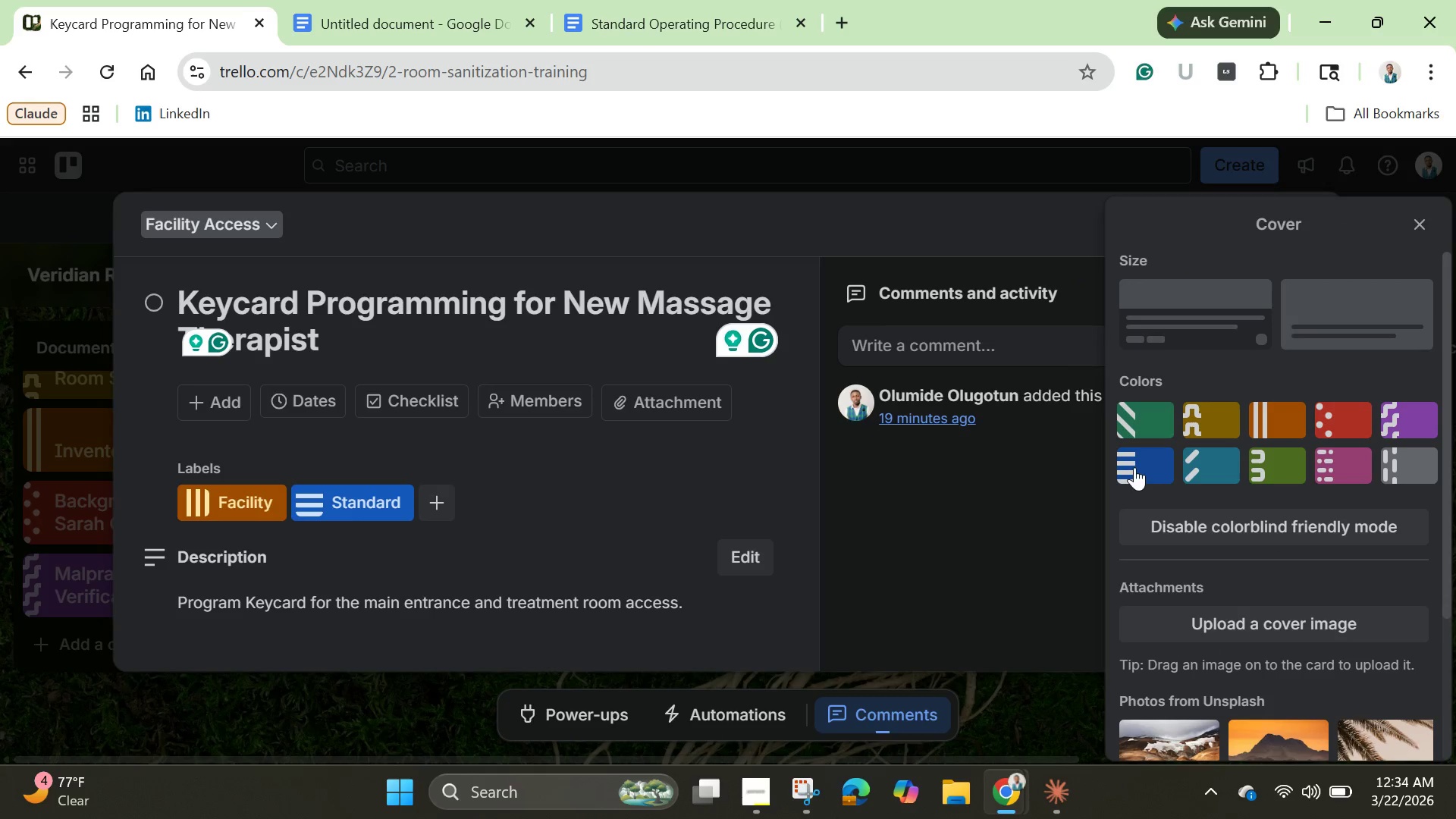 
left_click([1134, 464])
 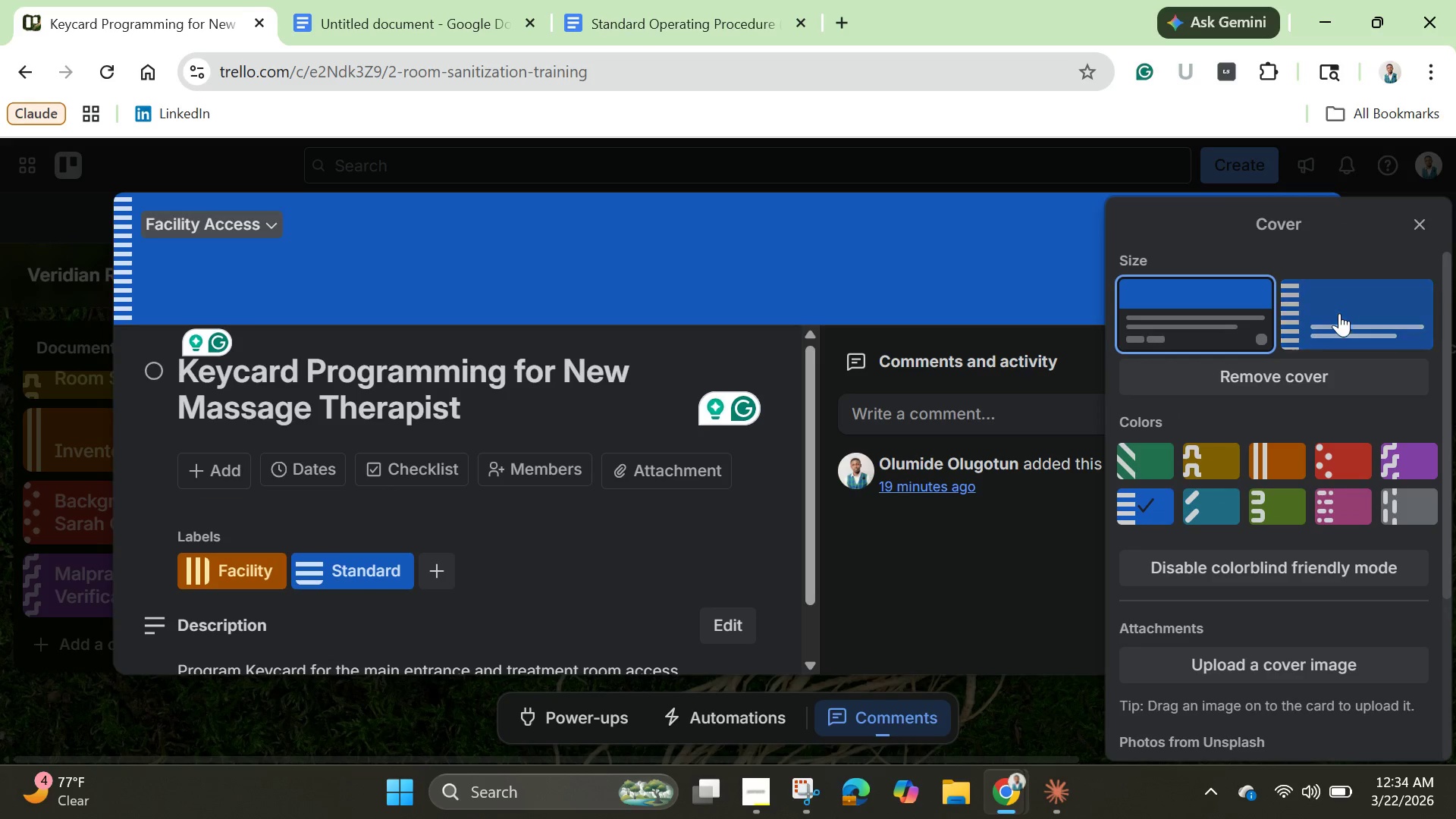 
left_click([1339, 313])
 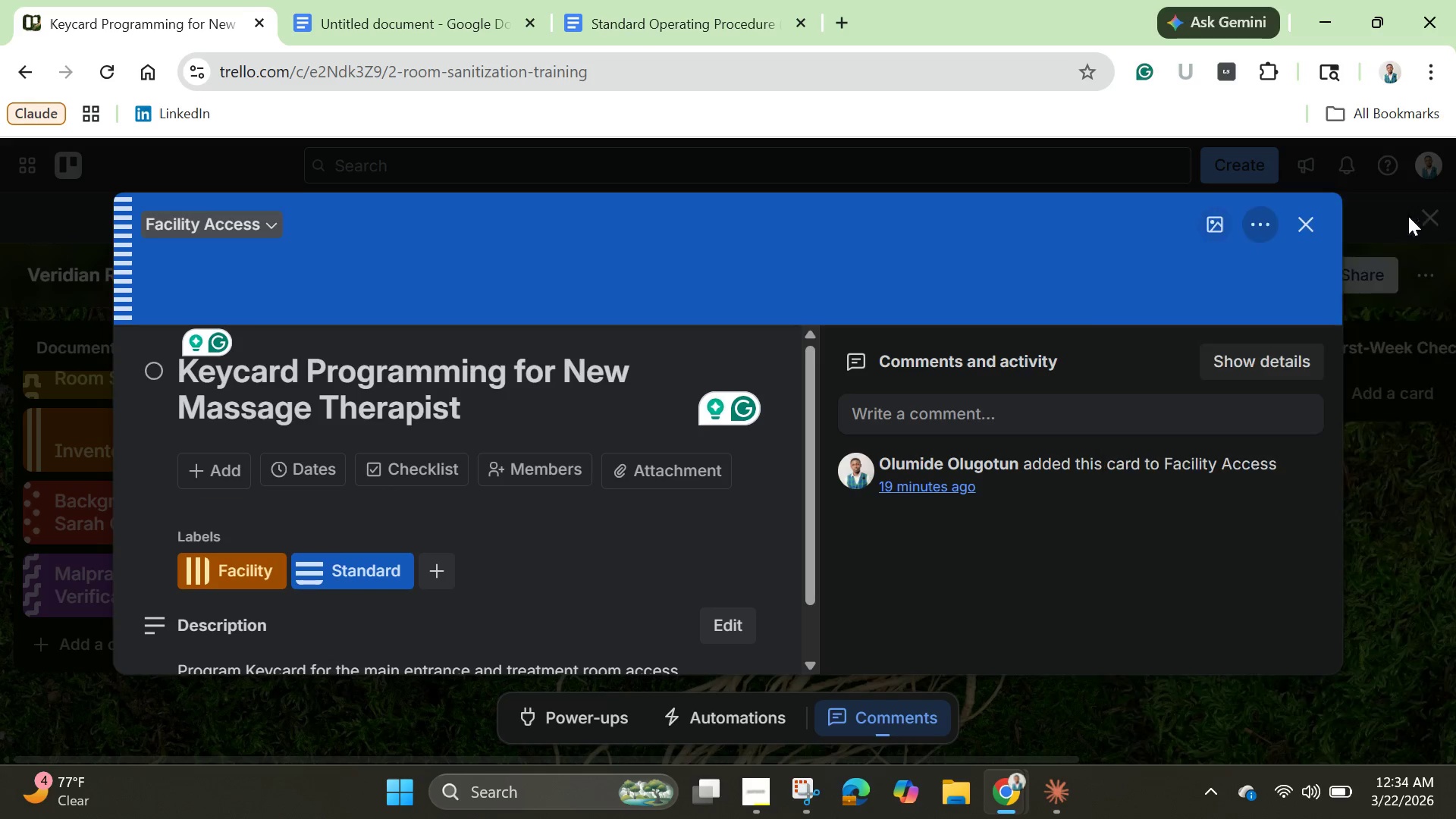 
left_click([1414, 215])
 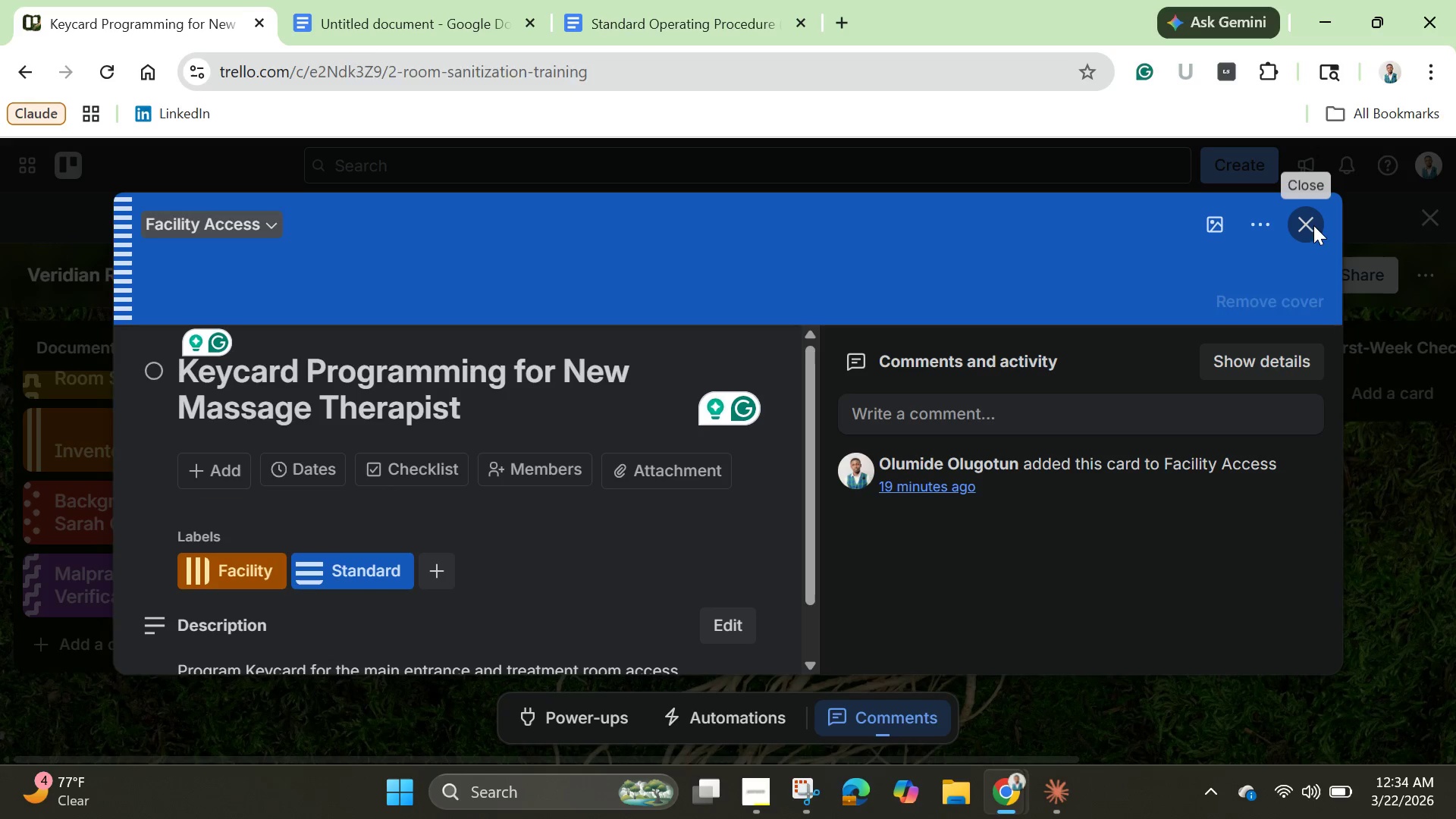 
left_click([1313, 225])
 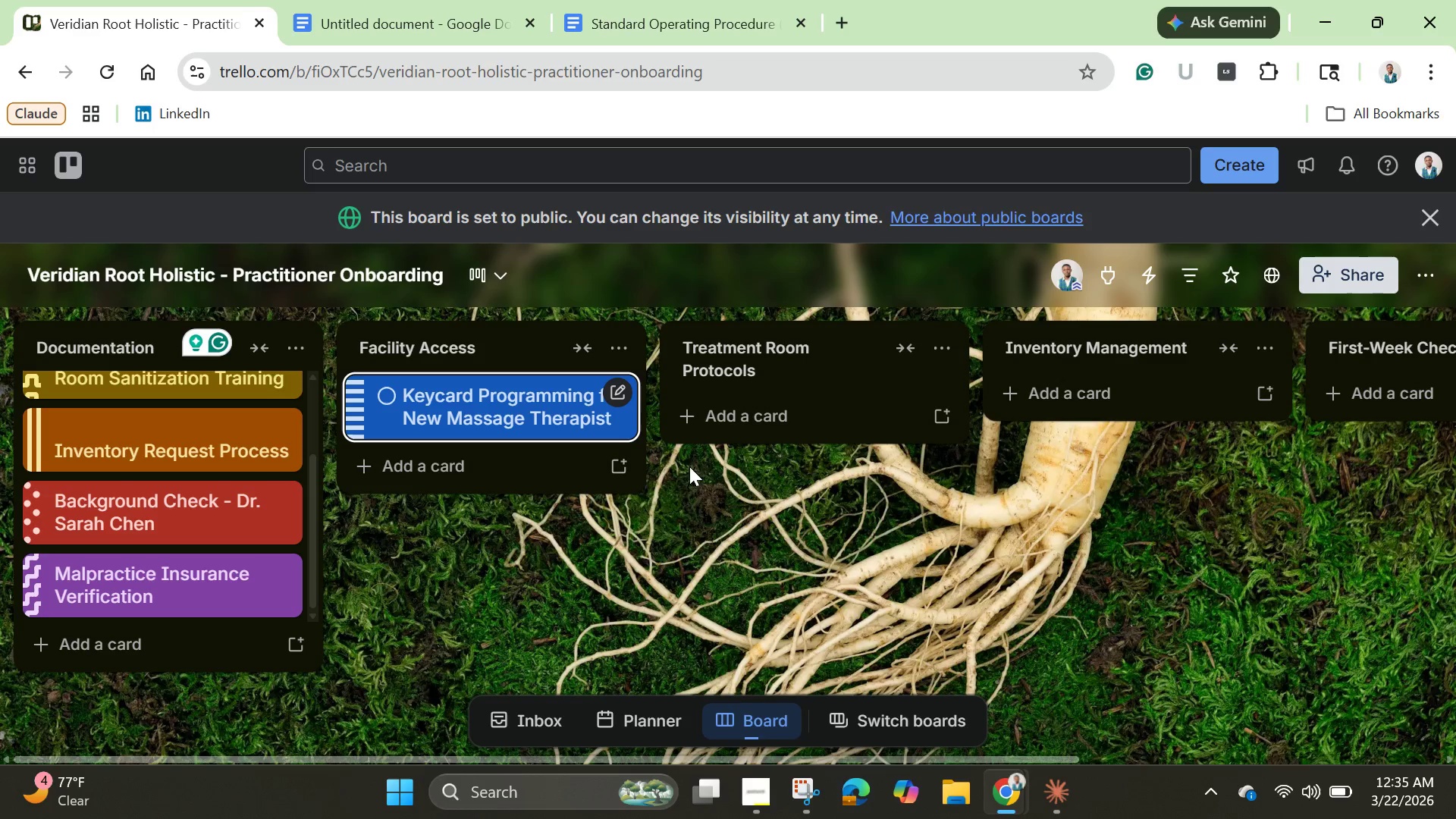 
wait(10.05)
 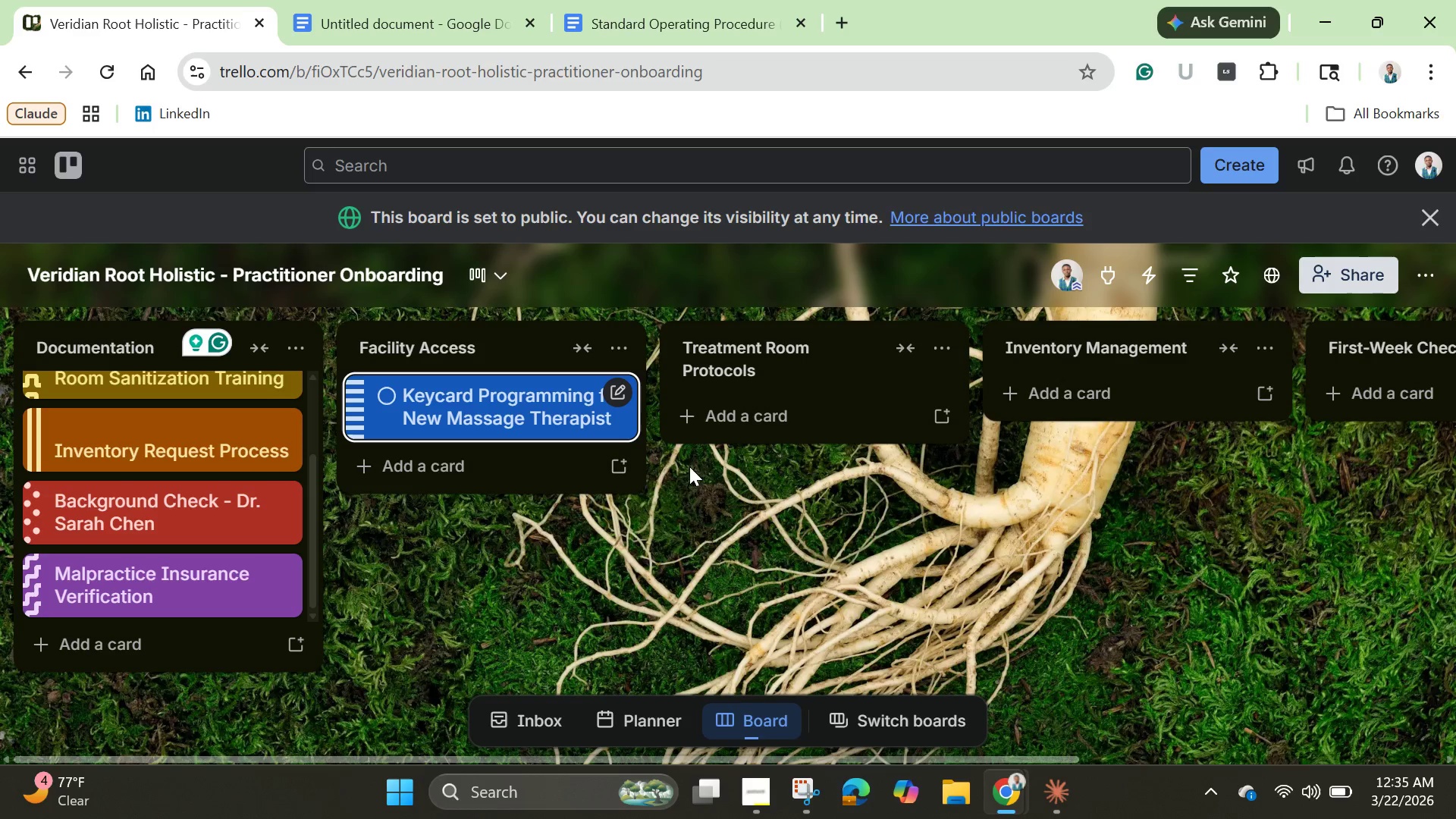 
left_click([292, 331])
 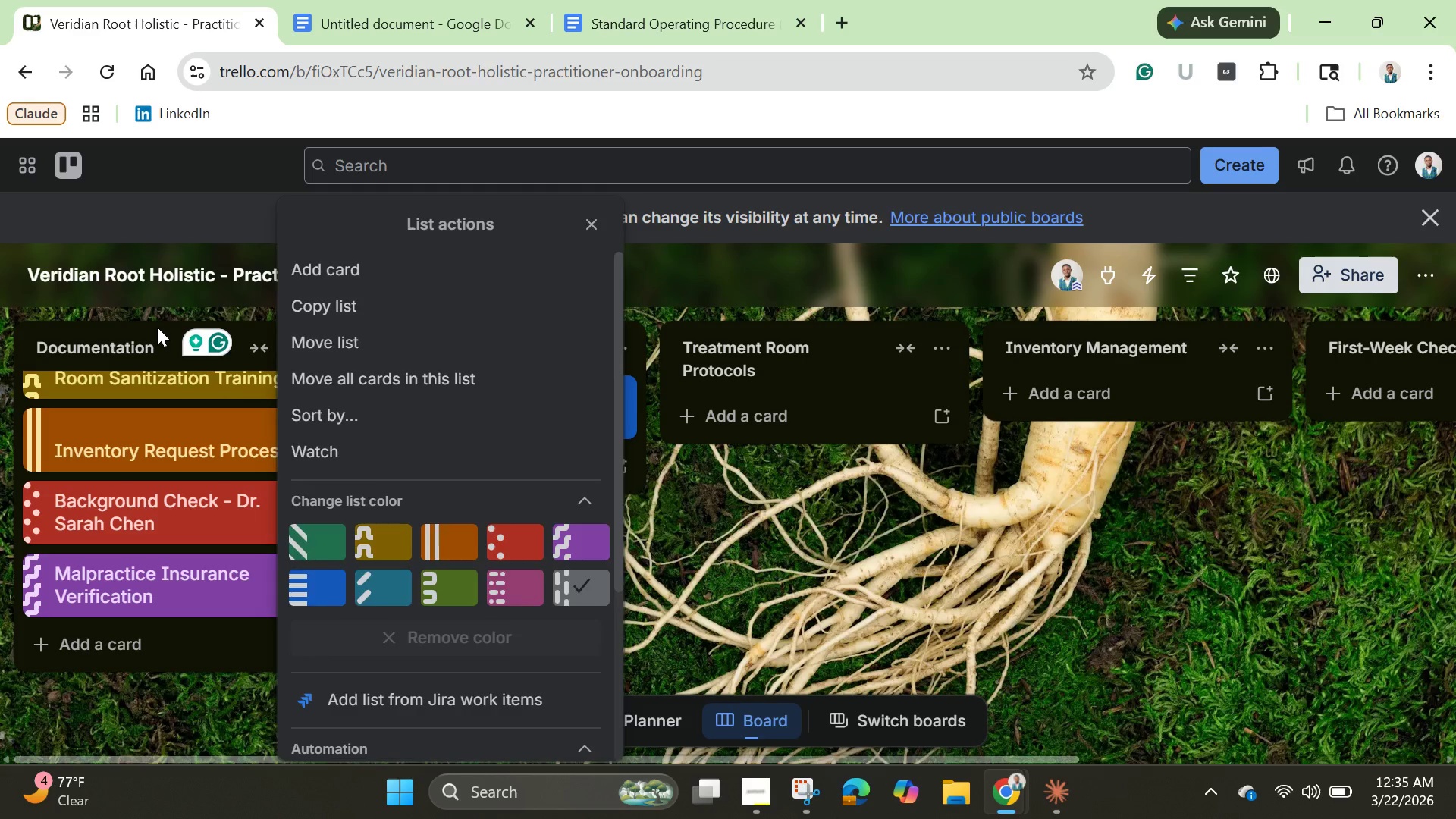 
left_click([157, 327])
 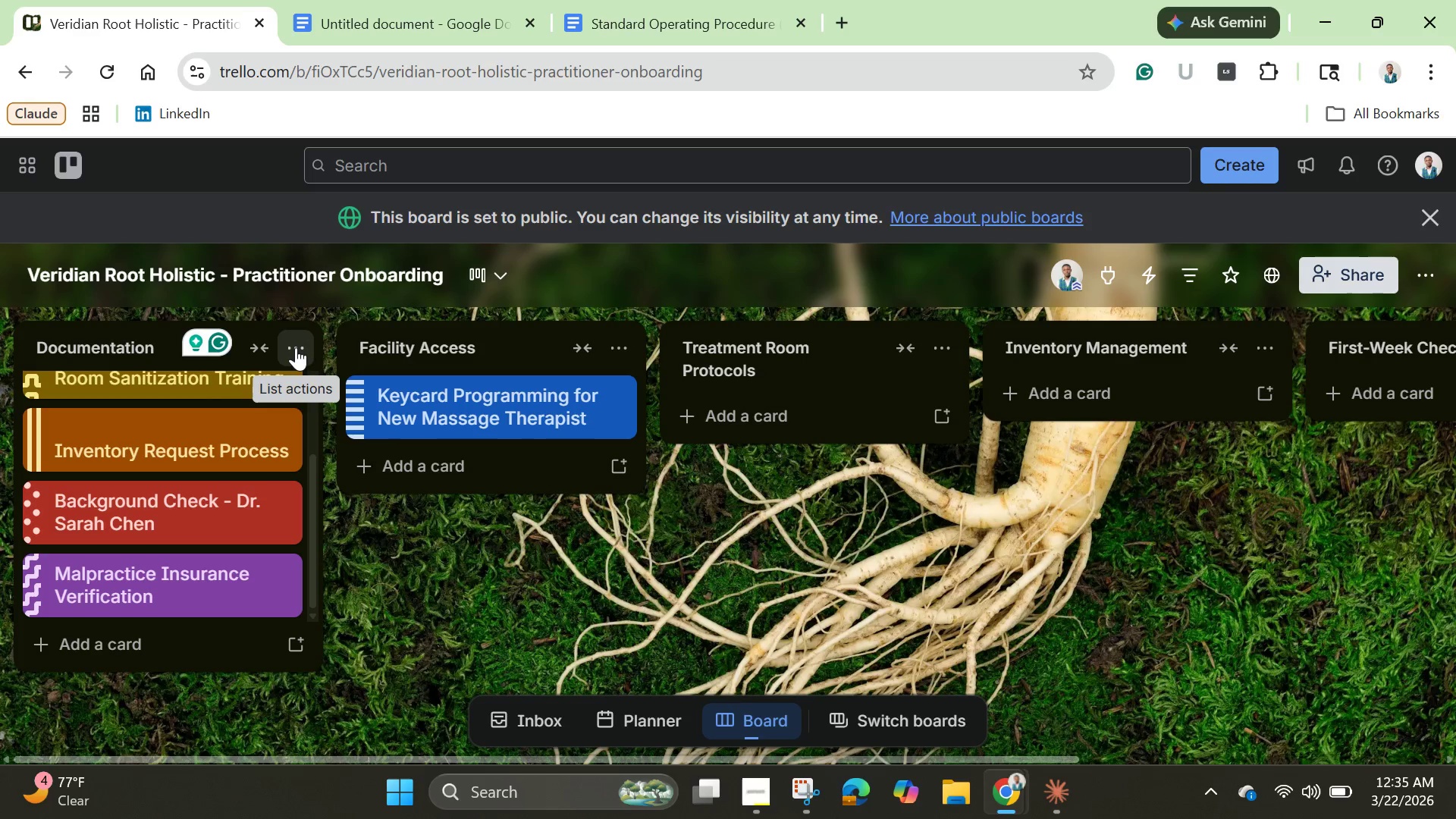 
left_click([296, 347])
 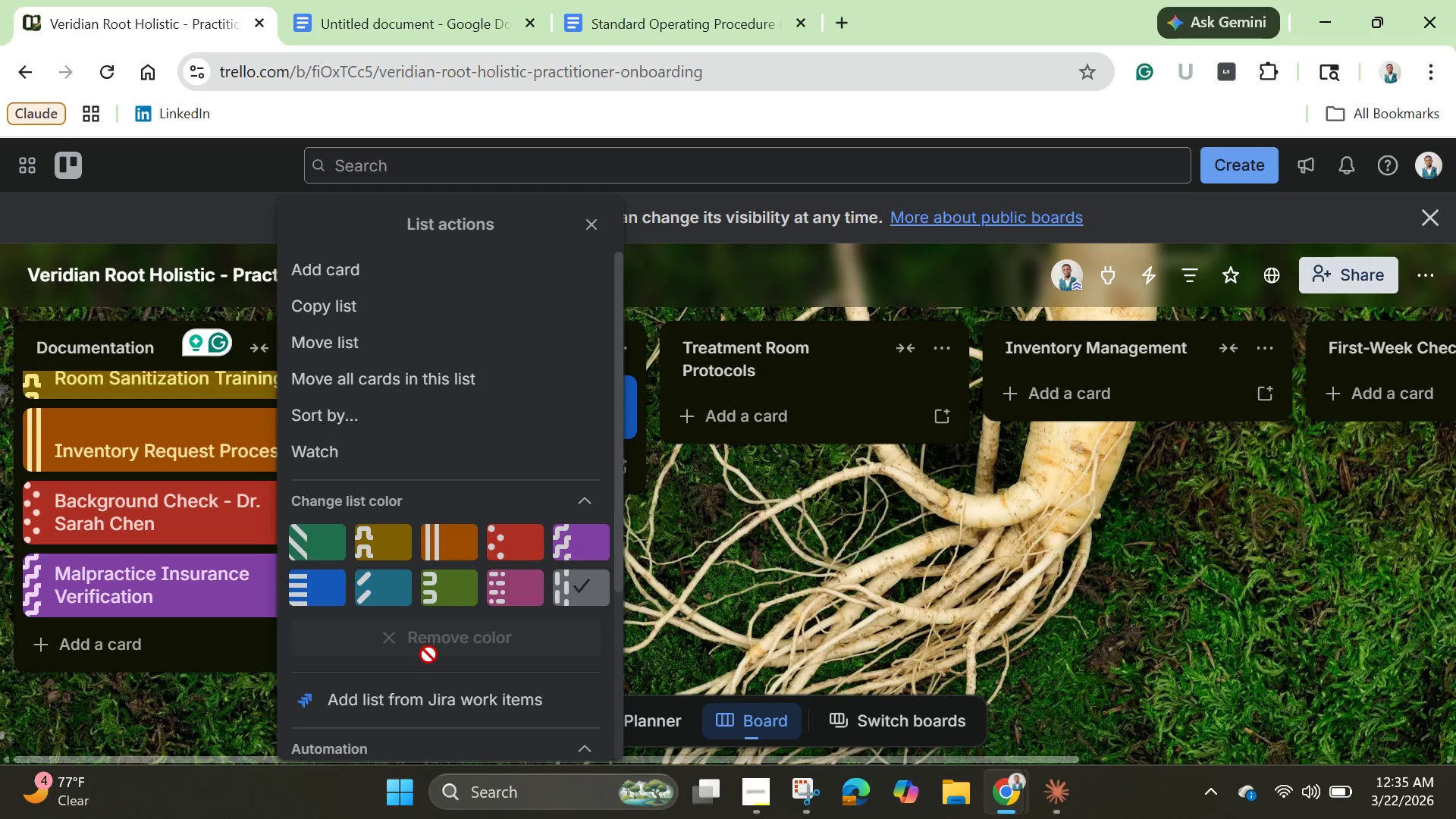 
scroll: coordinate [428, 656], scroll_direction: down, amount: 1.0
 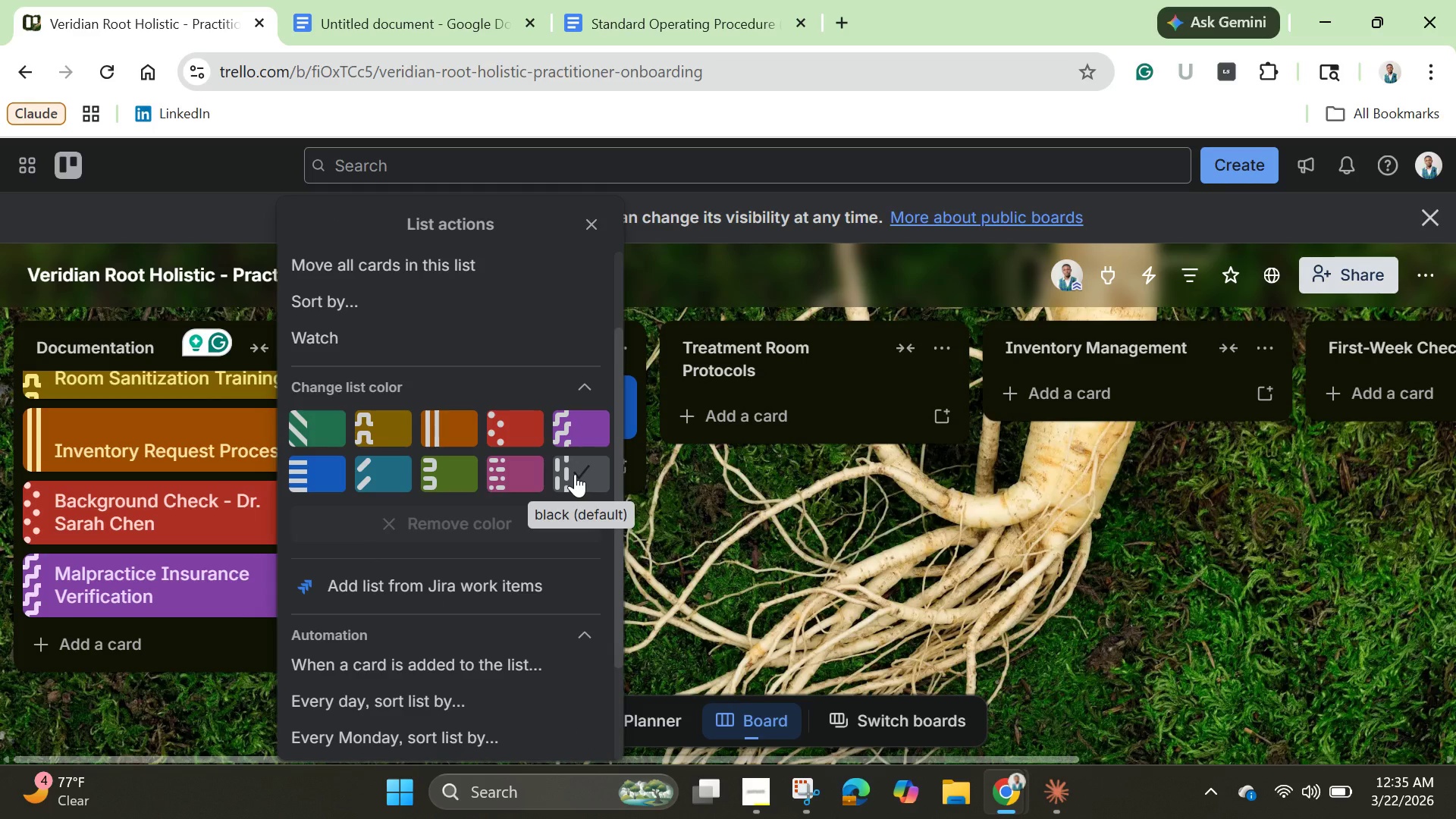 
left_click([575, 474])
 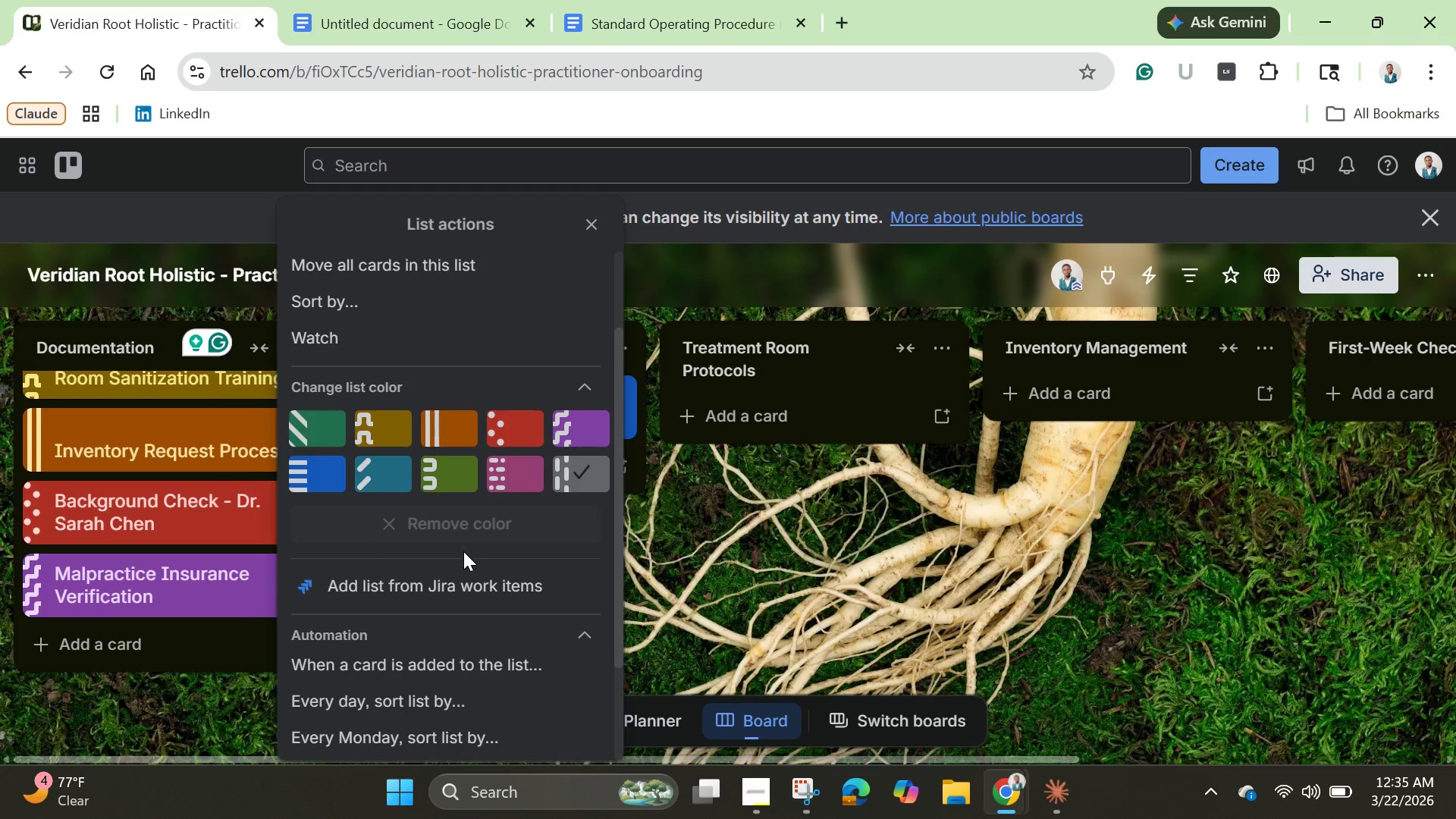 
scroll: coordinate [457, 562], scroll_direction: down, amount: 3.0
 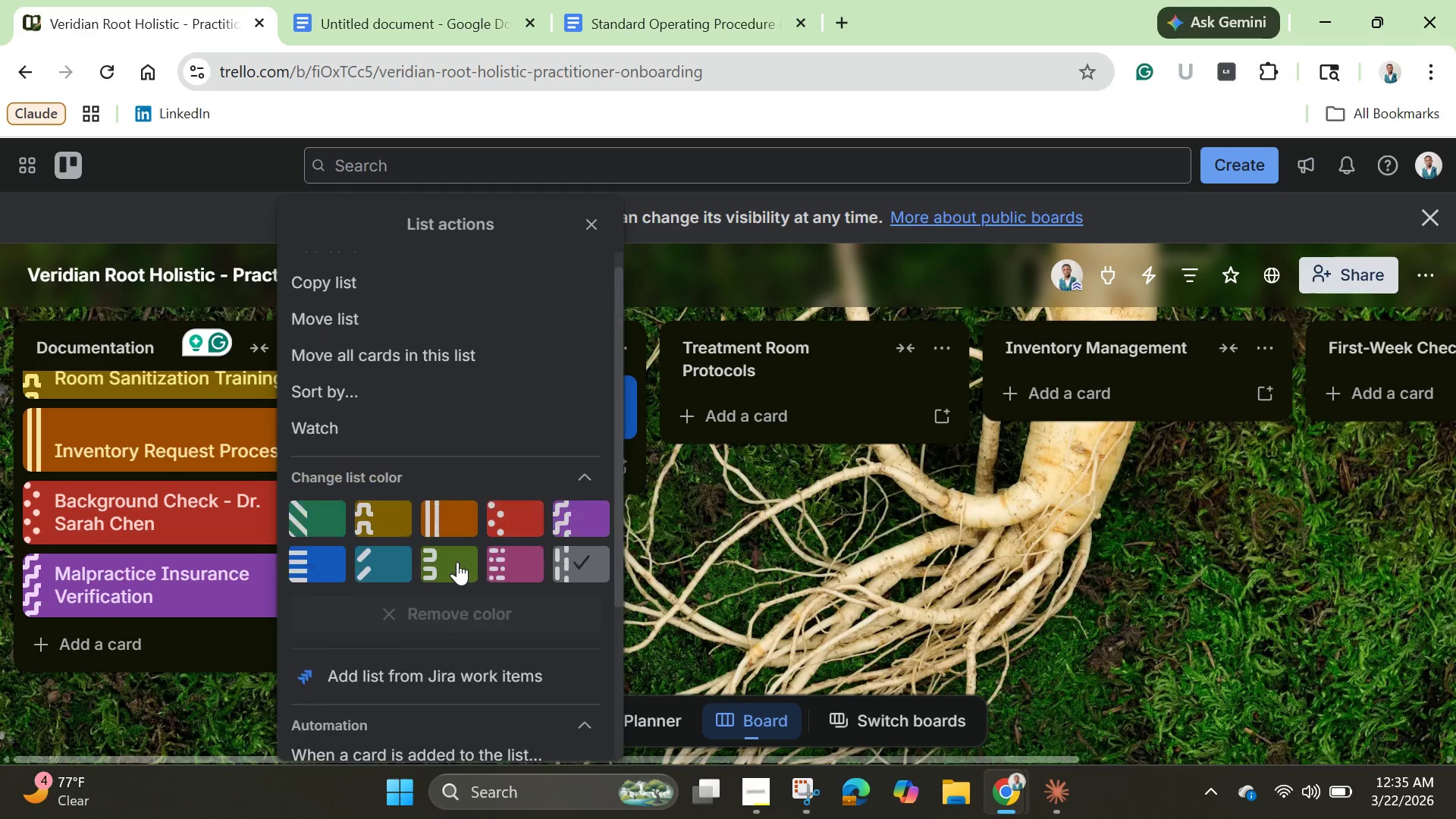 
scroll: coordinate [364, 434], scroll_direction: up, amount: 6.0
 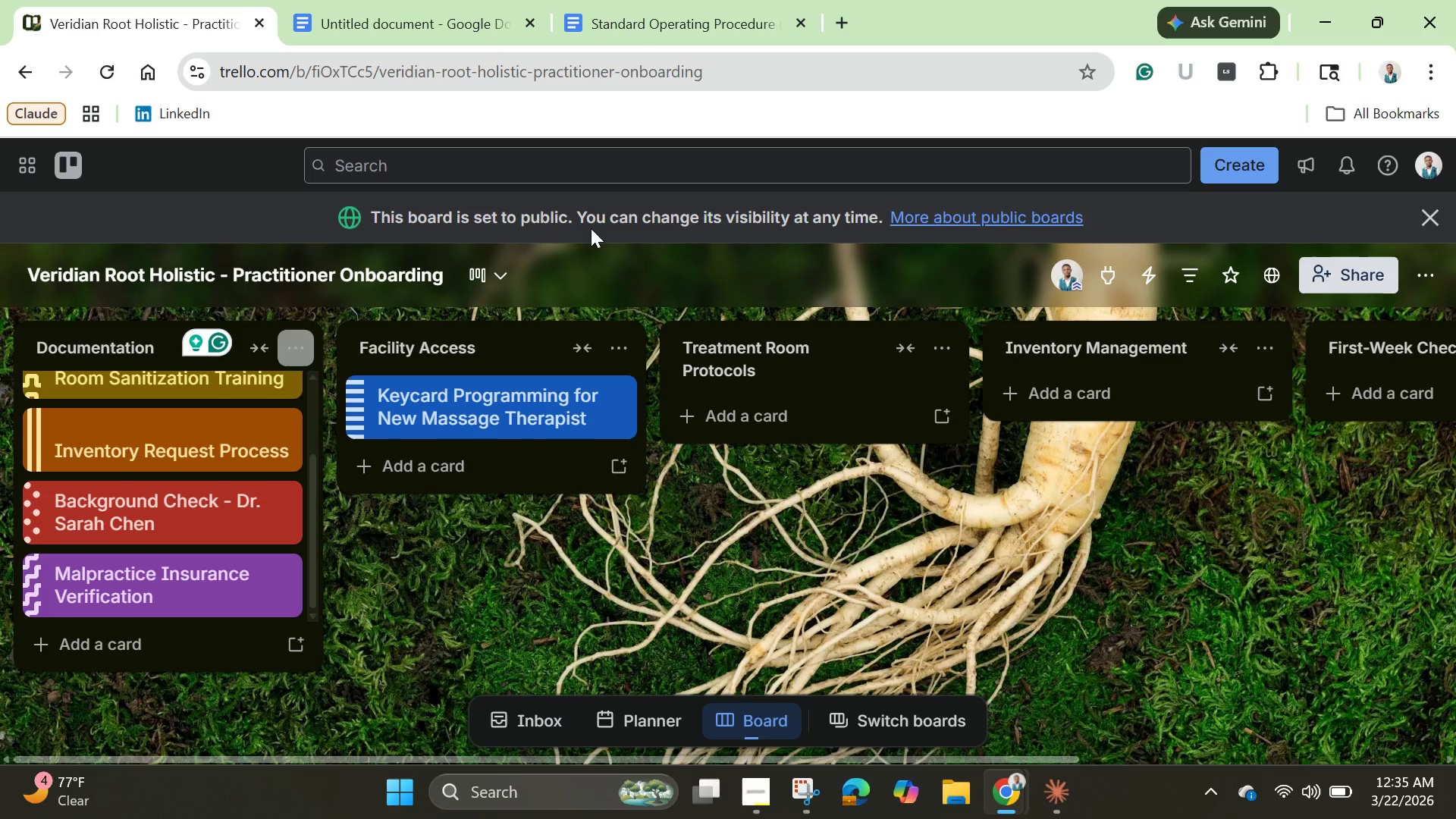 
left_click([591, 228])
 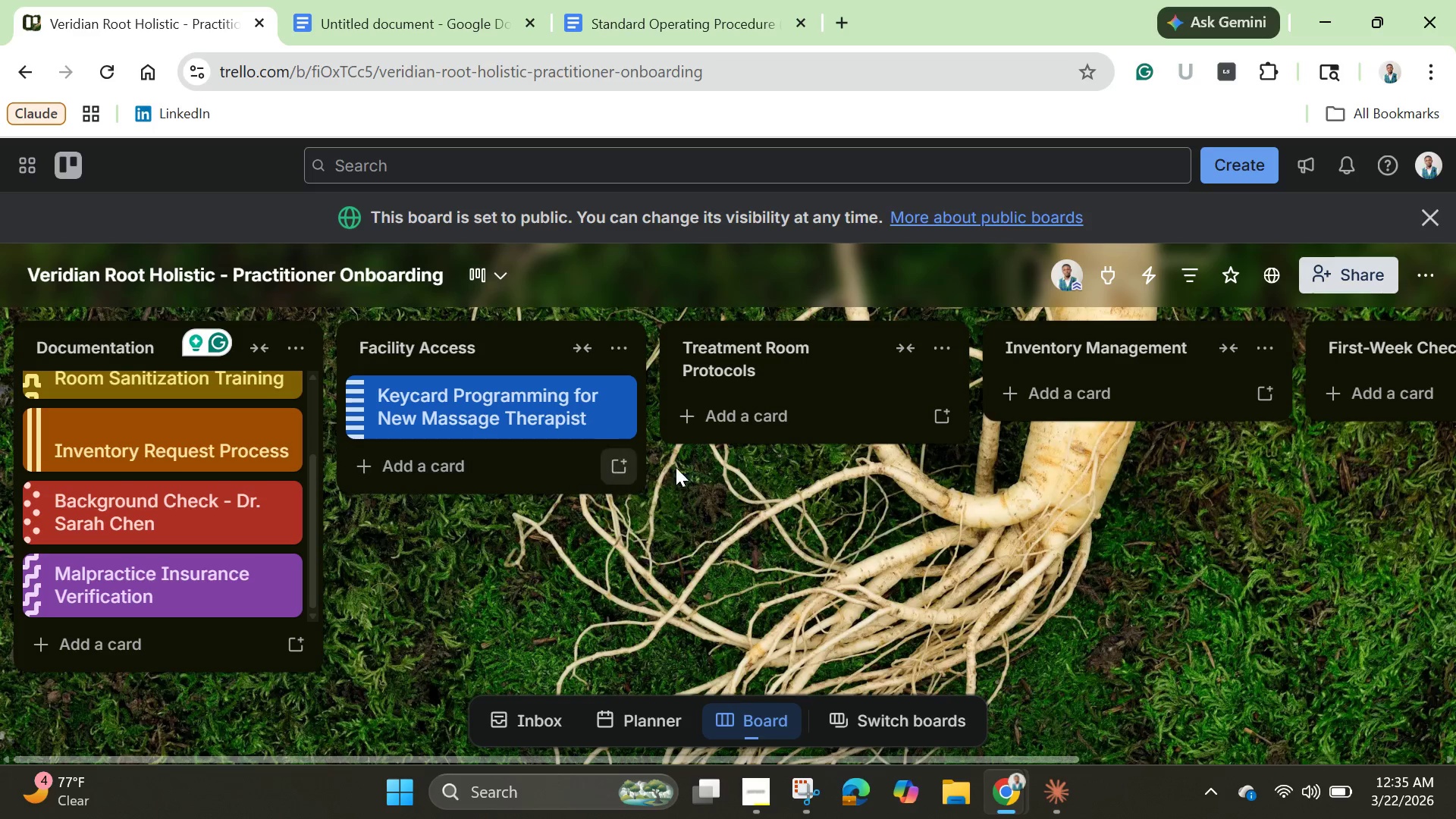 
left_click([785, 407])
 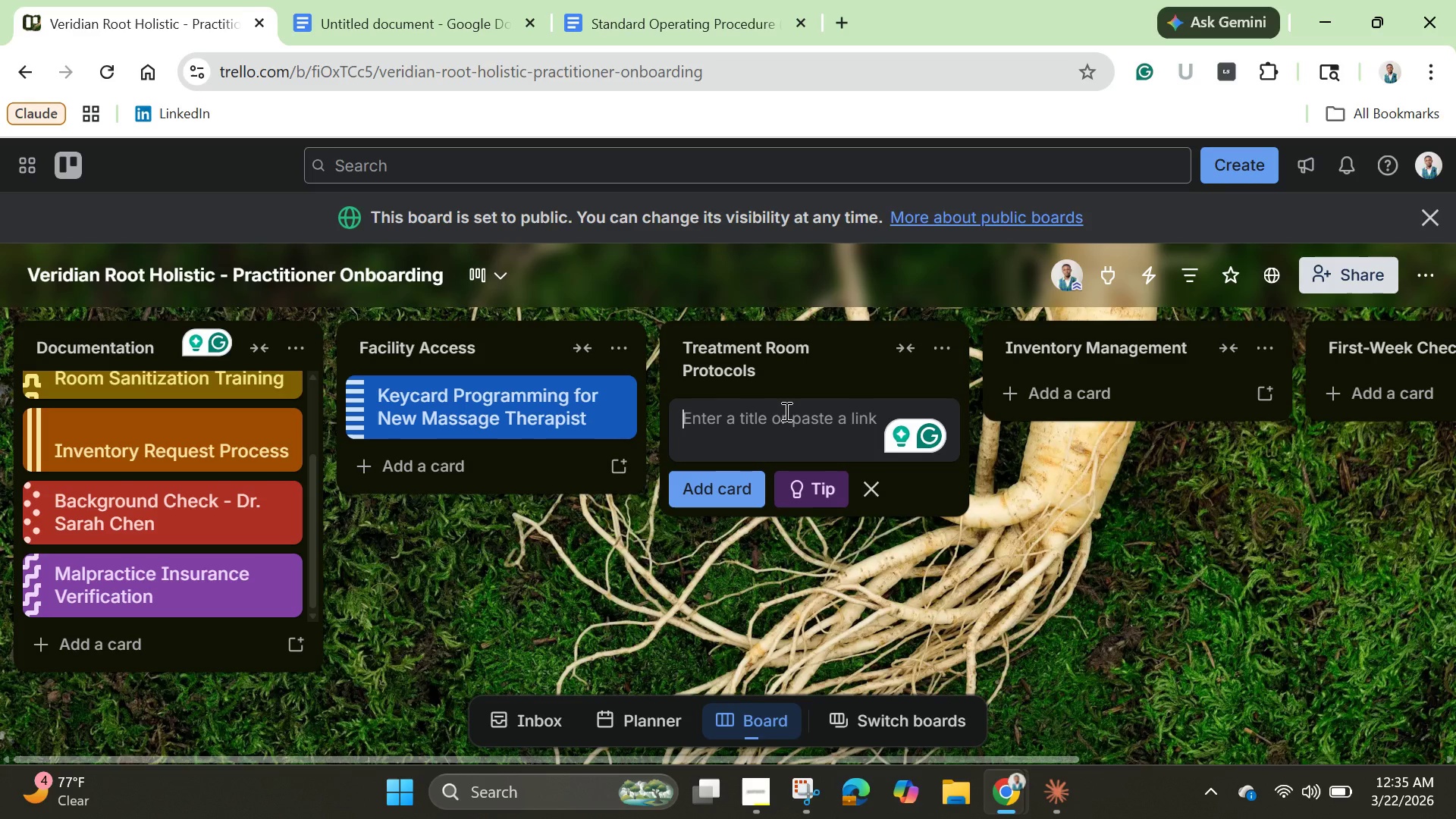 
wait(8.77)
 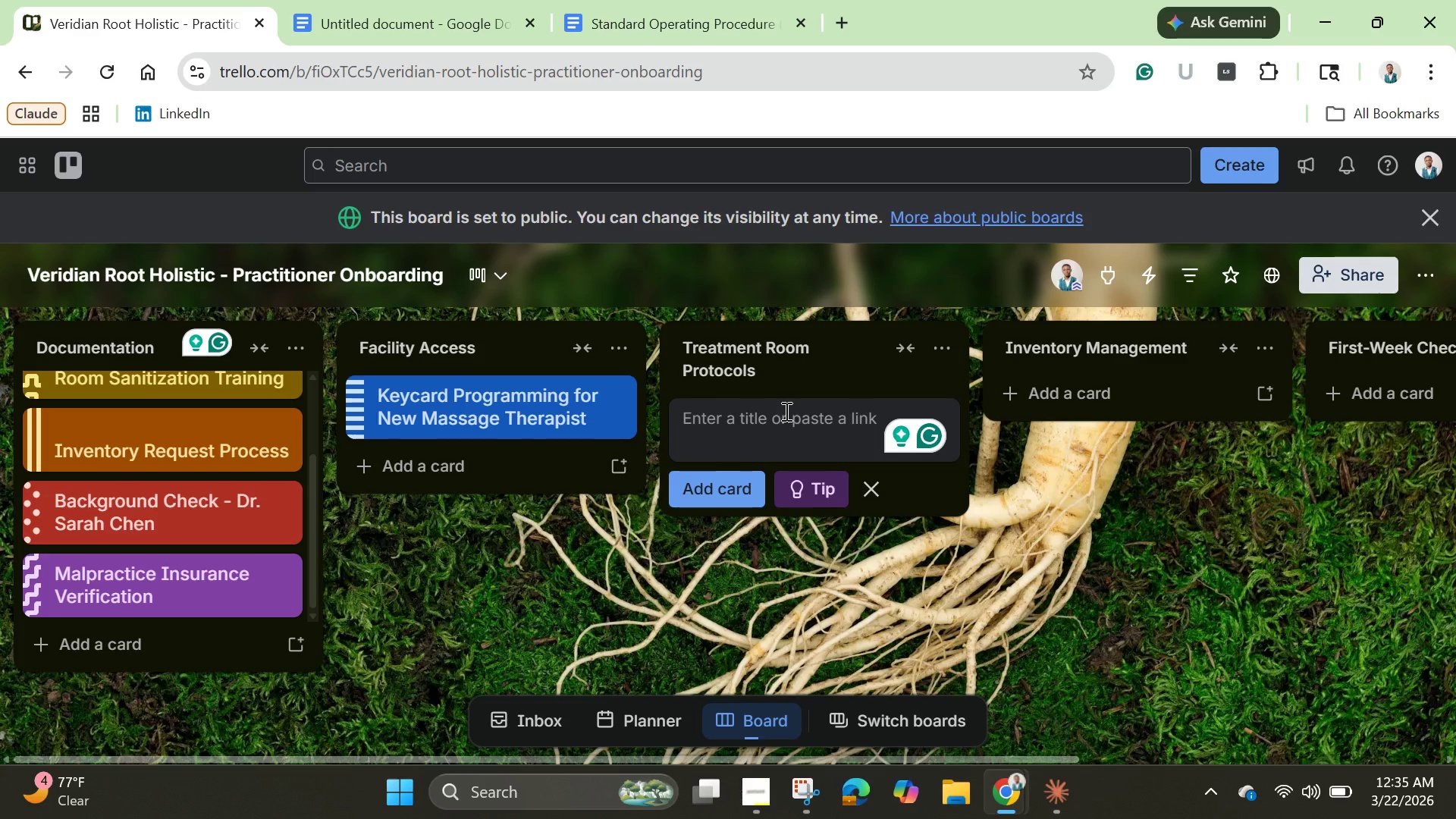 
type(Cali)
 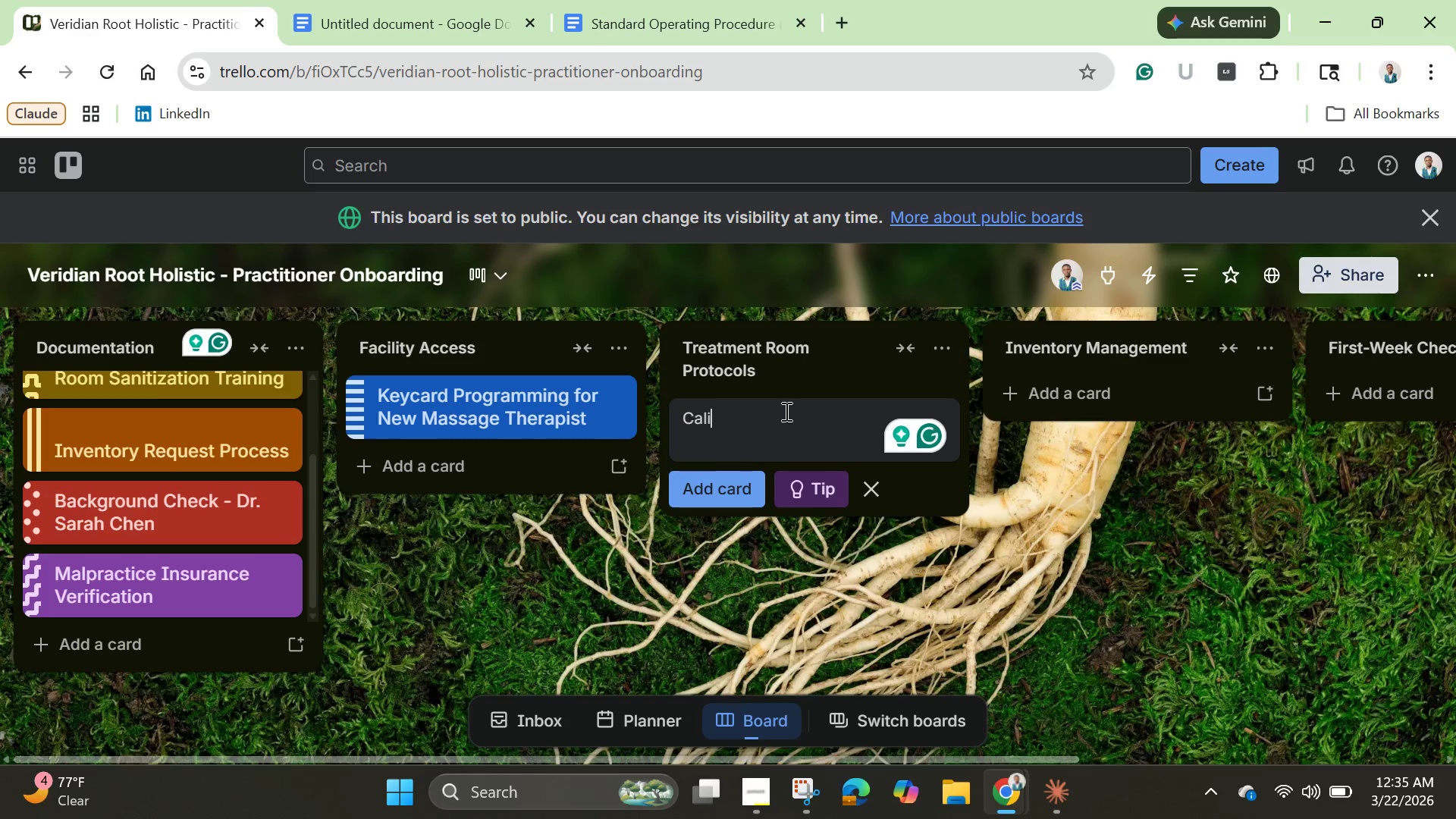 
type(brate Hydraustic )
 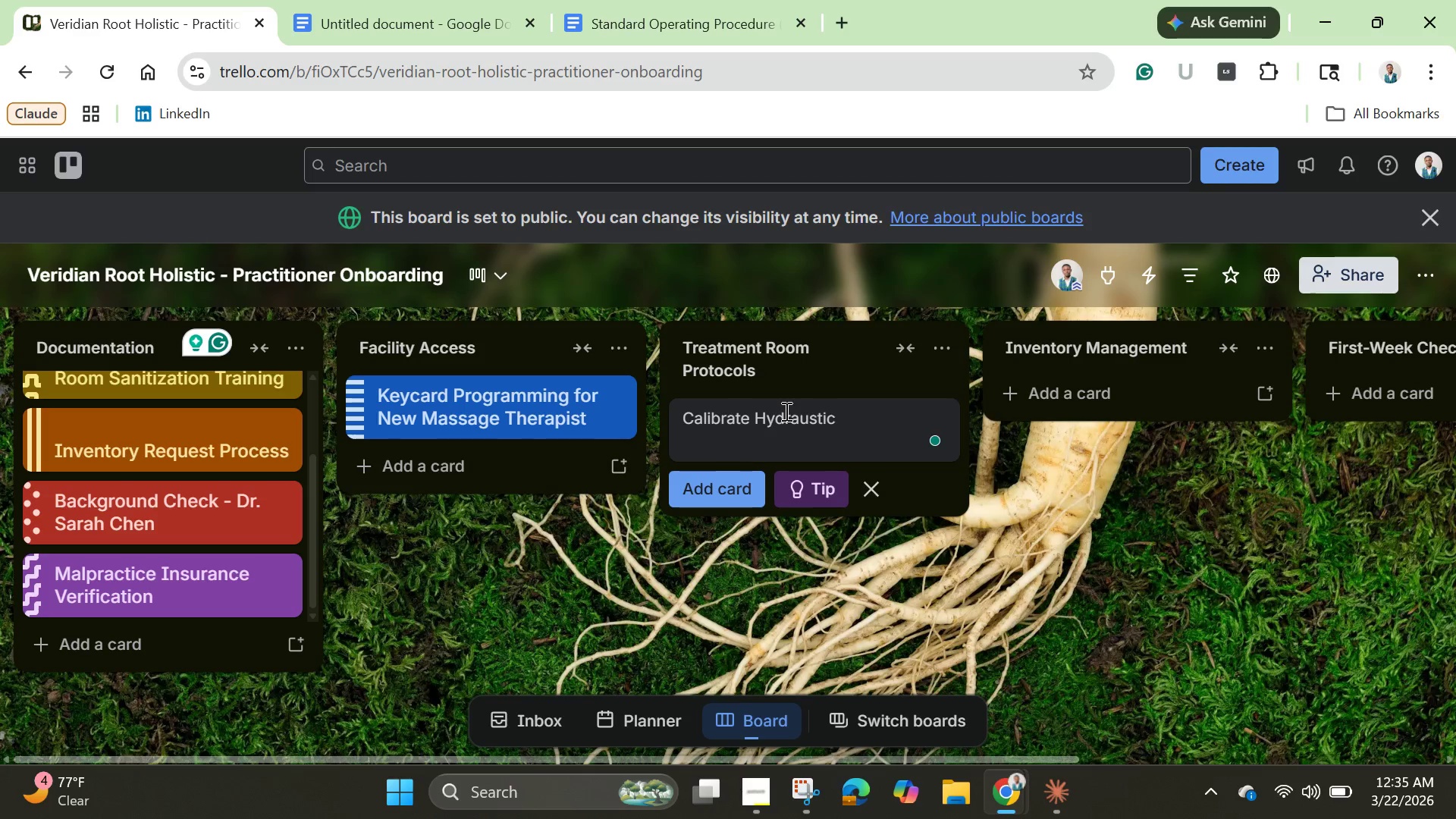 
wait(10.67)
 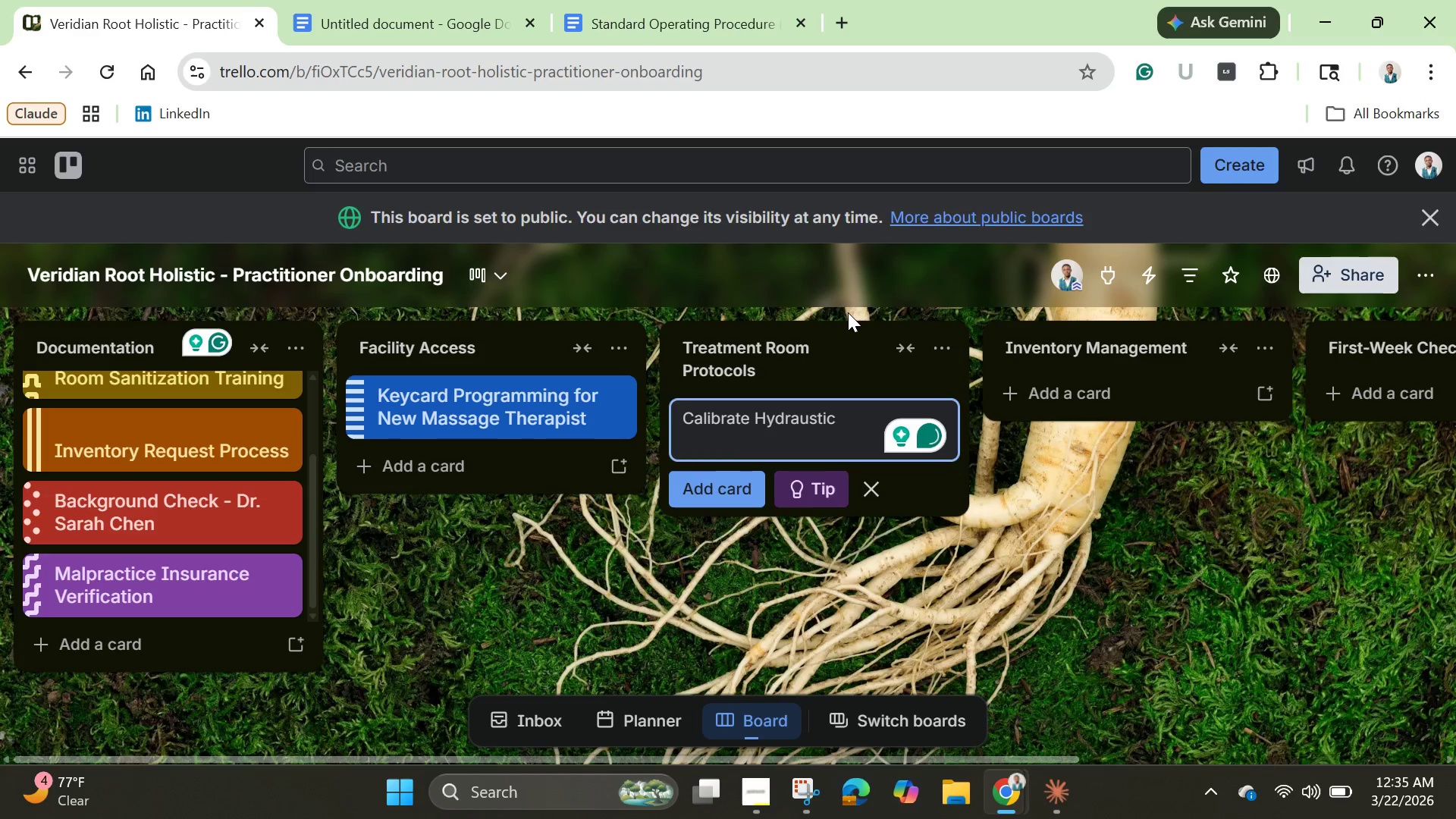 
key(Backspace)
 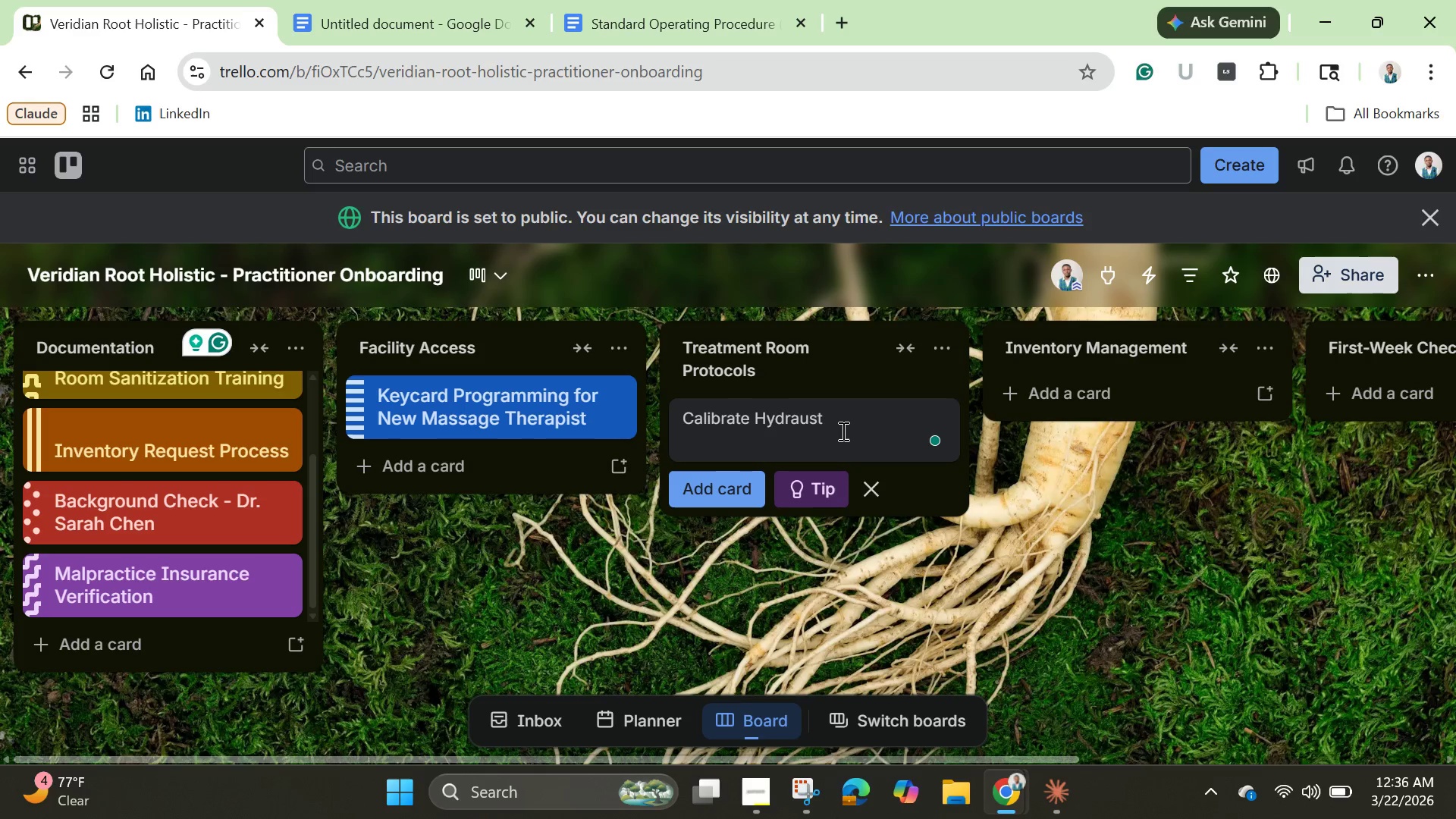 
key(Backspace)
 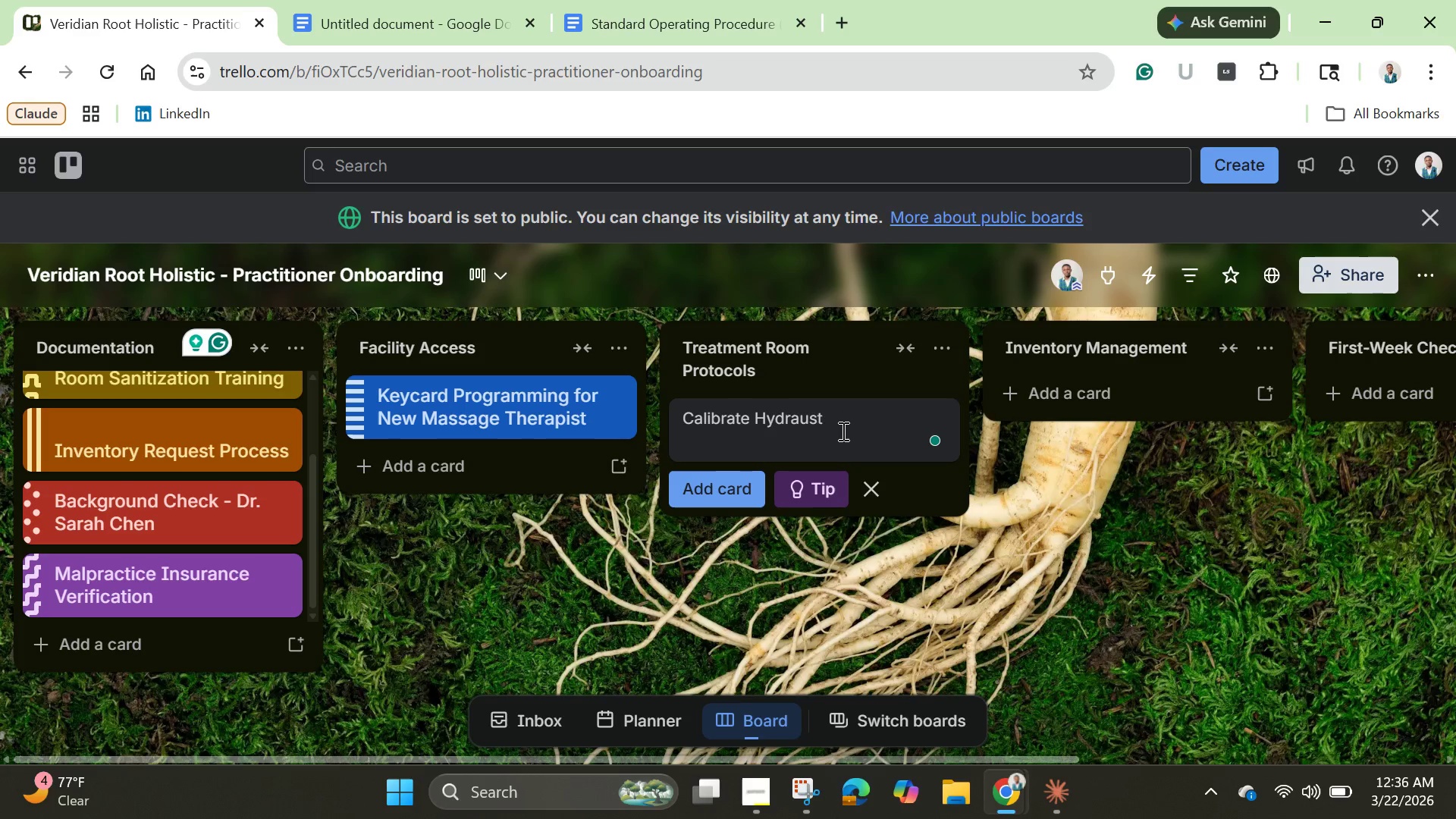 
key(Backspace)
 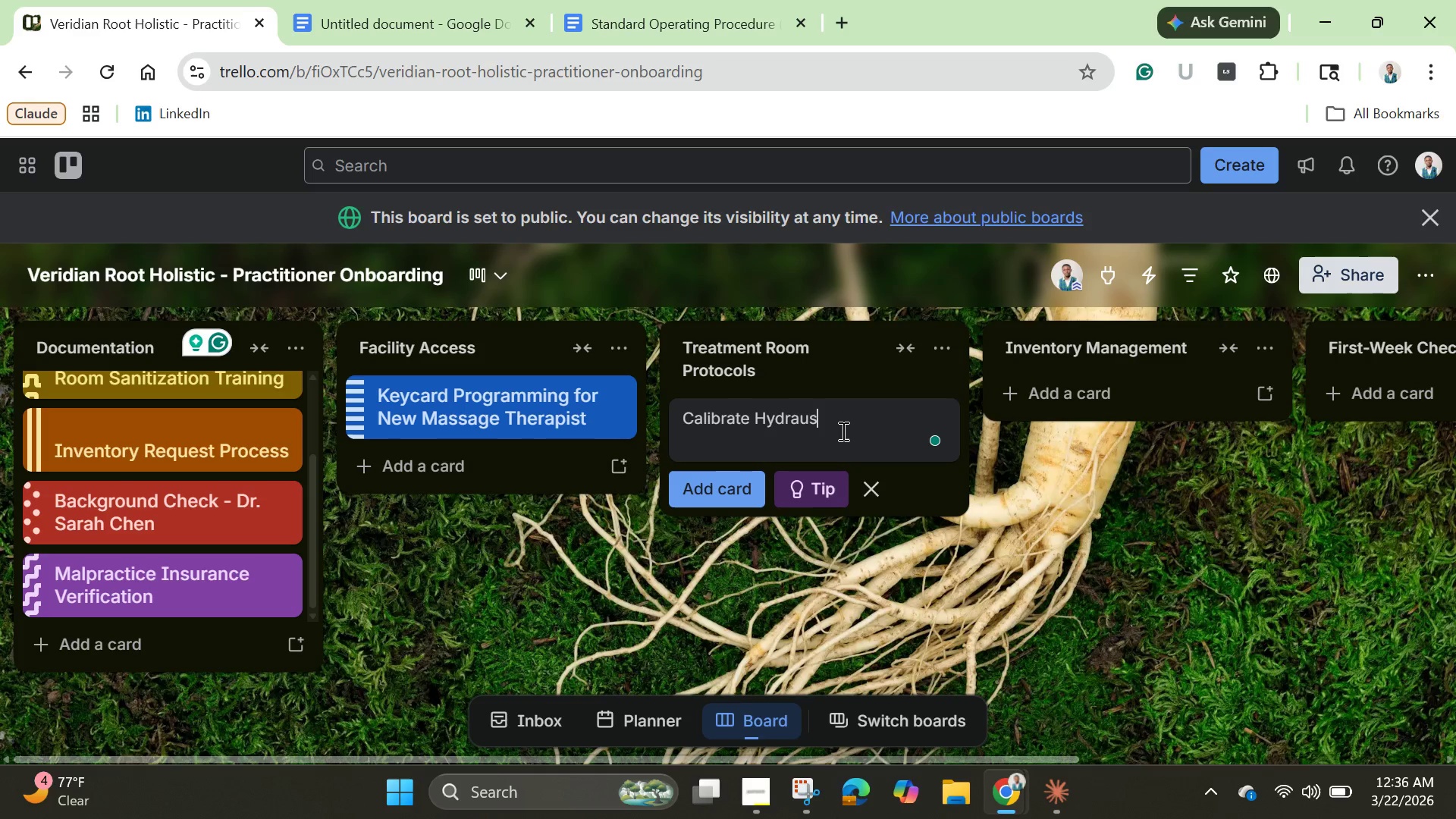 
key(Backspace)
 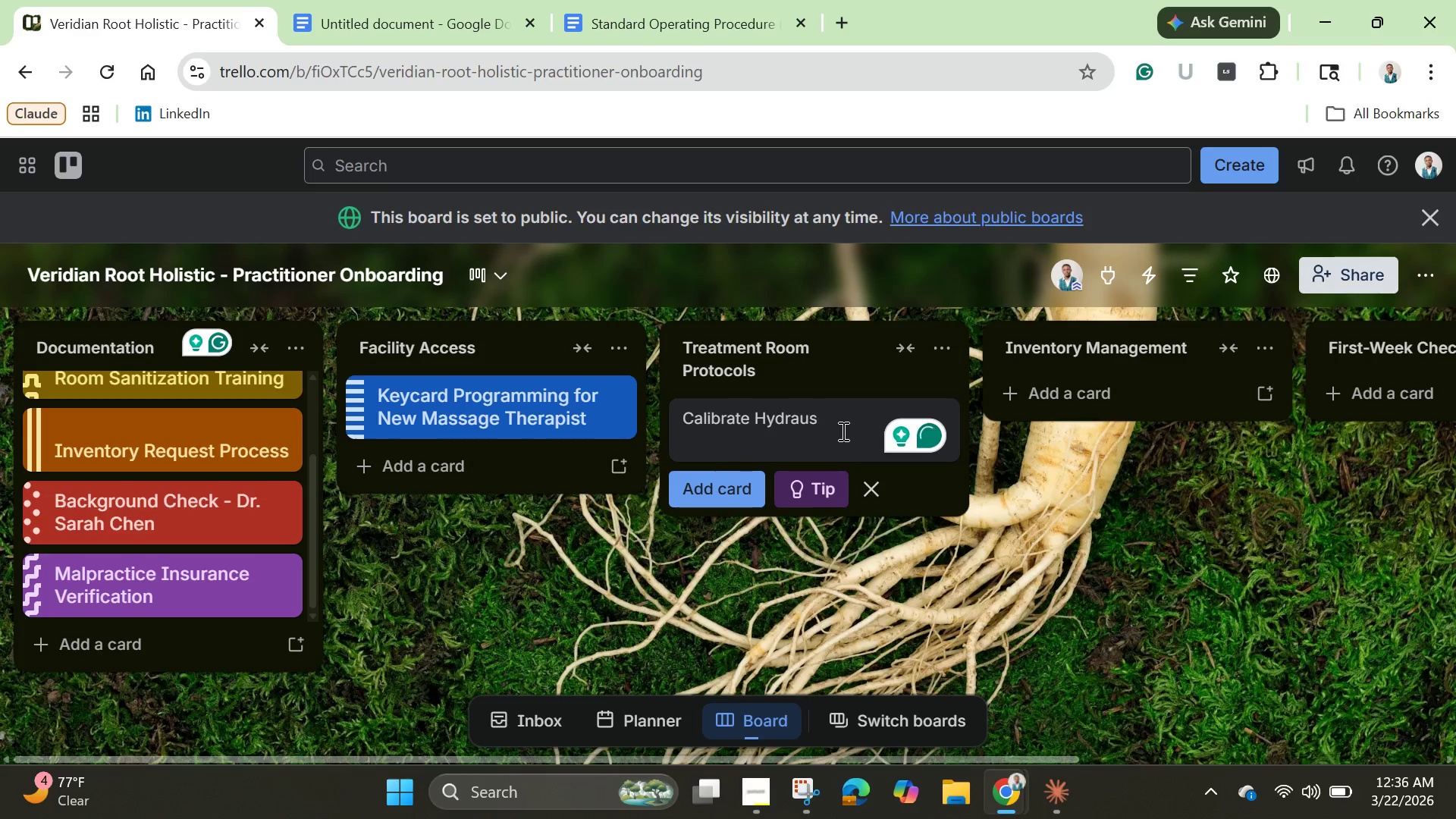 
key(Backspace)
type(lic )
 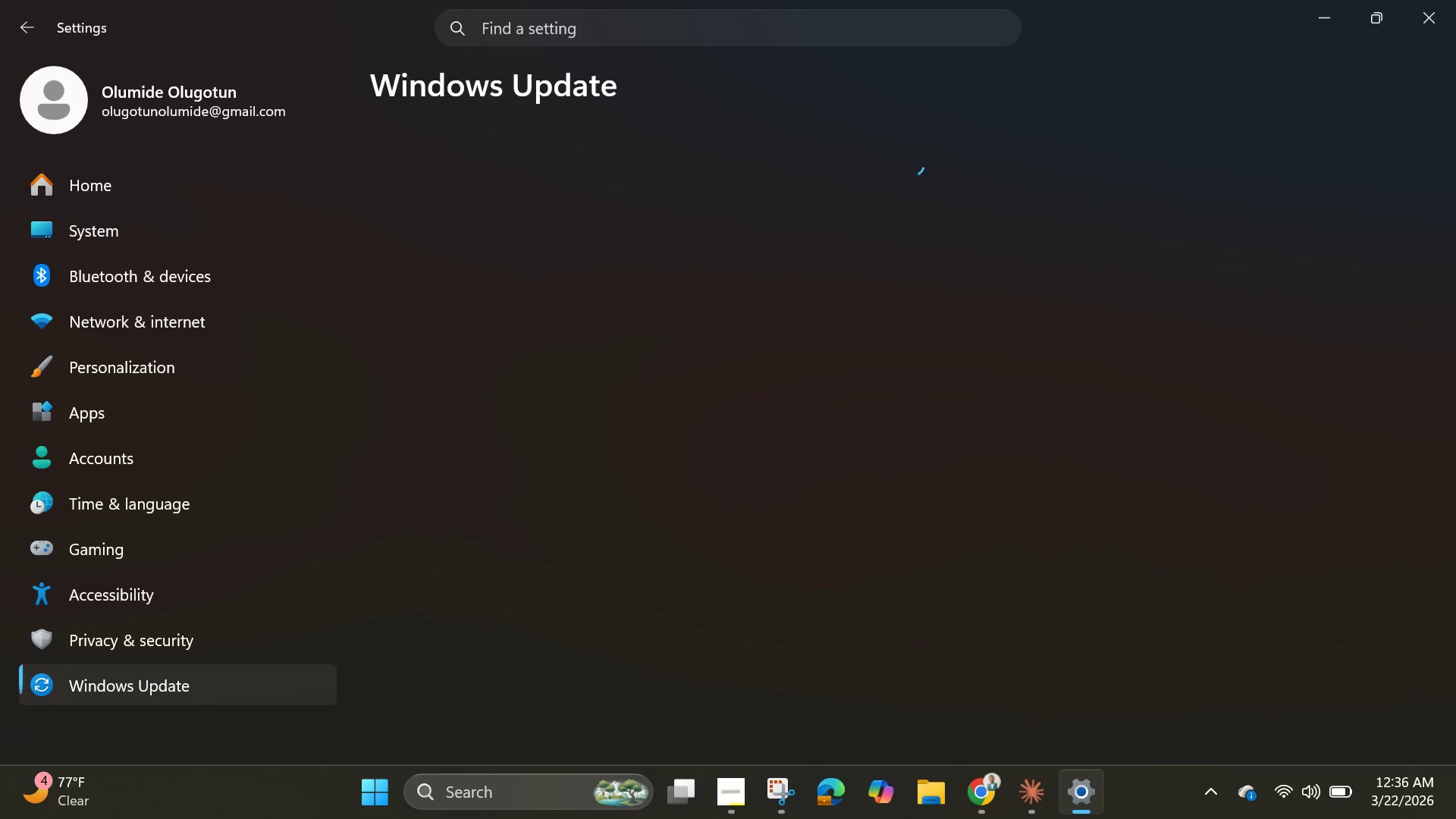 
wait(28.64)
 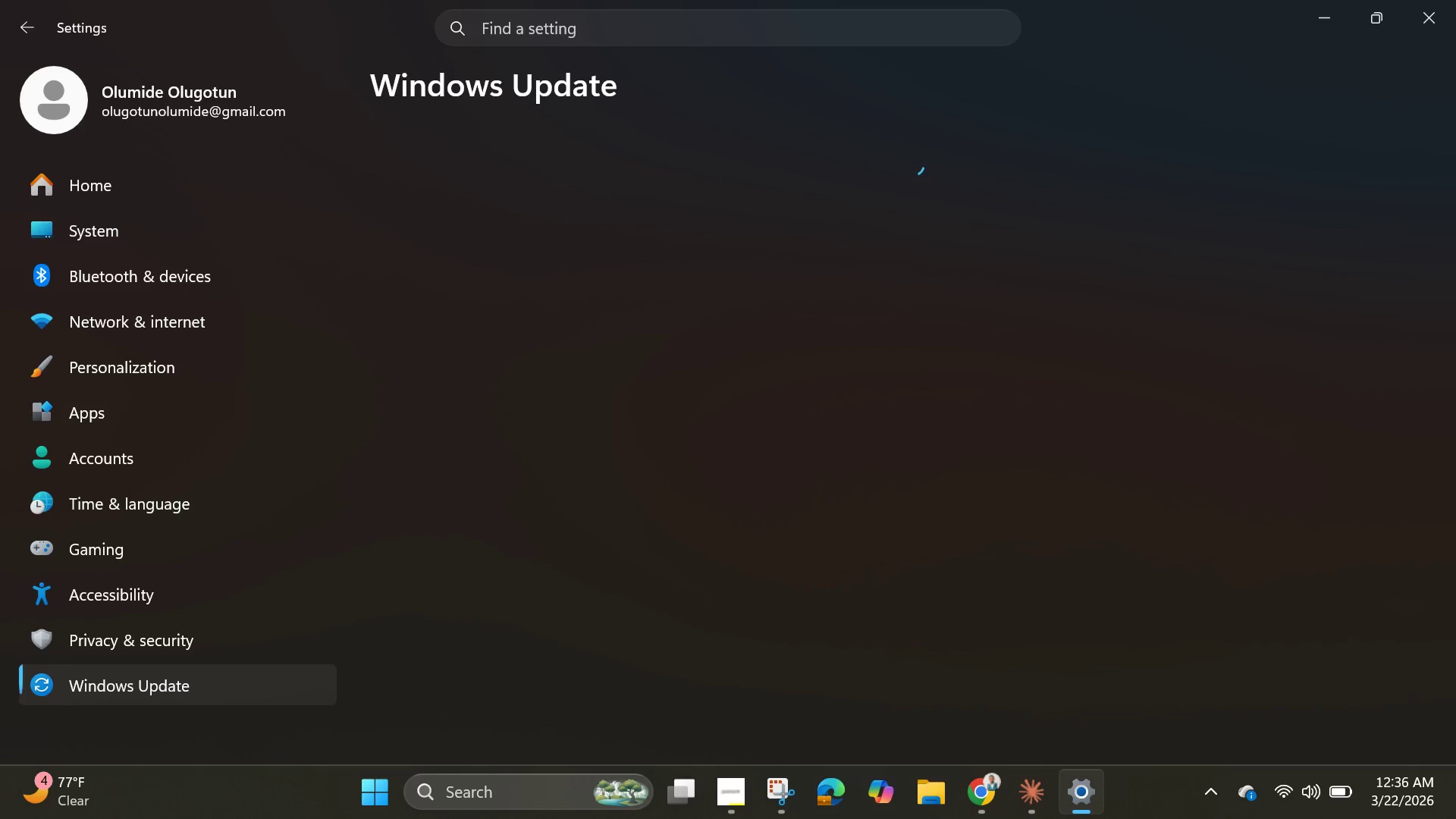 
left_click([1320, 7])
 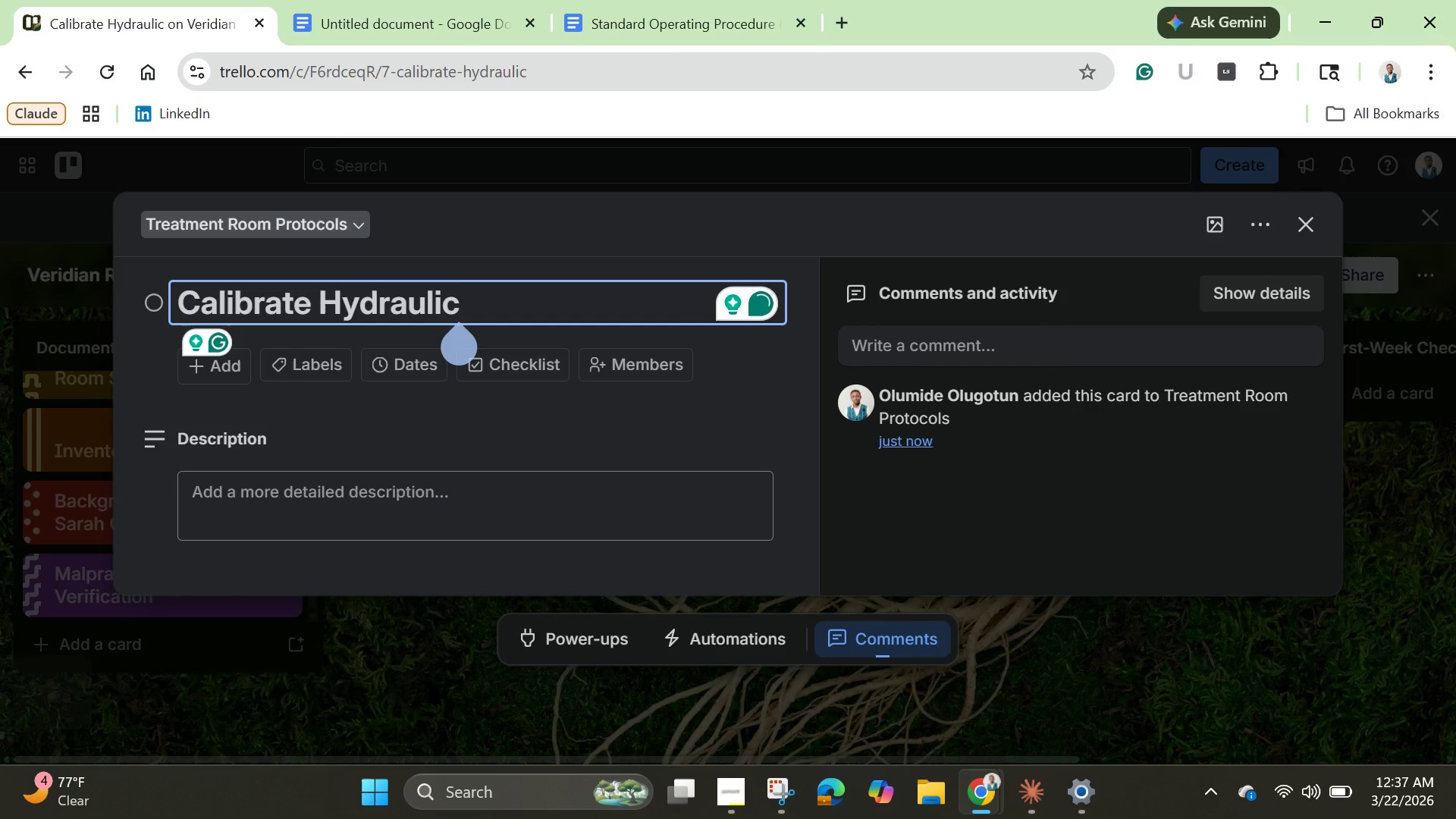 
wait(80.48)
 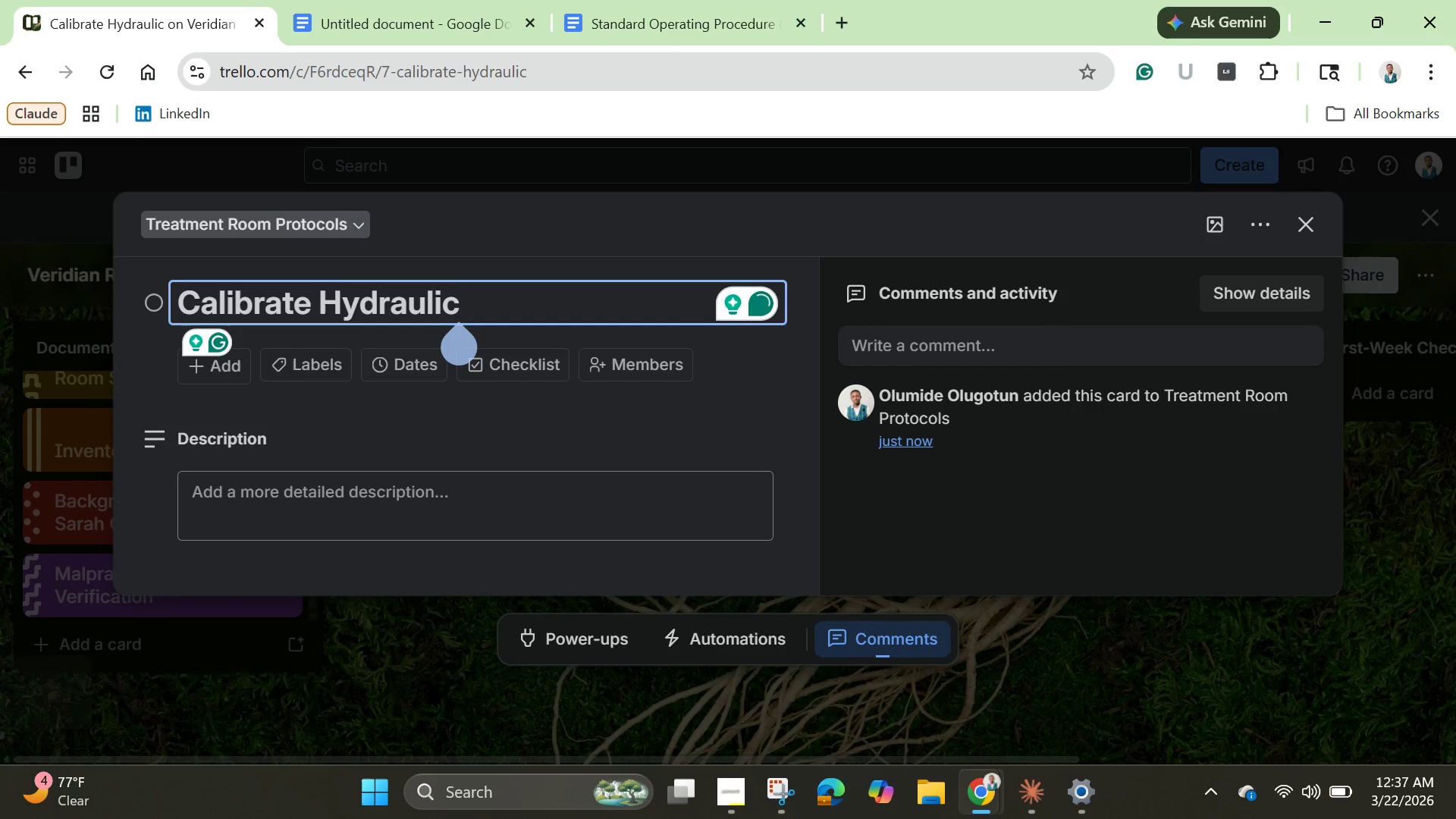 
type( Massage)
 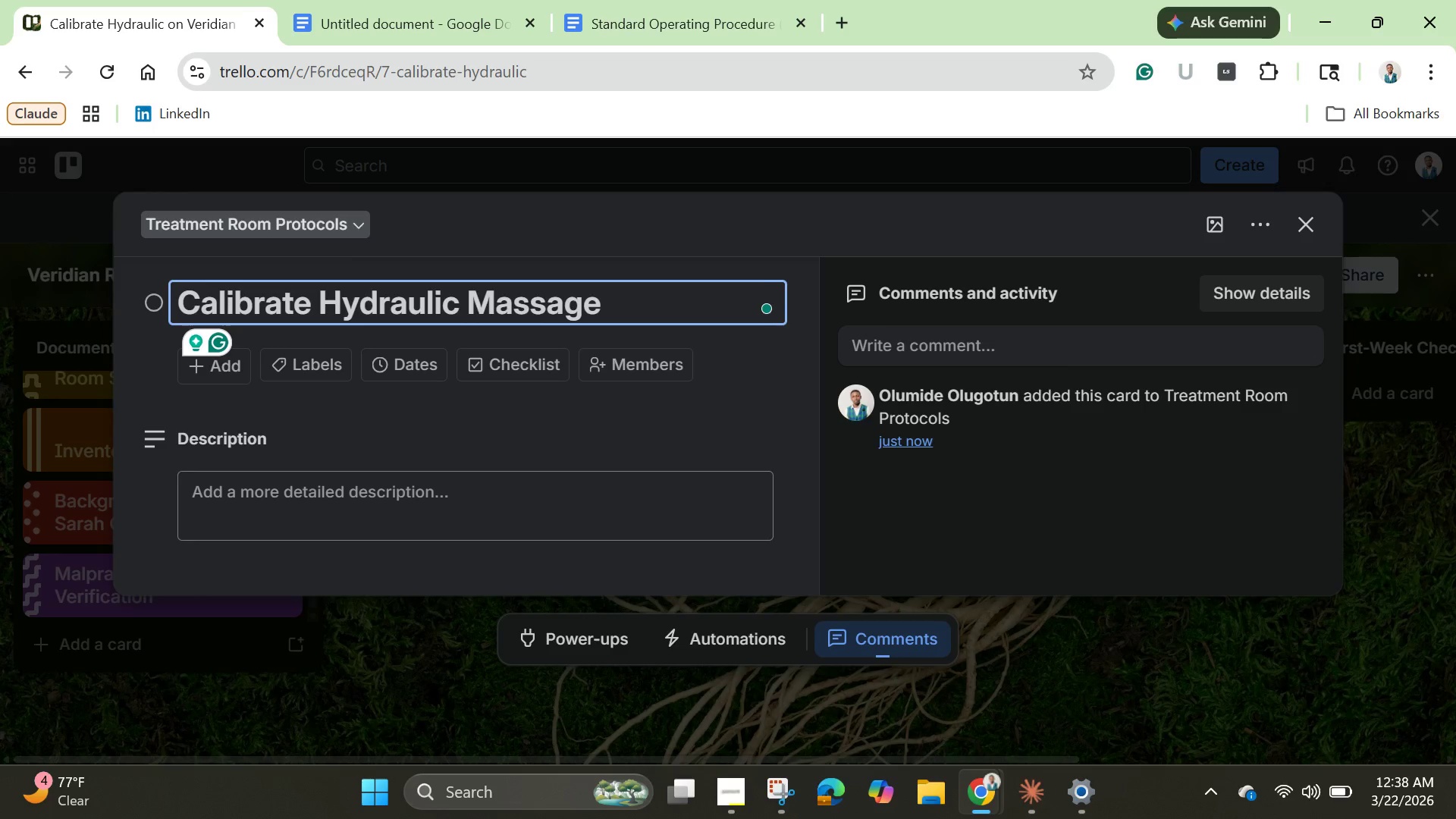 
key(Enter)
 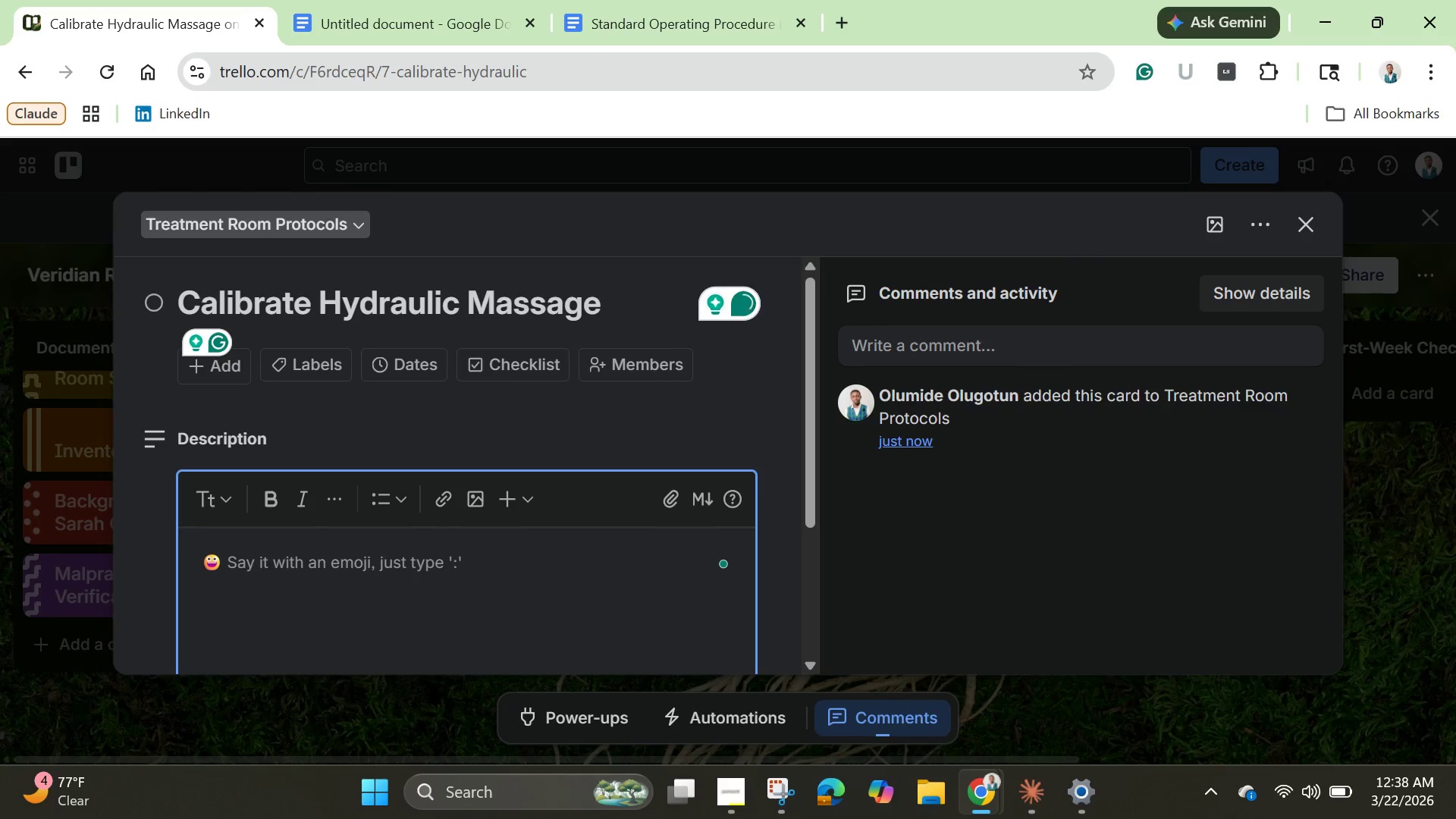 
wait(14.72)
 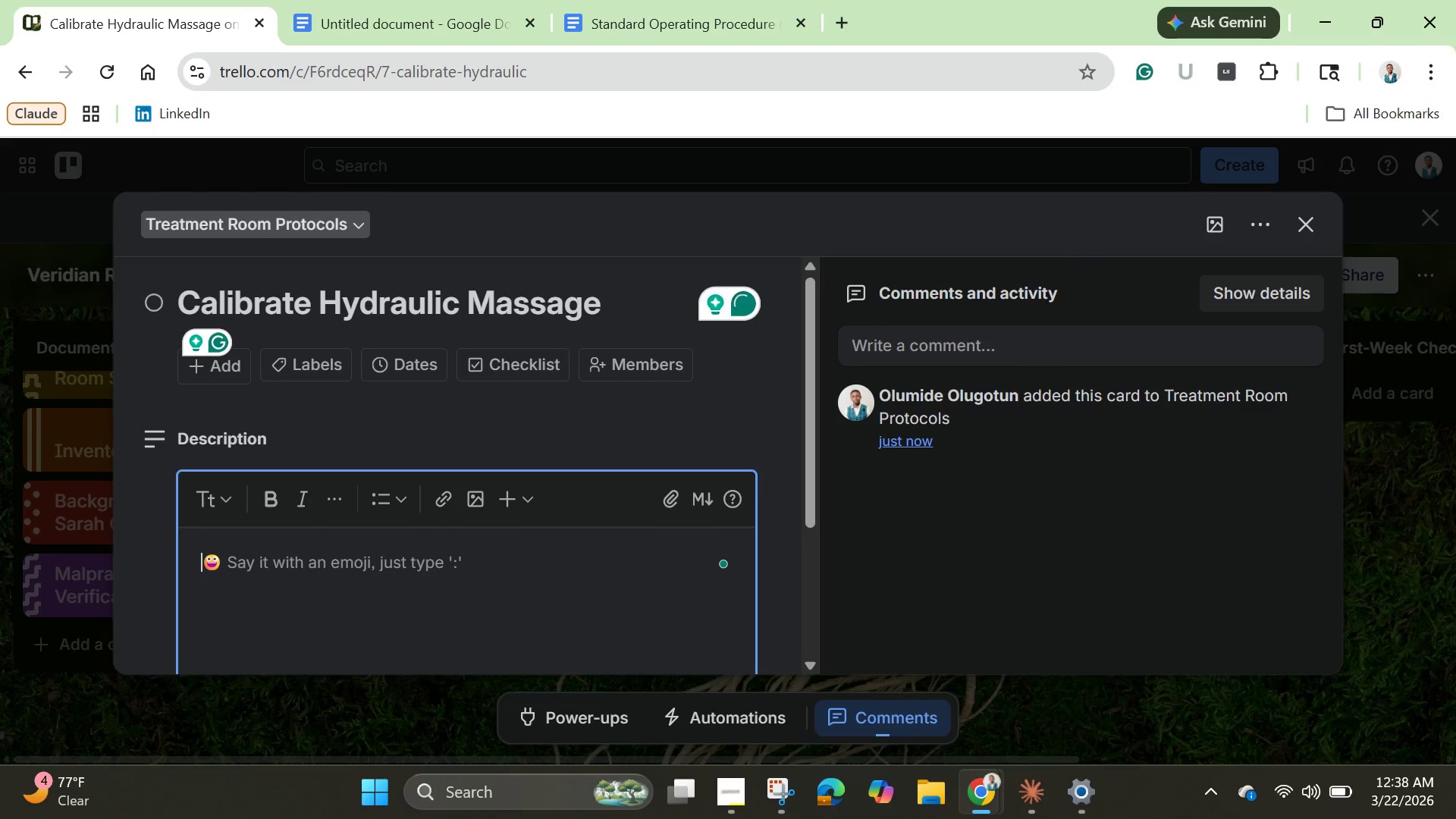 
key(Shift+E)
 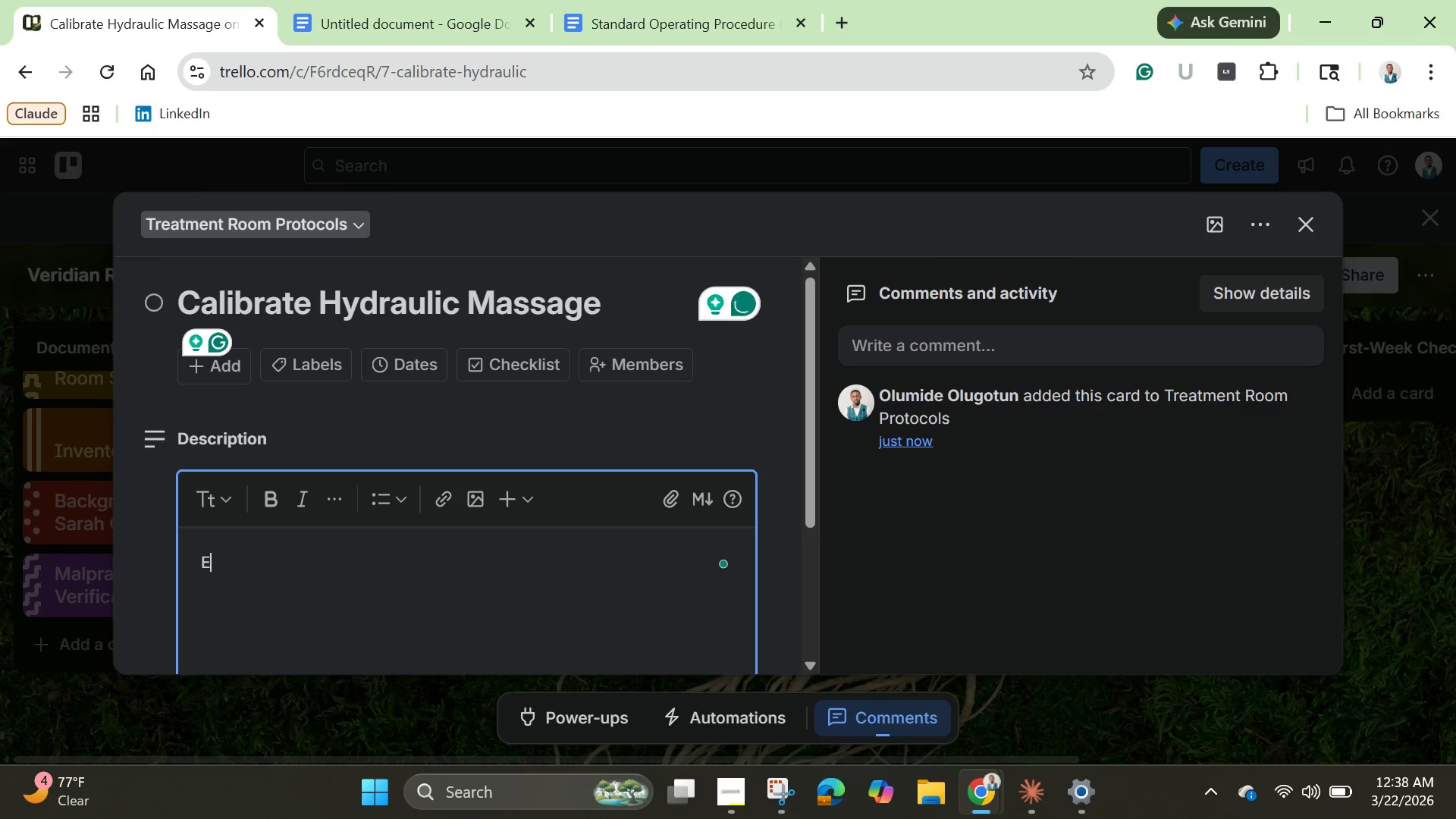 
wait(90.09)
 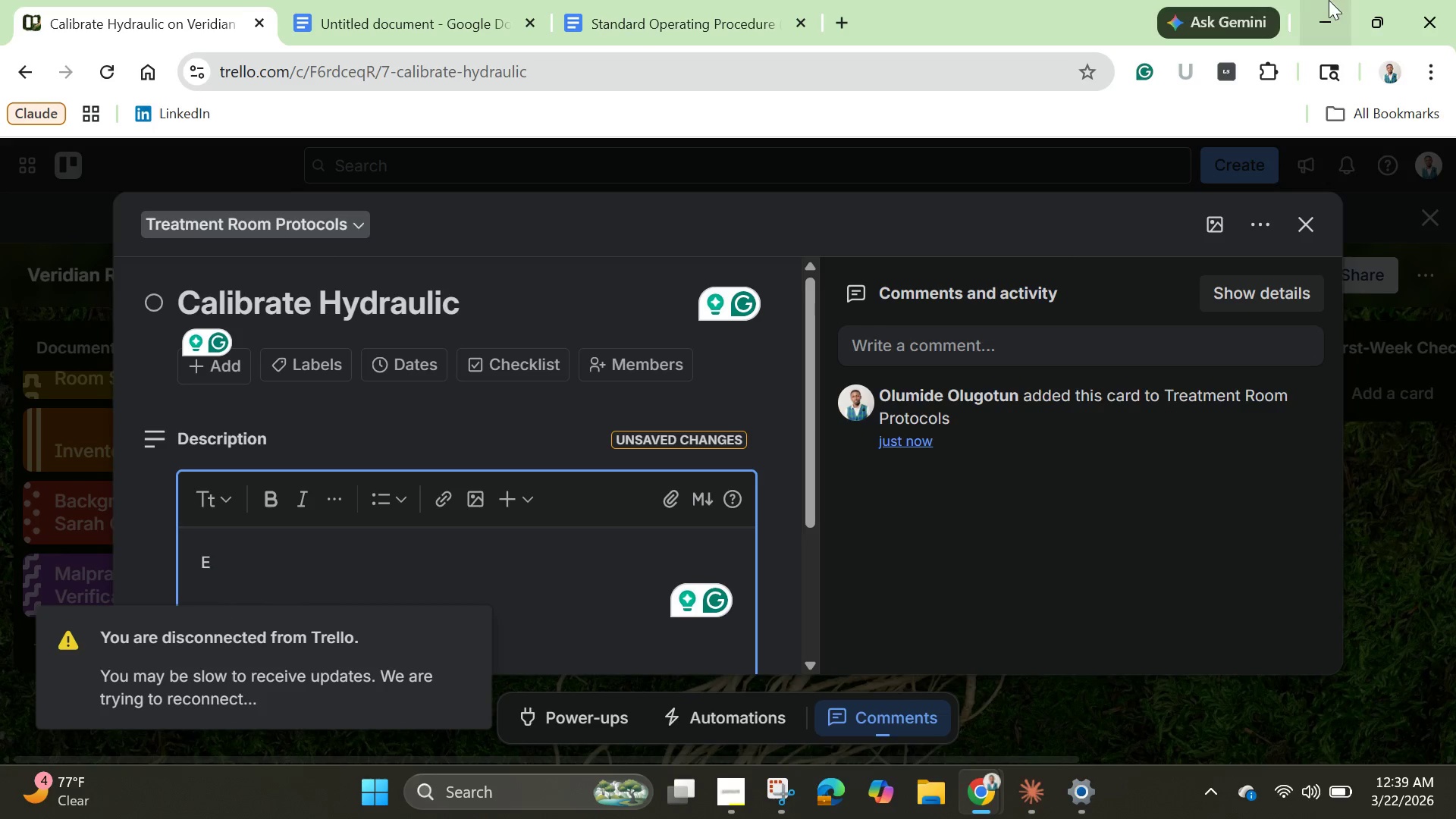 
type(nsure proper )
 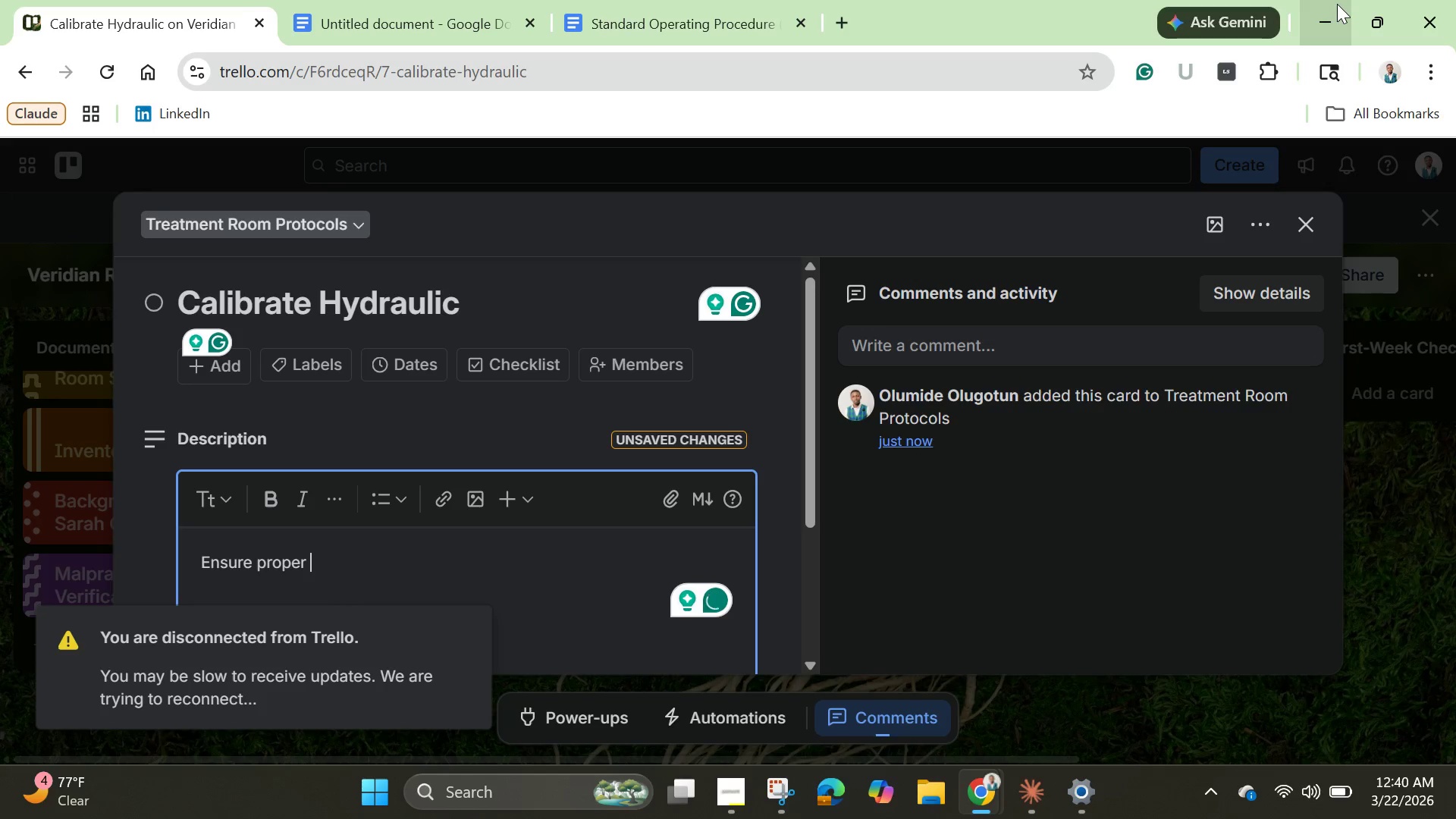 
wait(5.41)
 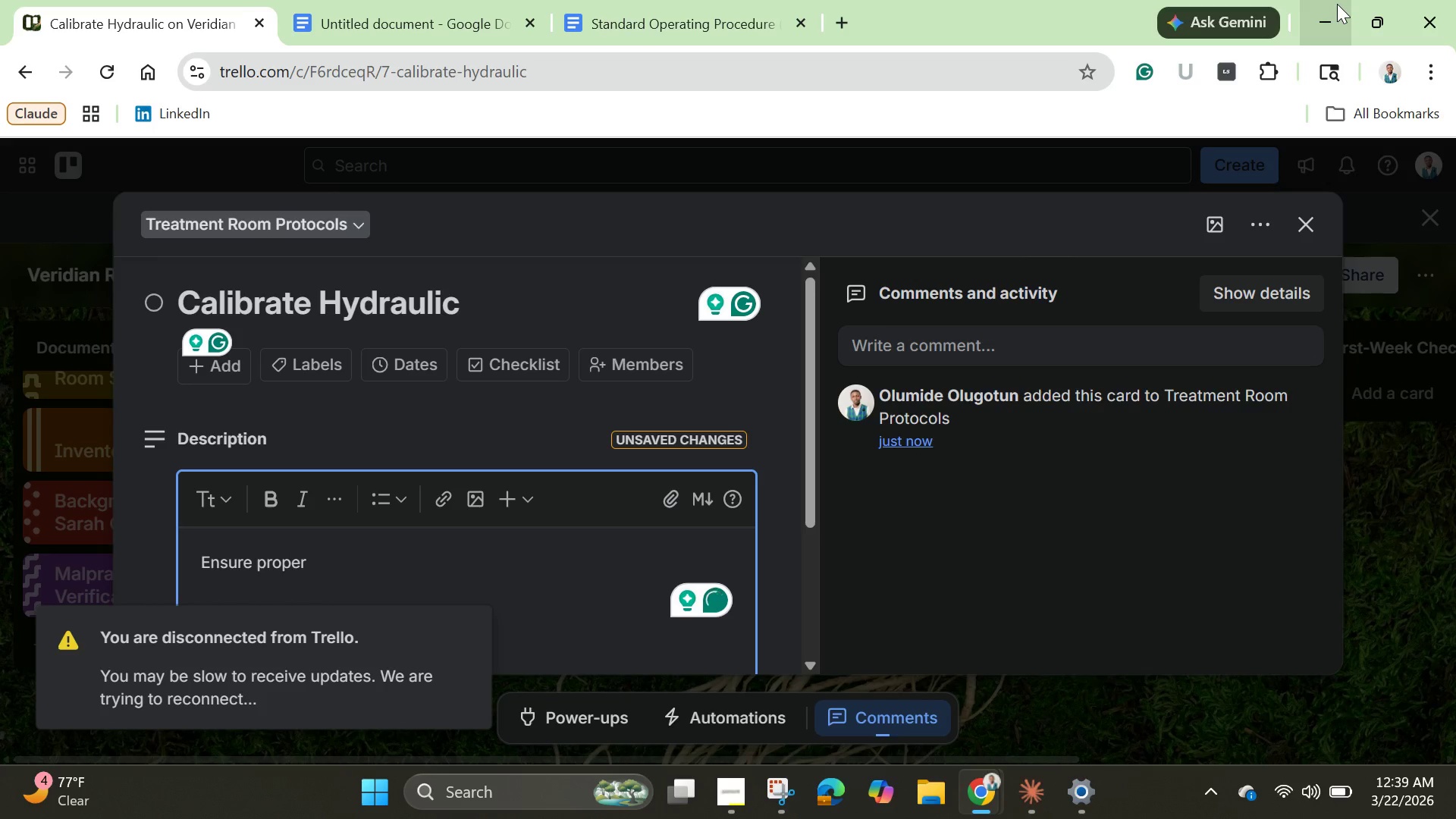 
type(pressure settings and test all functions)
 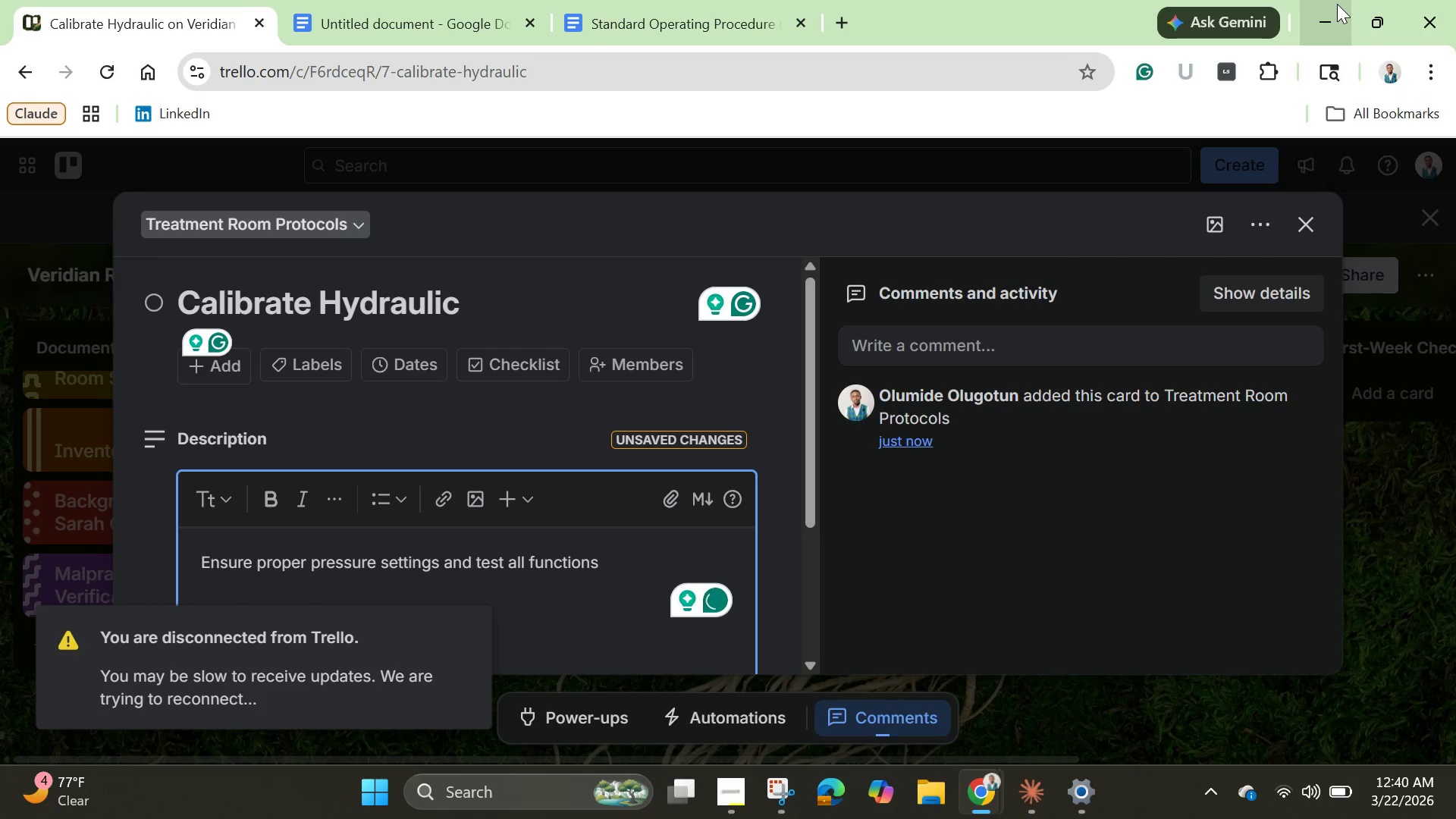 
key(Enter)
 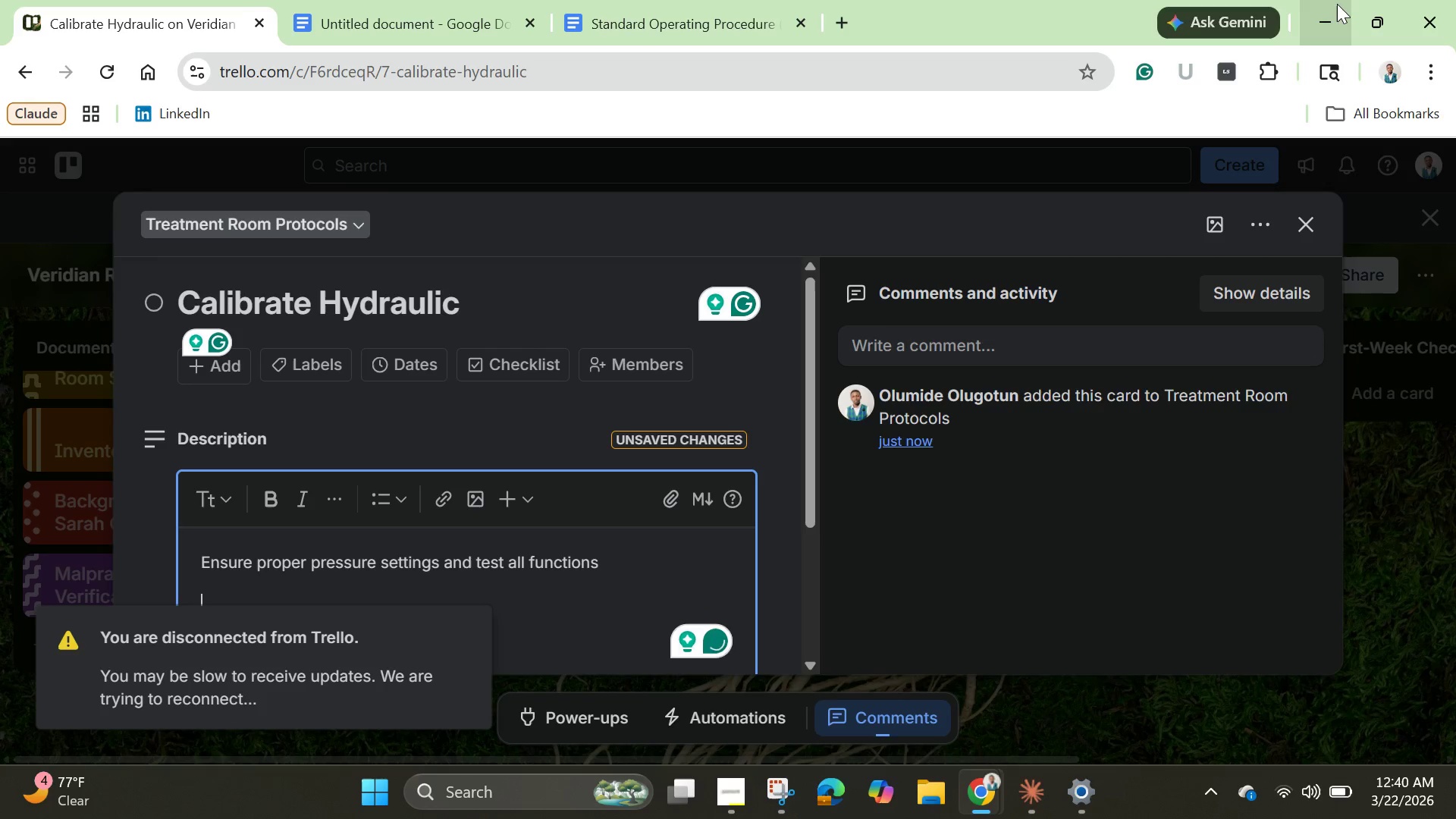 
key(Backspace)
 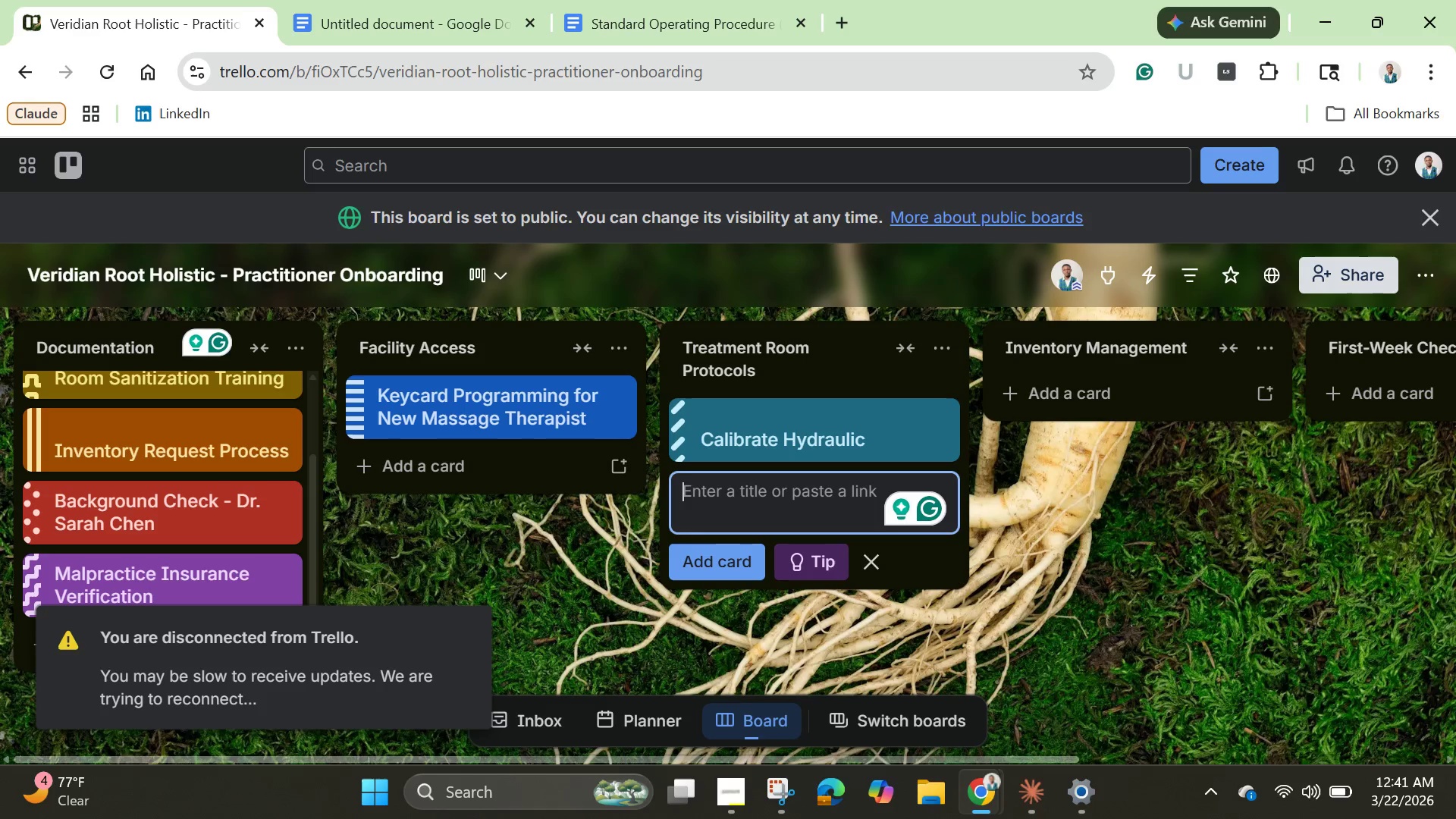 
wait(52.72)
 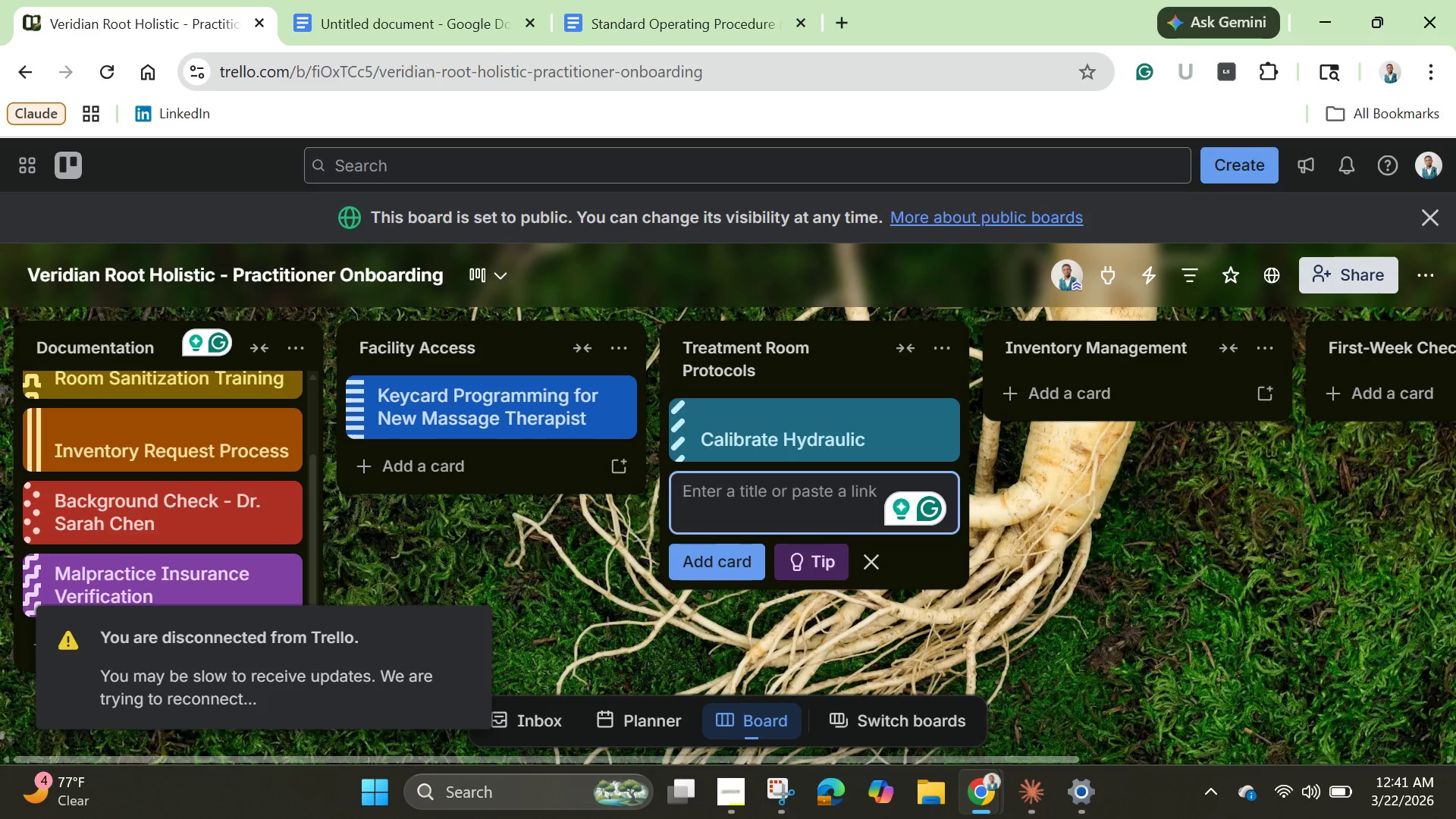 
type(Review Sharps Disposal Protocol)
 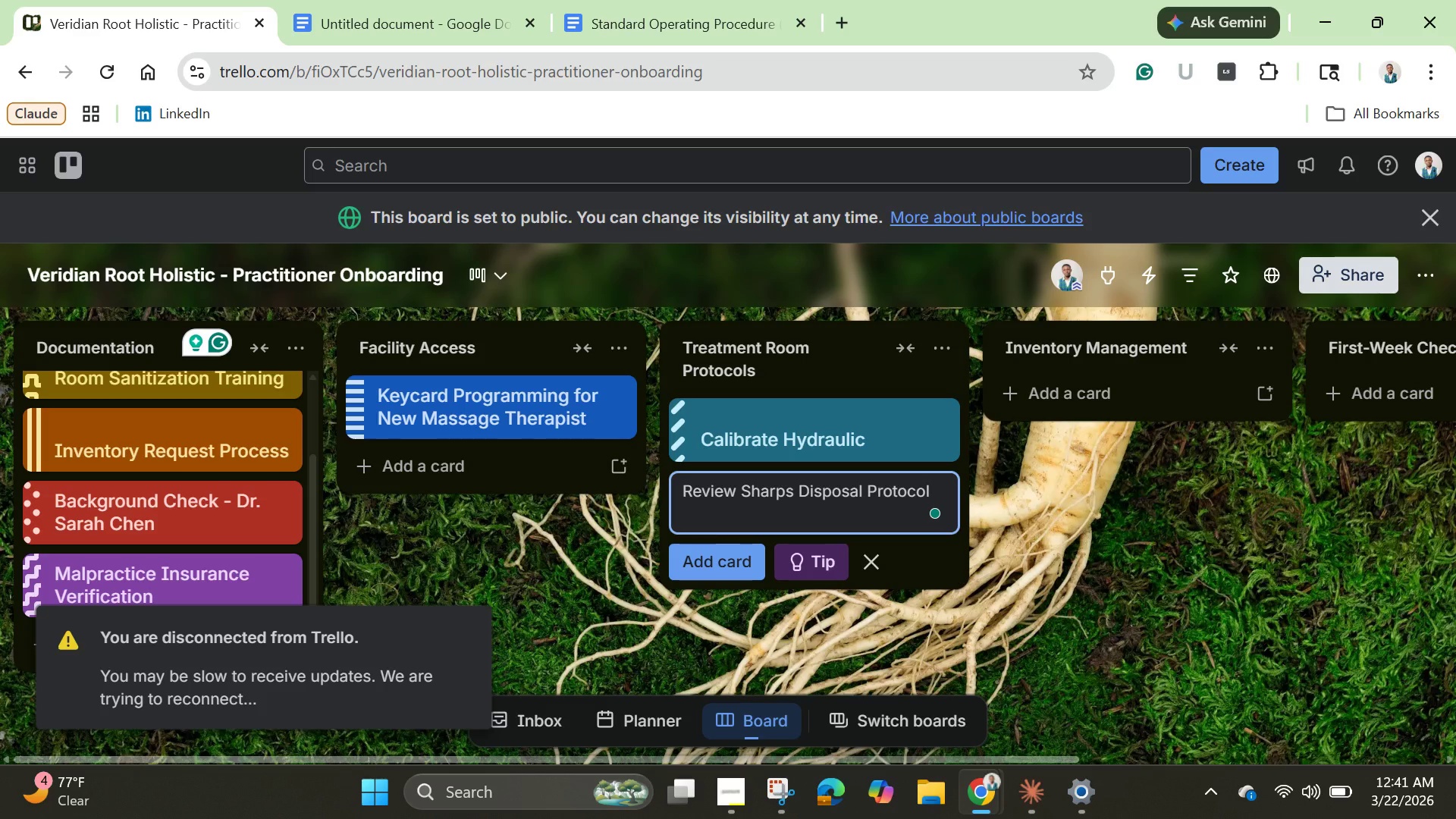 
wait(48.62)
 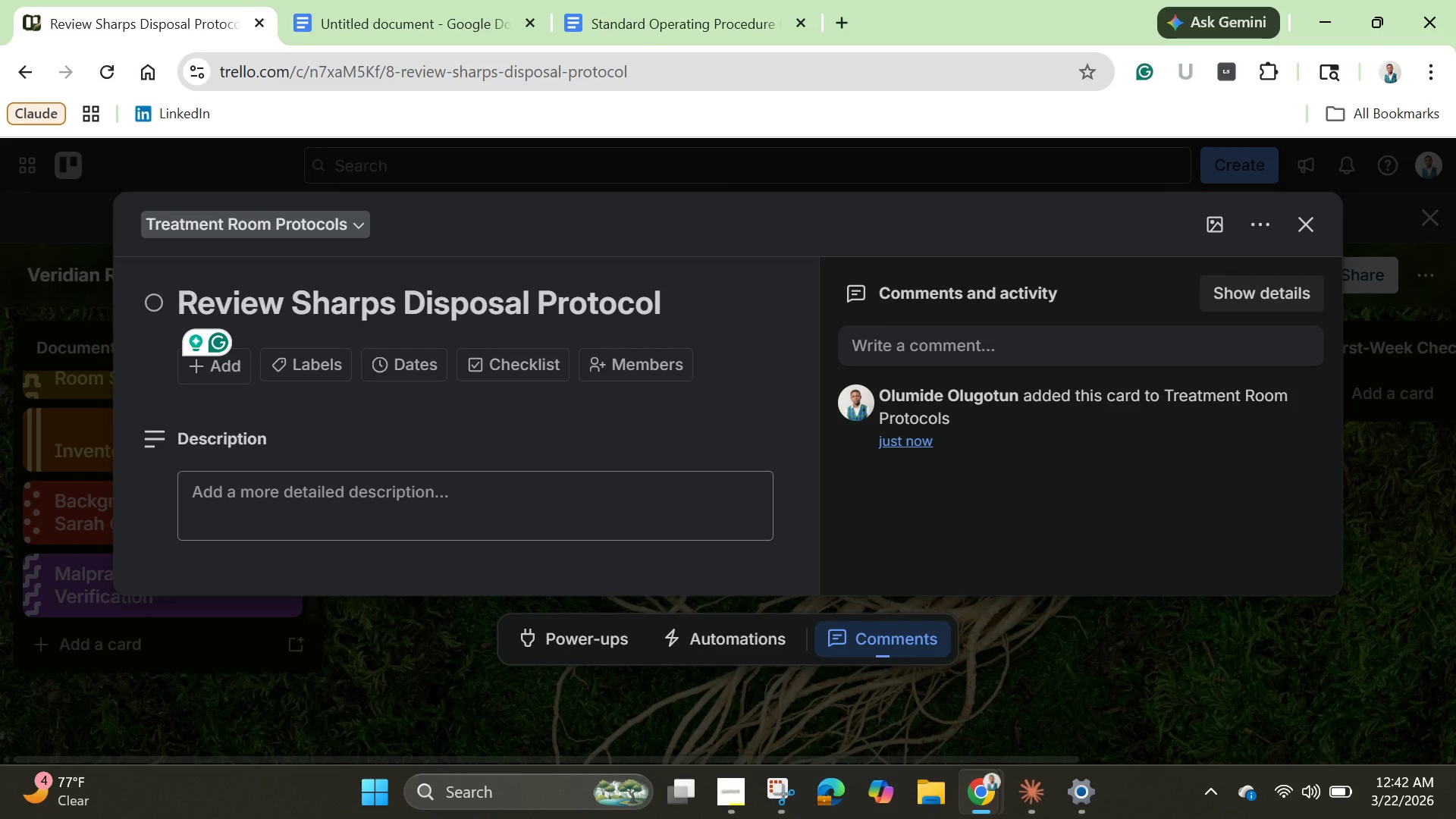 
type(Train on bo)
key(Backspace)
type(iohazard )
 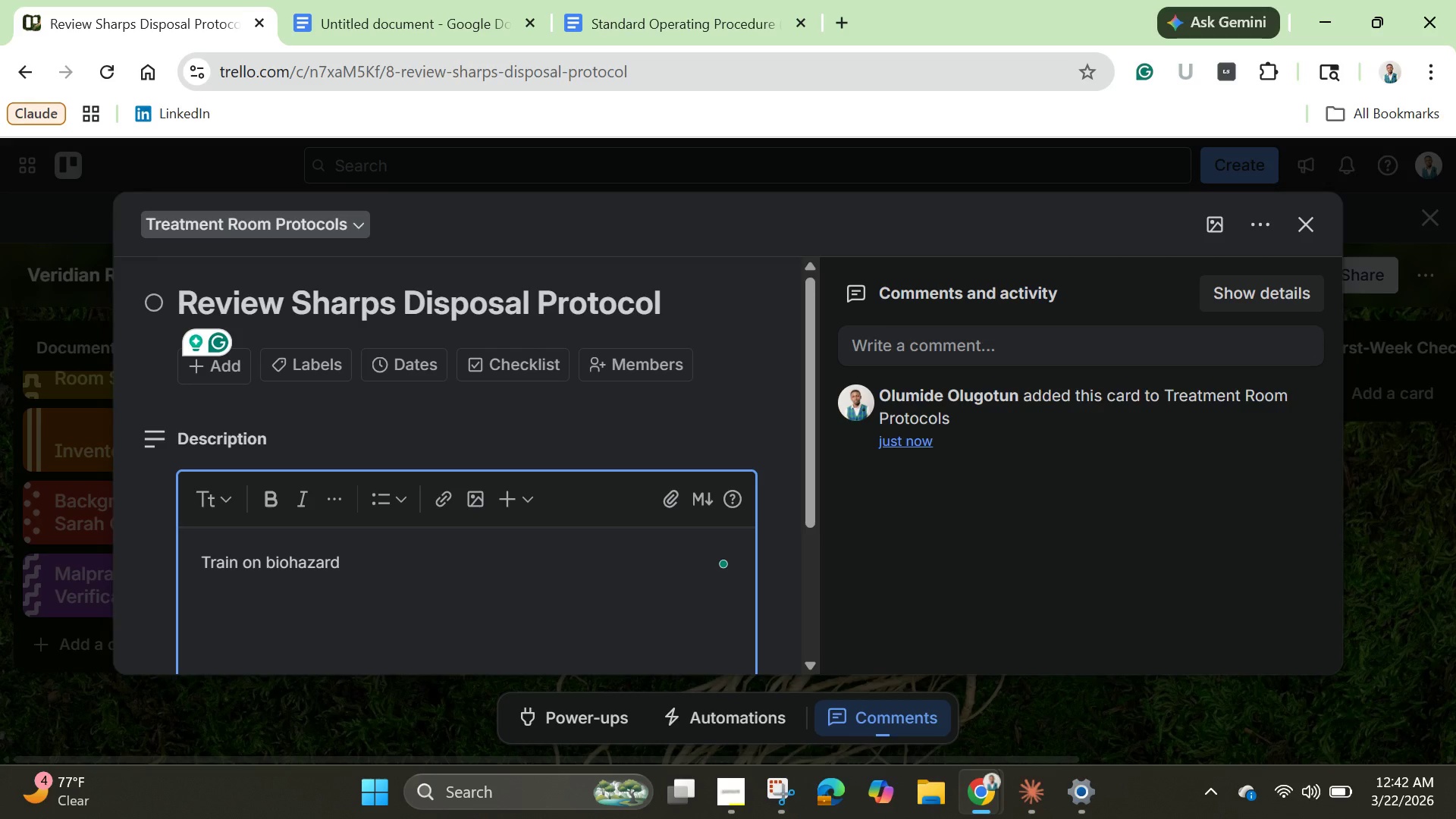 
type(container procedures )
 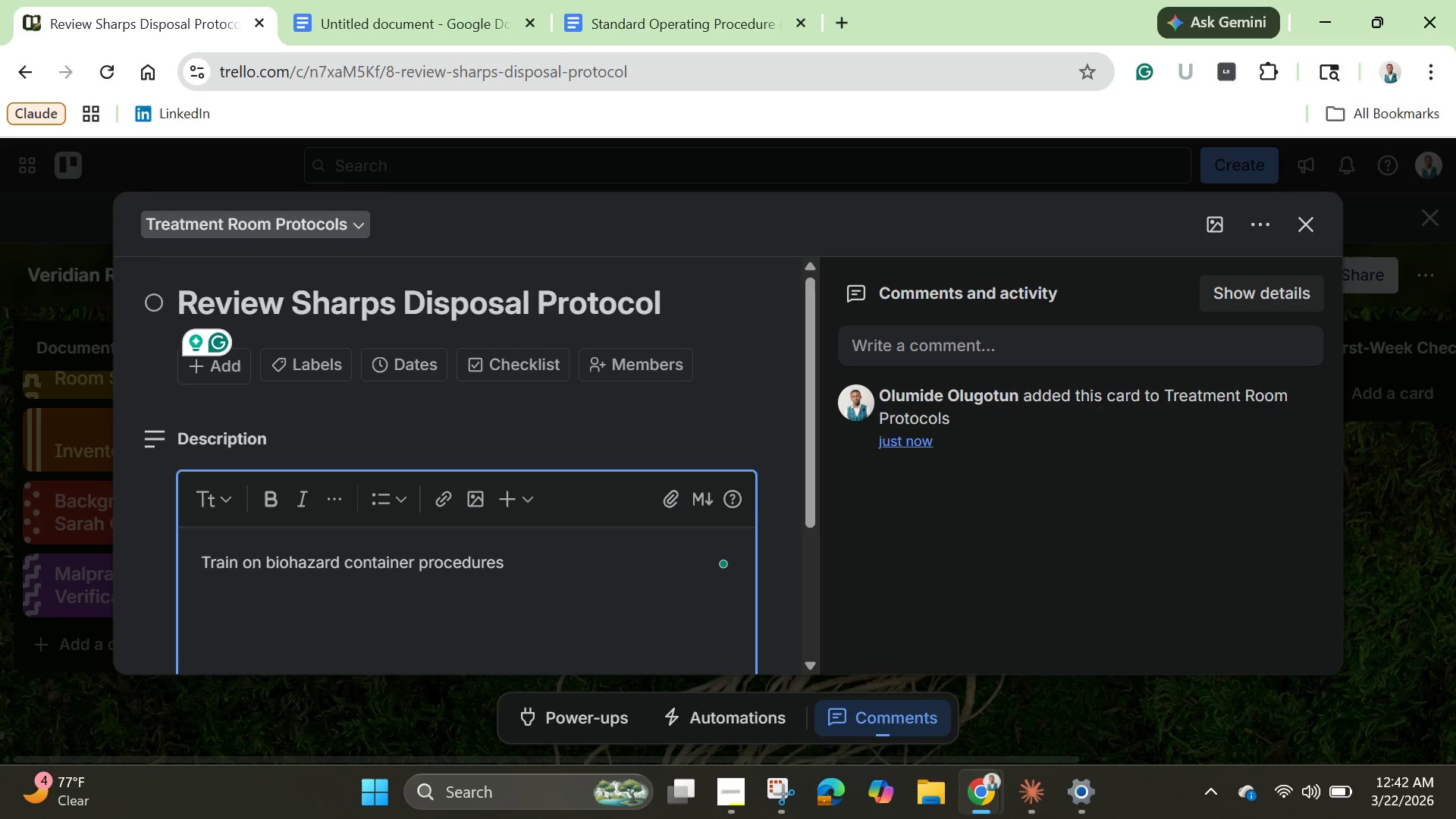 
type(fpor)
key(Backspace)
key(Backspace)
key(Backspace)
type(or acu)
 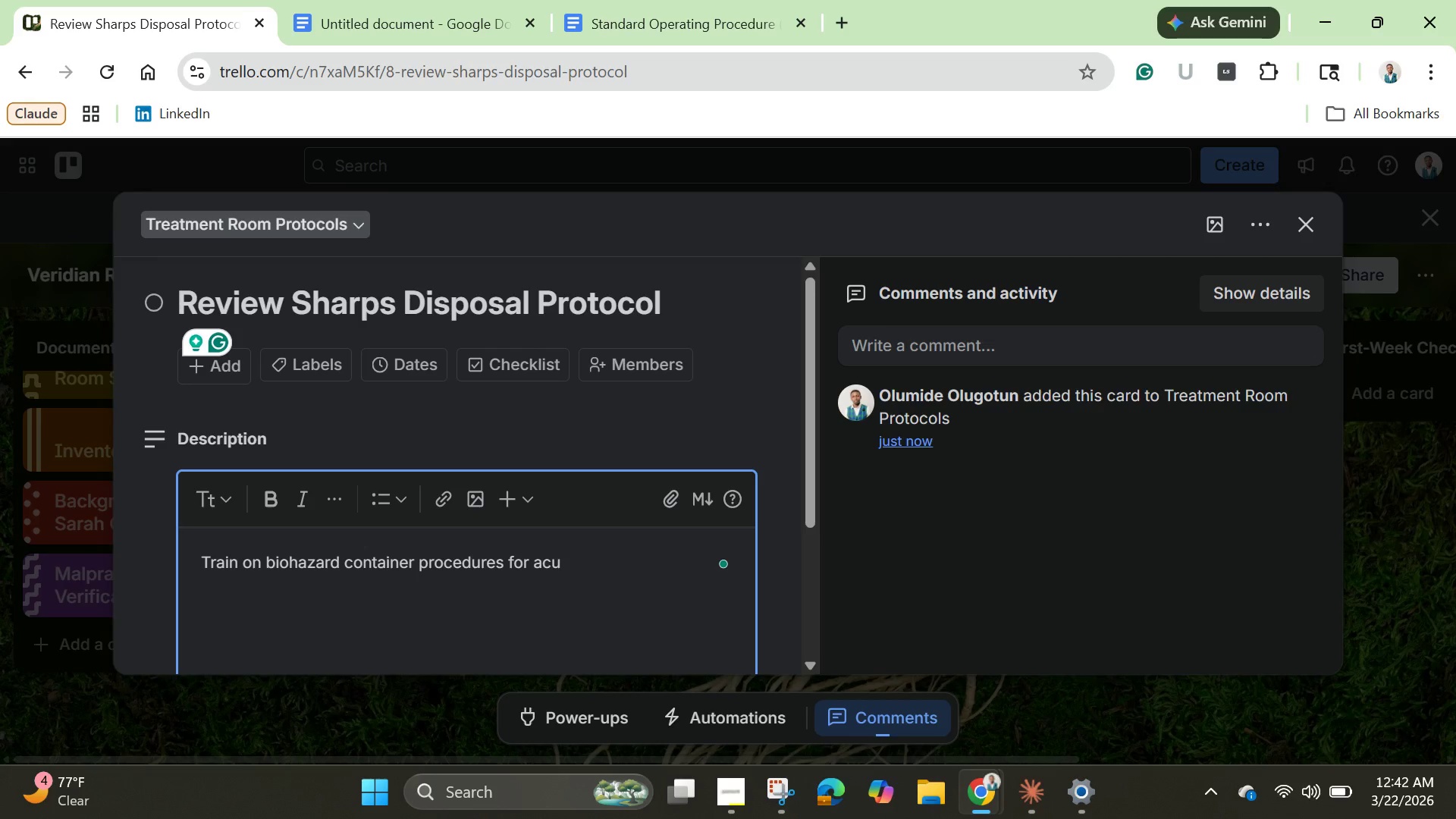 
type(puncture needles. )
 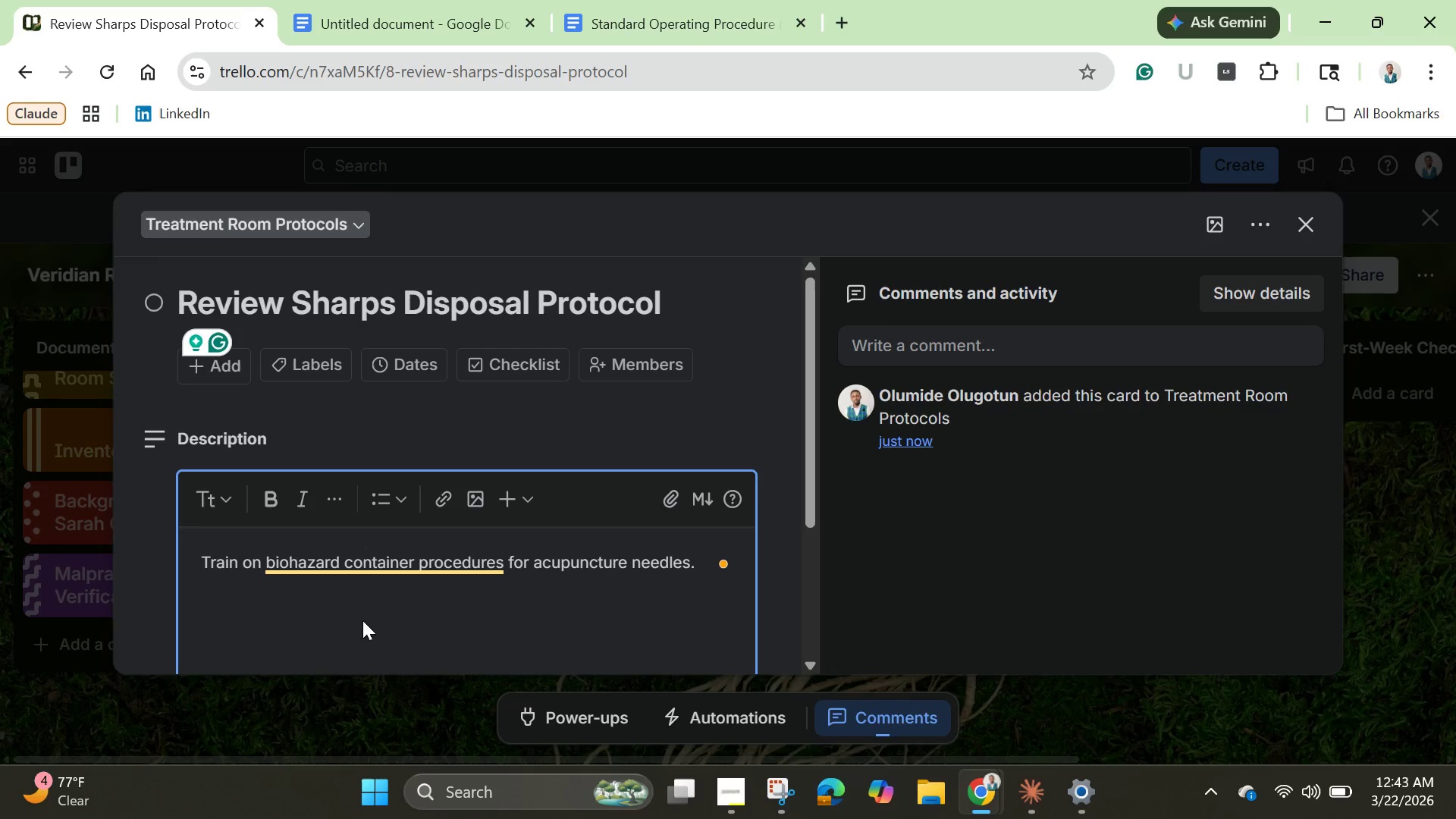 
left_click([396, 578])
 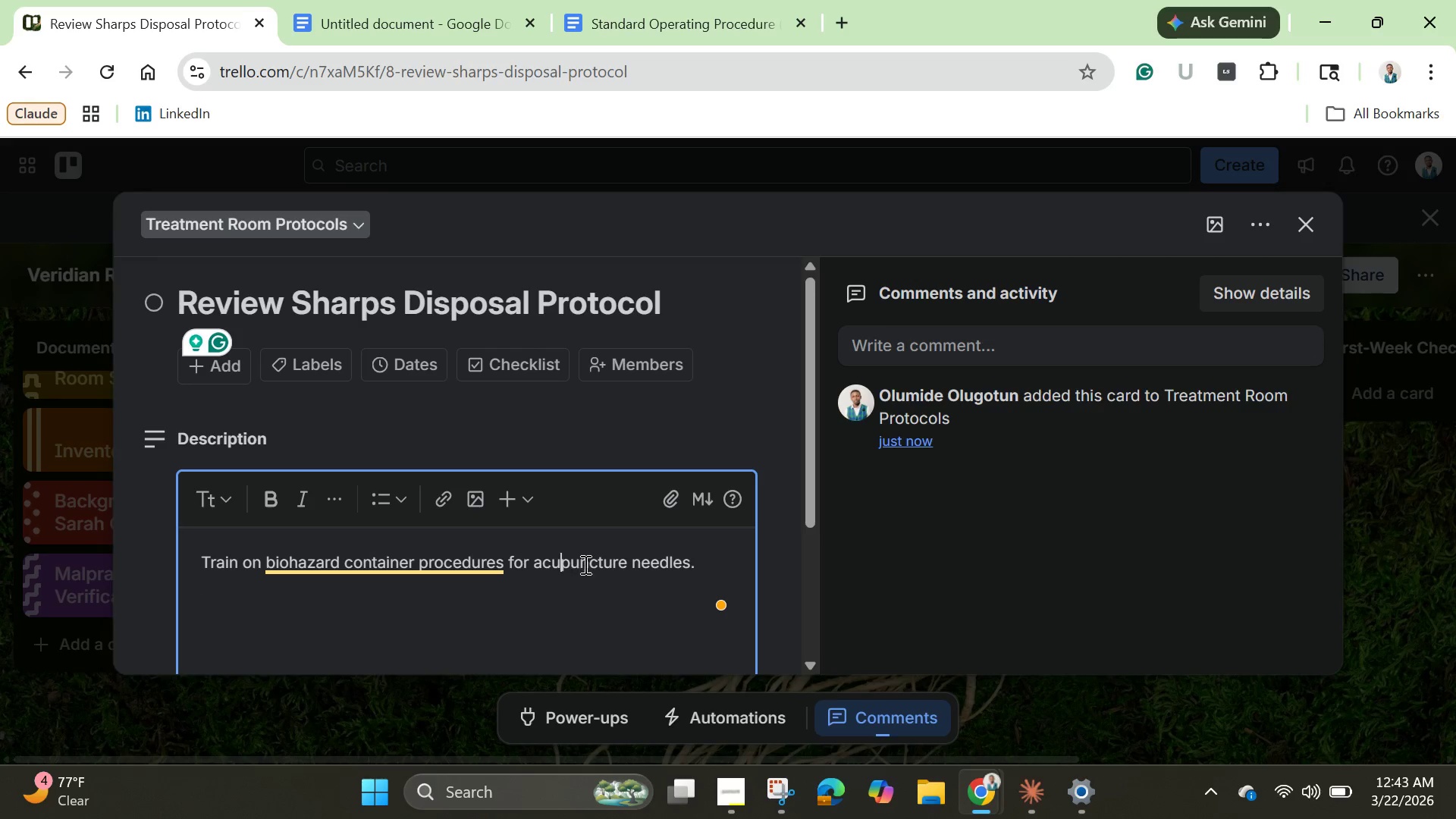 
left_click([558, 573])
 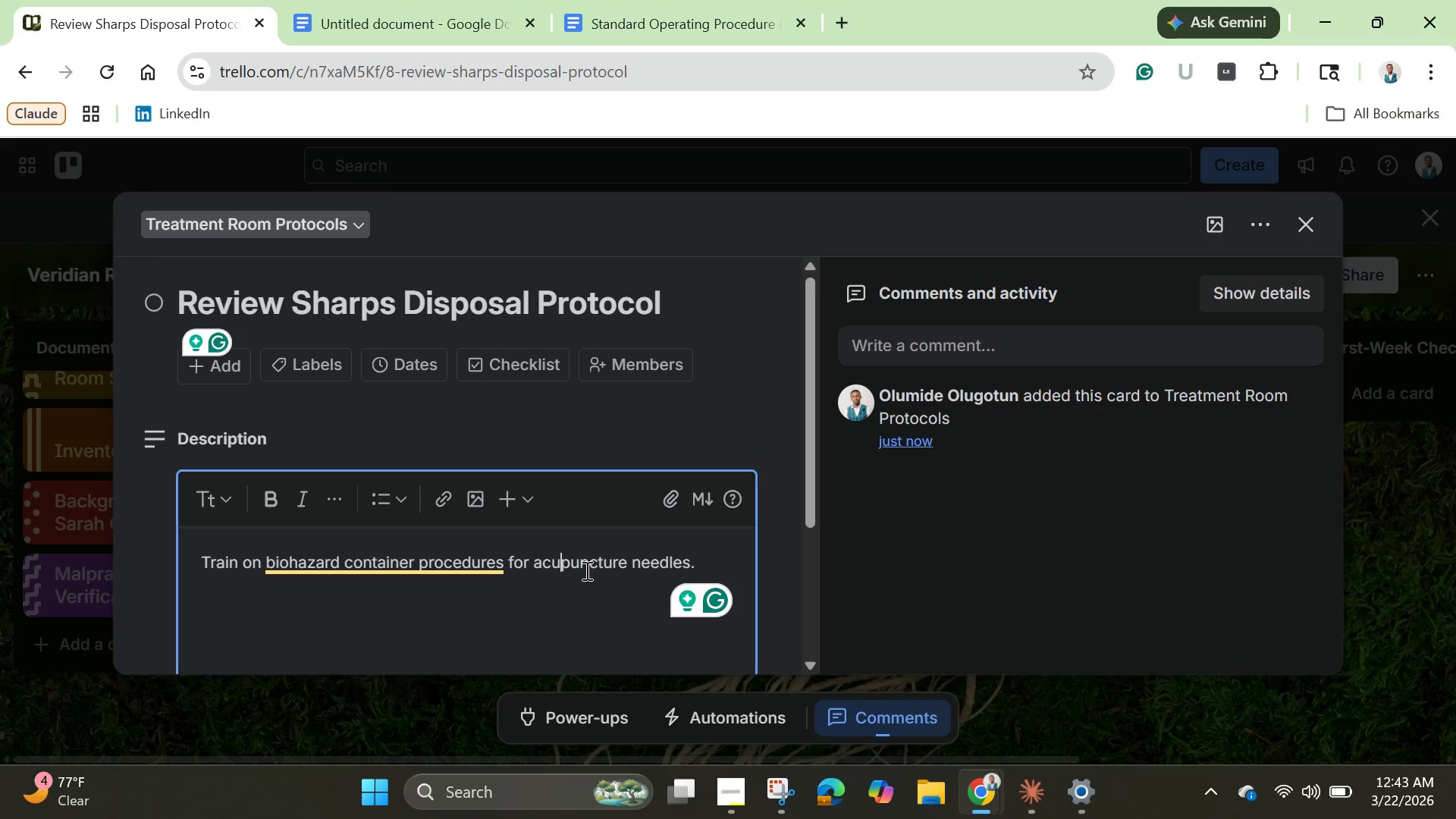 
left_click([586, 567])
 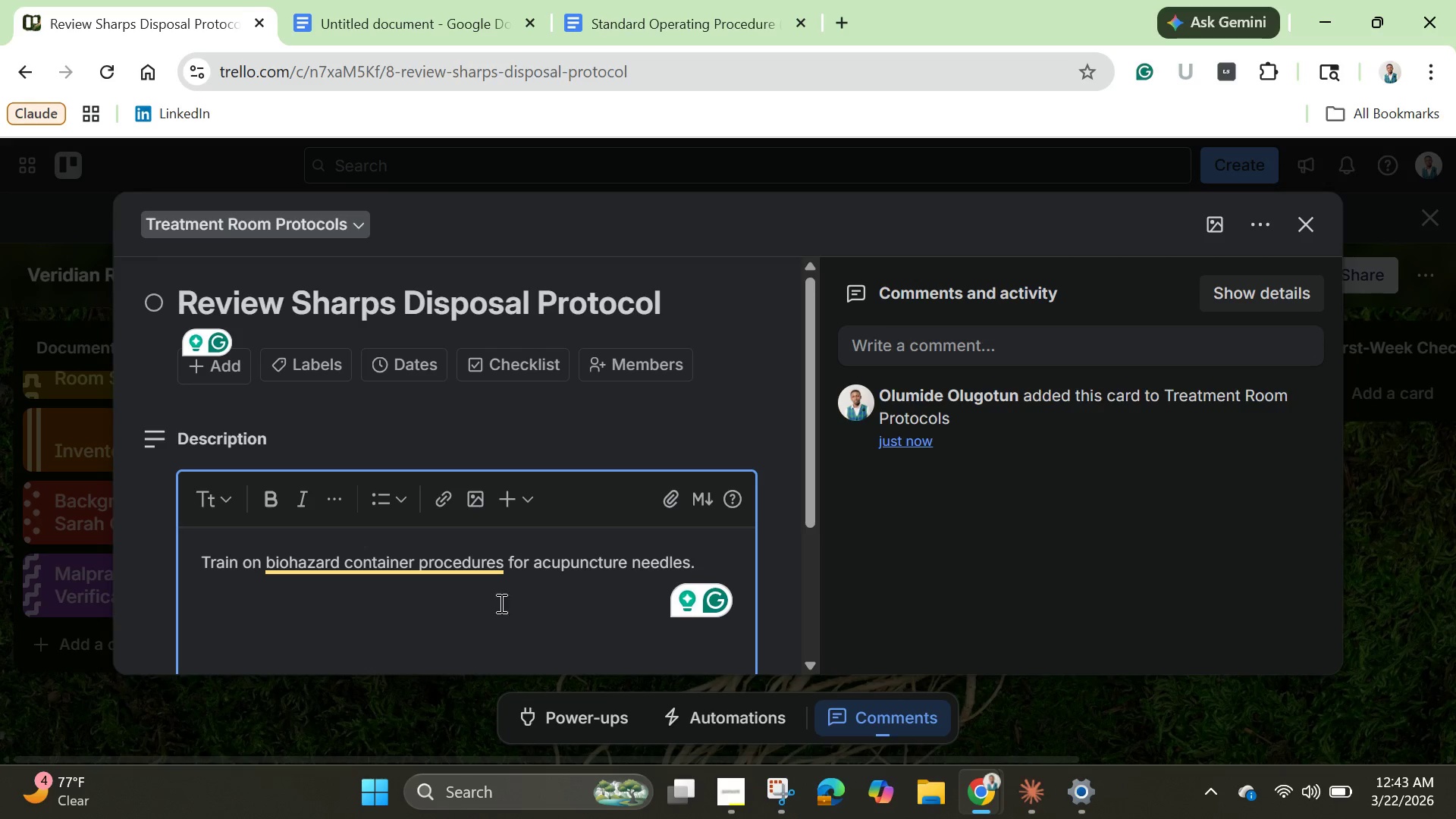 
left_click([257, 564])
 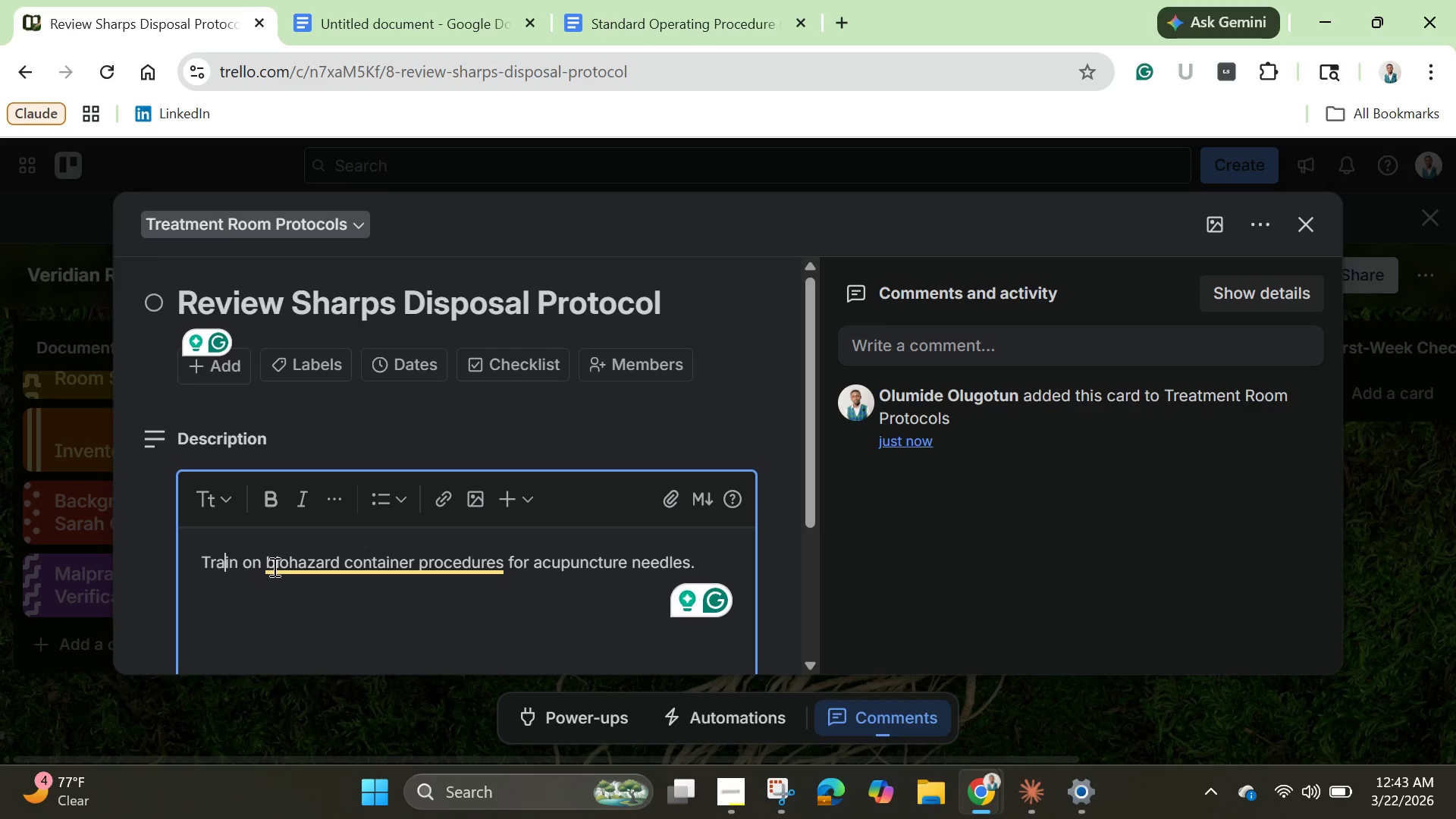 
left_click([221, 568])
 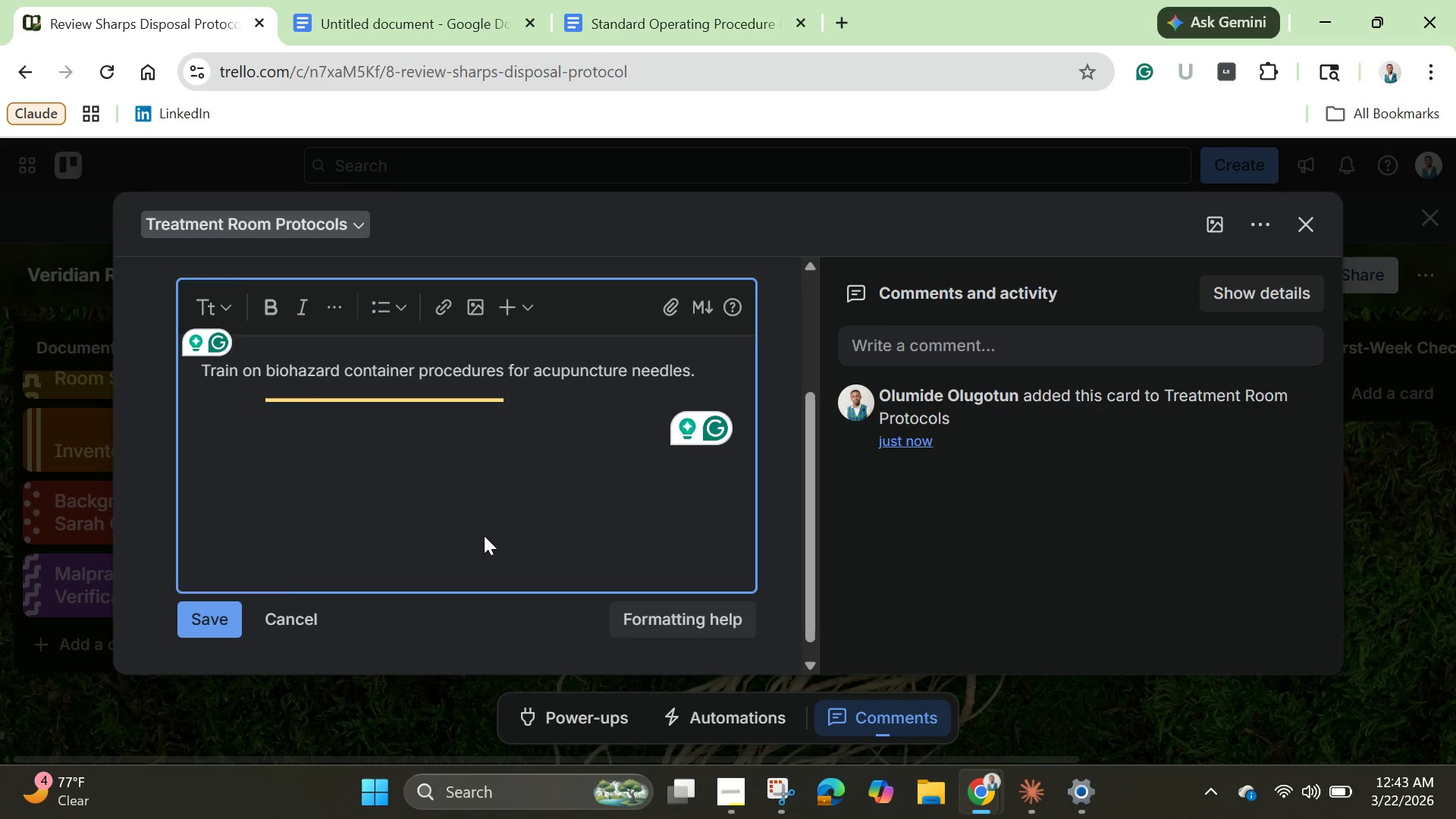 
scroll: coordinate [484, 535], scroll_direction: down, amount: 2.0
 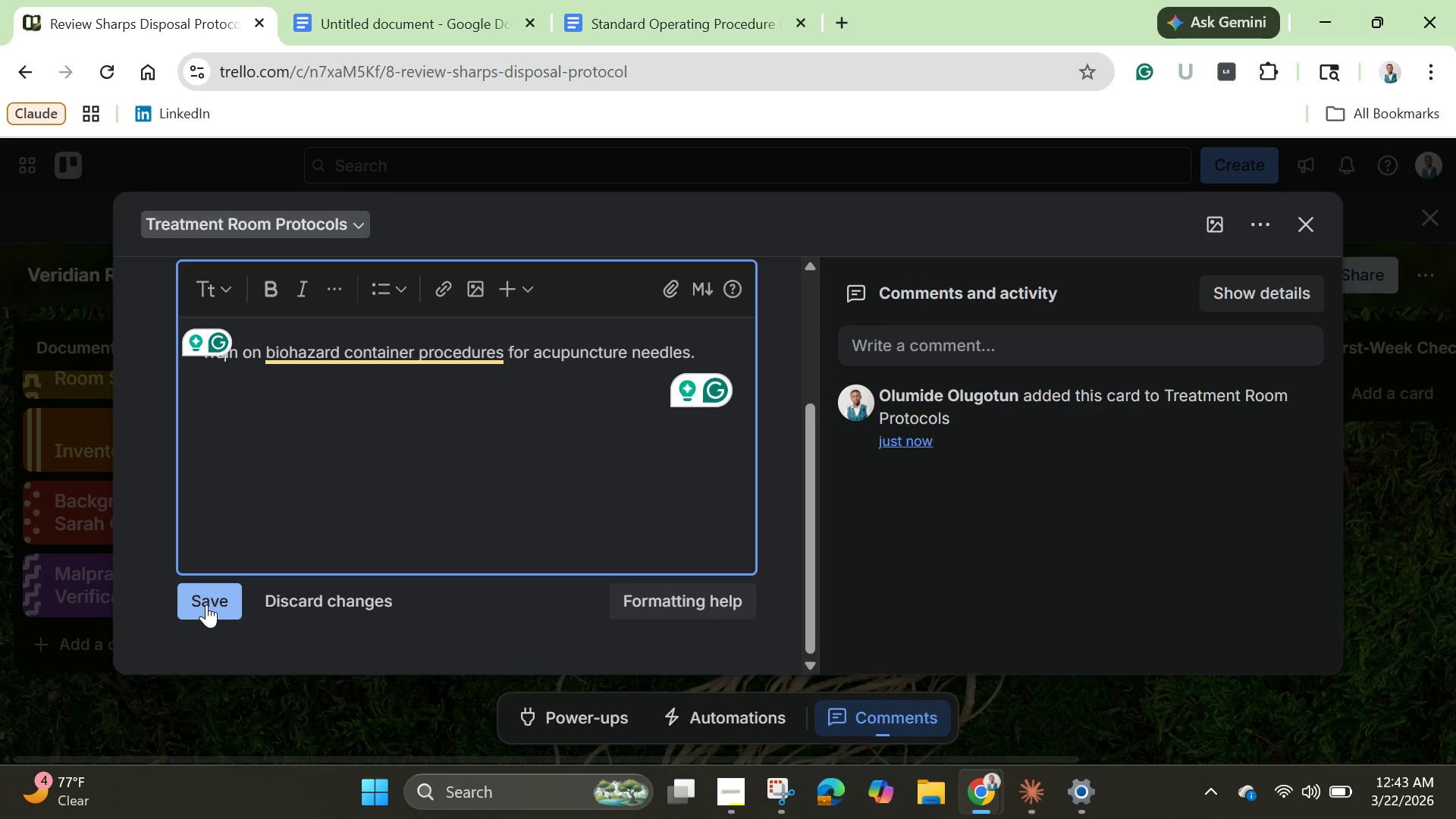 
left_click([206, 604])
 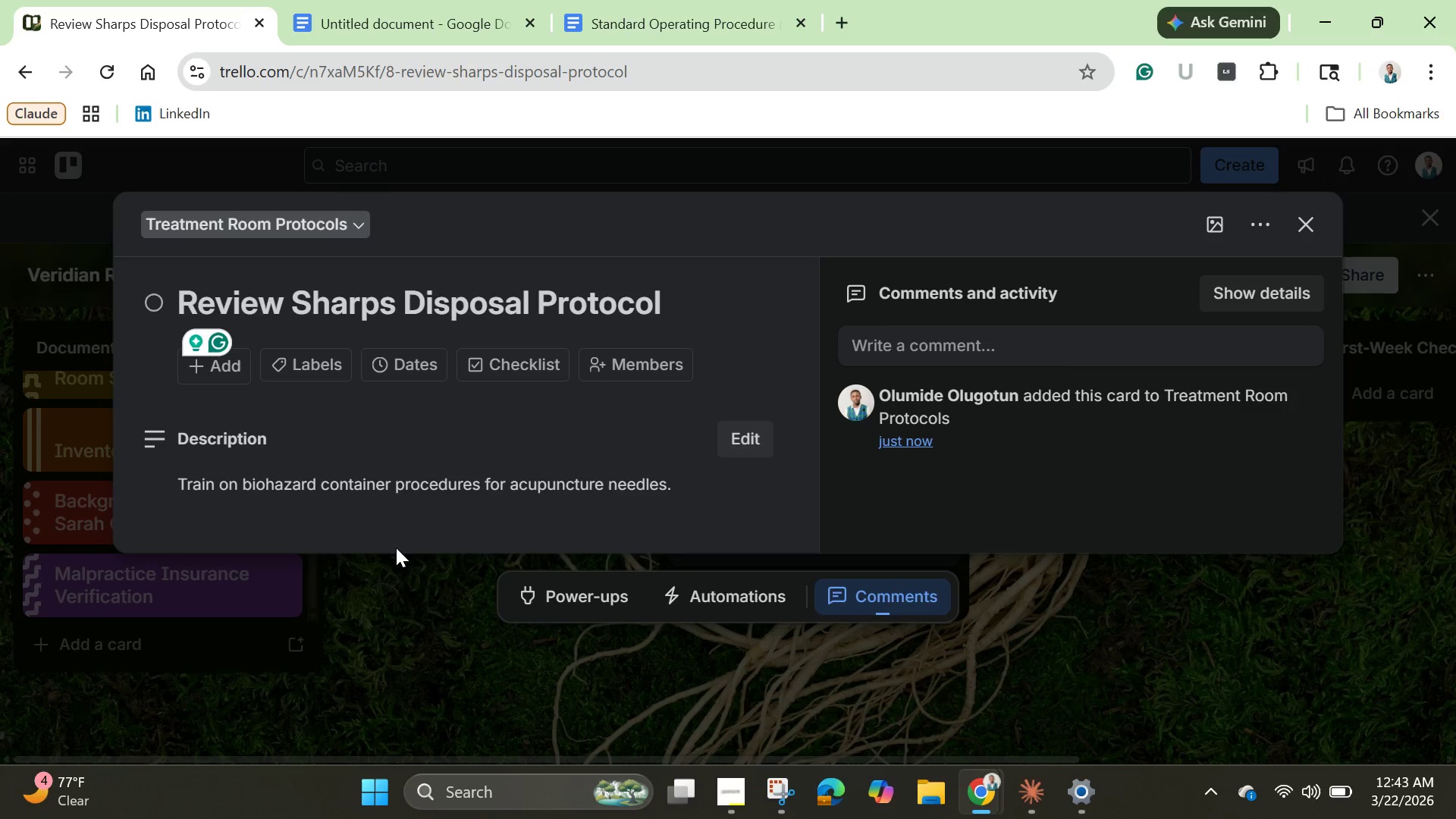 
scroll: coordinate [396, 548], scroll_direction: up, amount: 2.0
 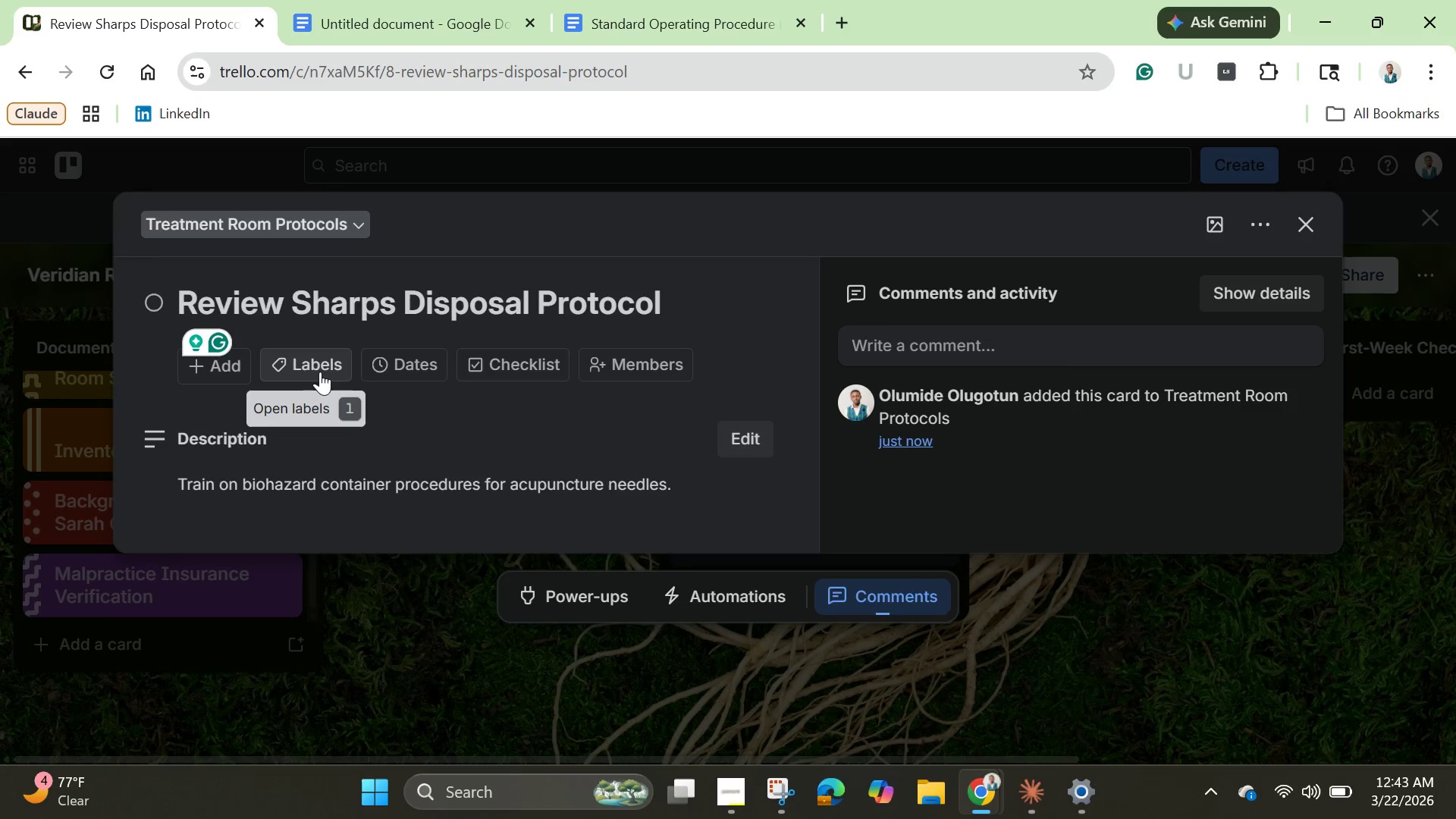 
left_click([320, 372])
 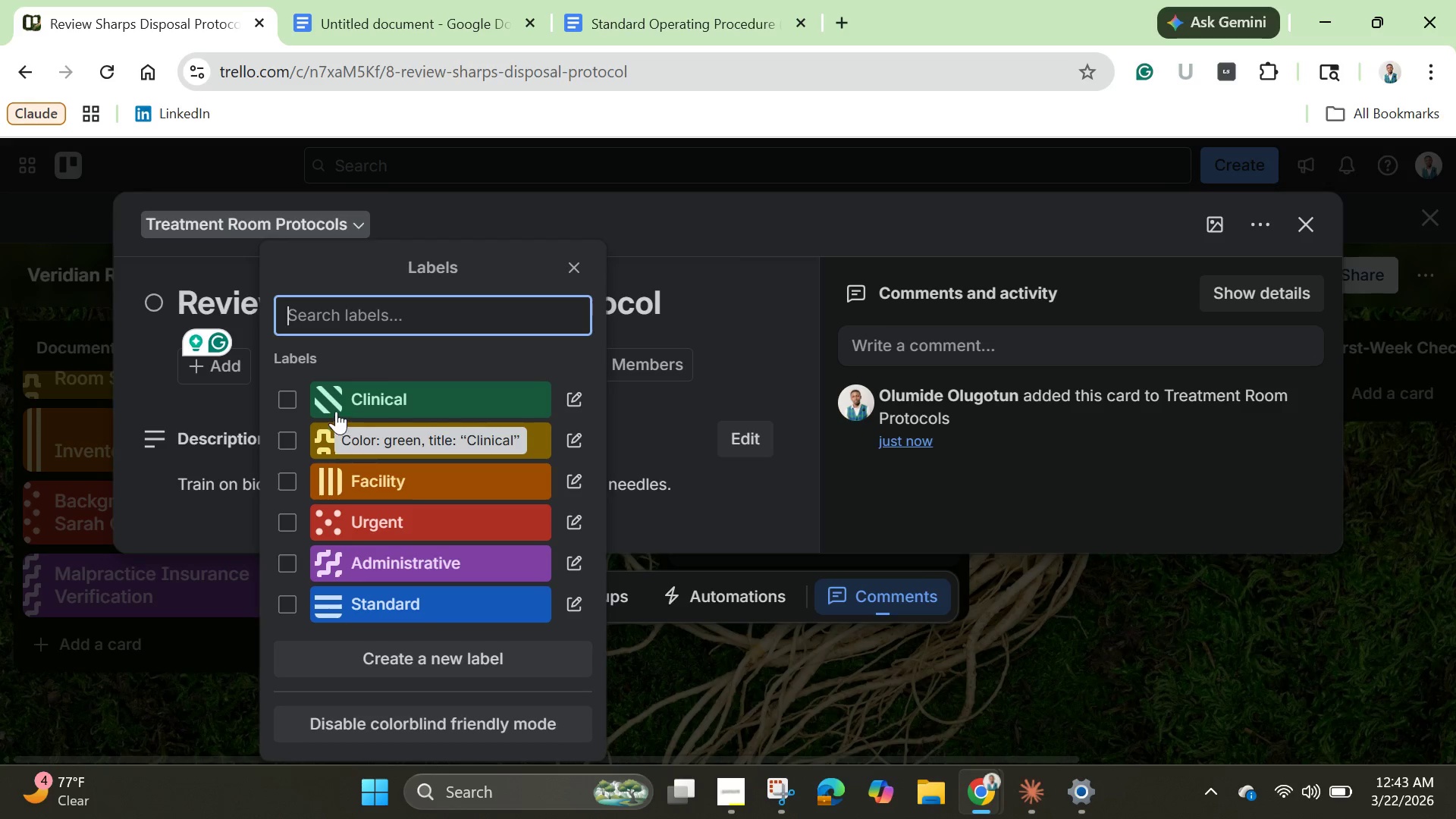 
left_click([286, 401])
 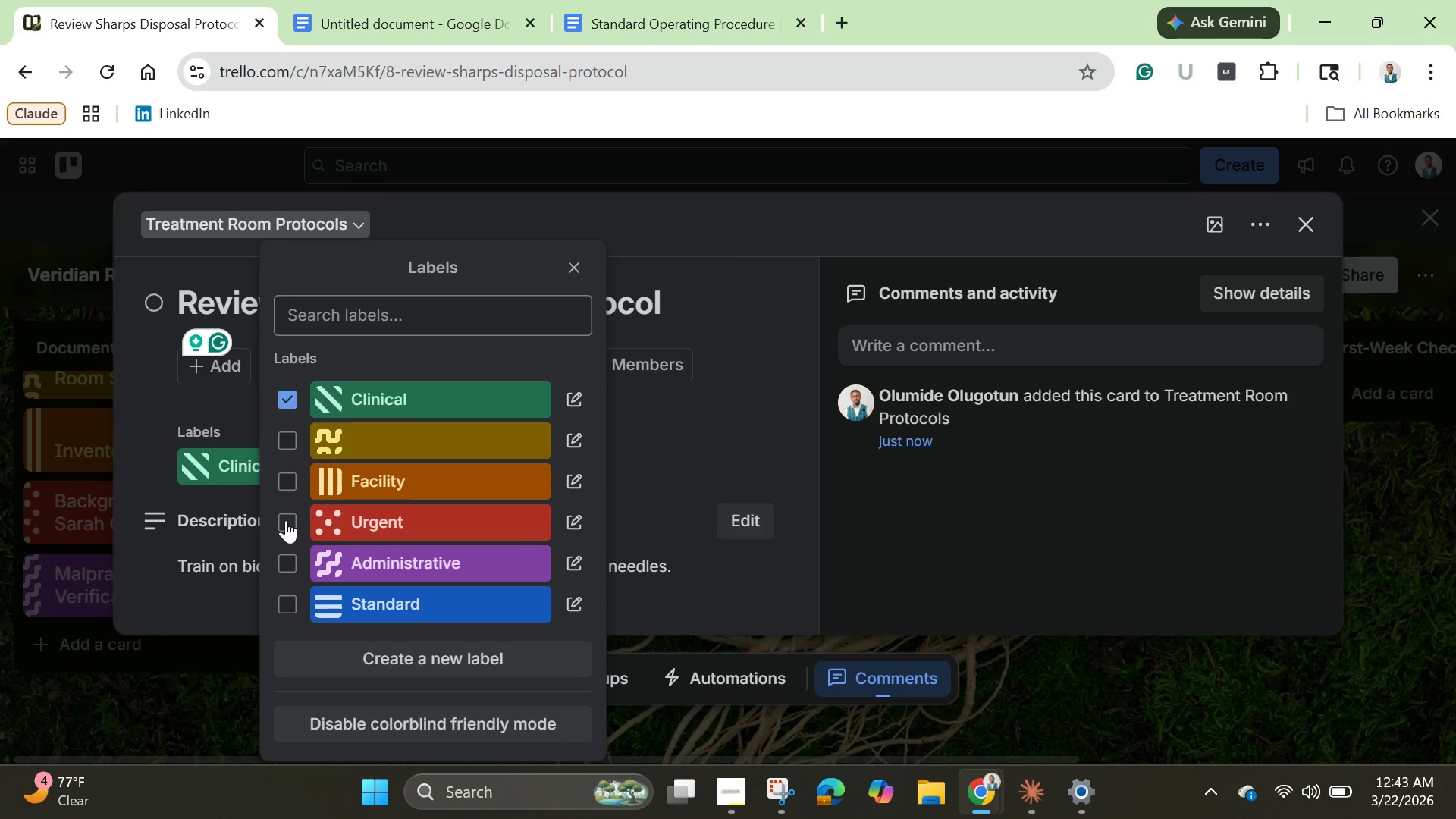 
left_click([286, 520])
 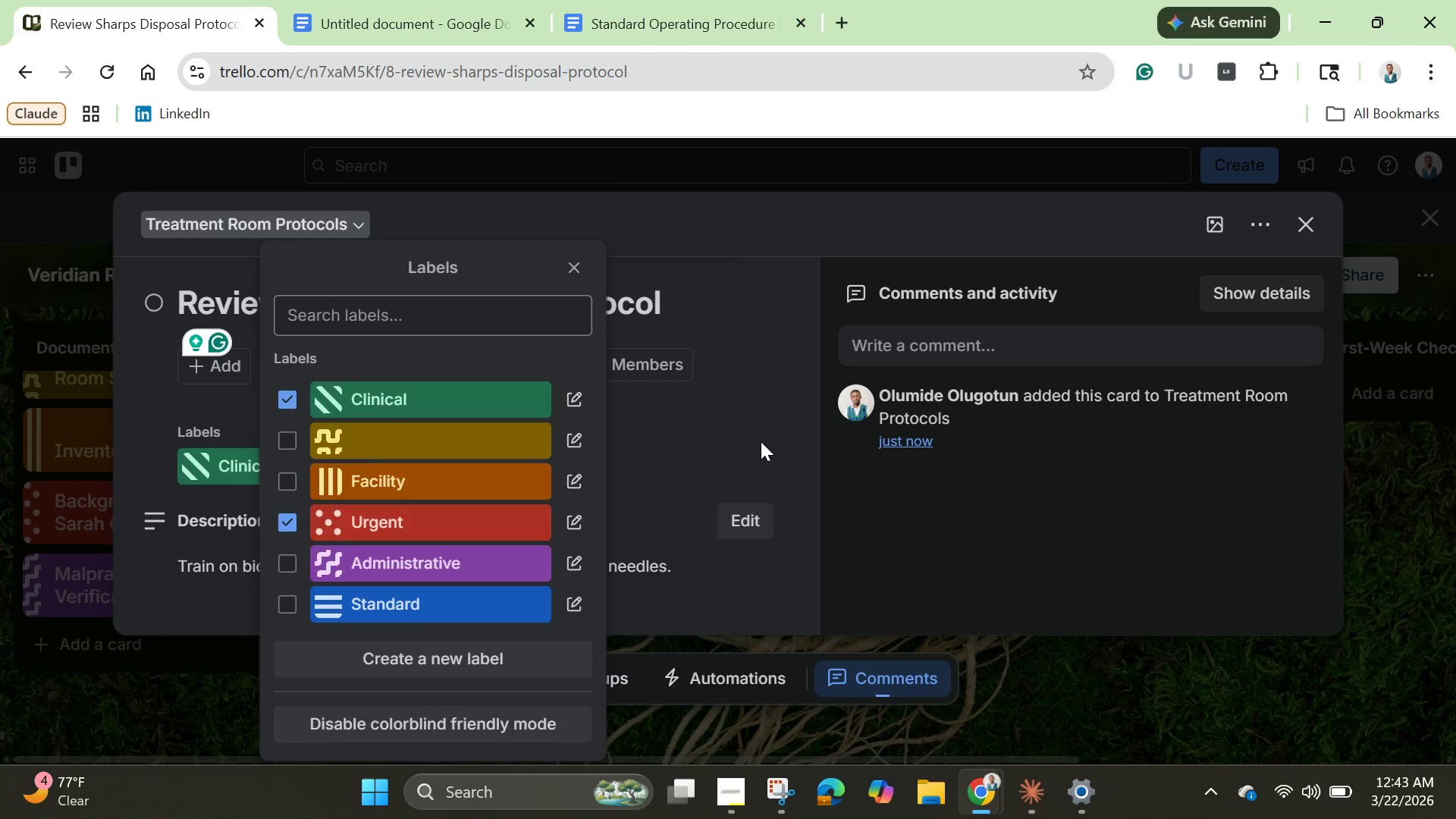 
left_click([761, 441])
 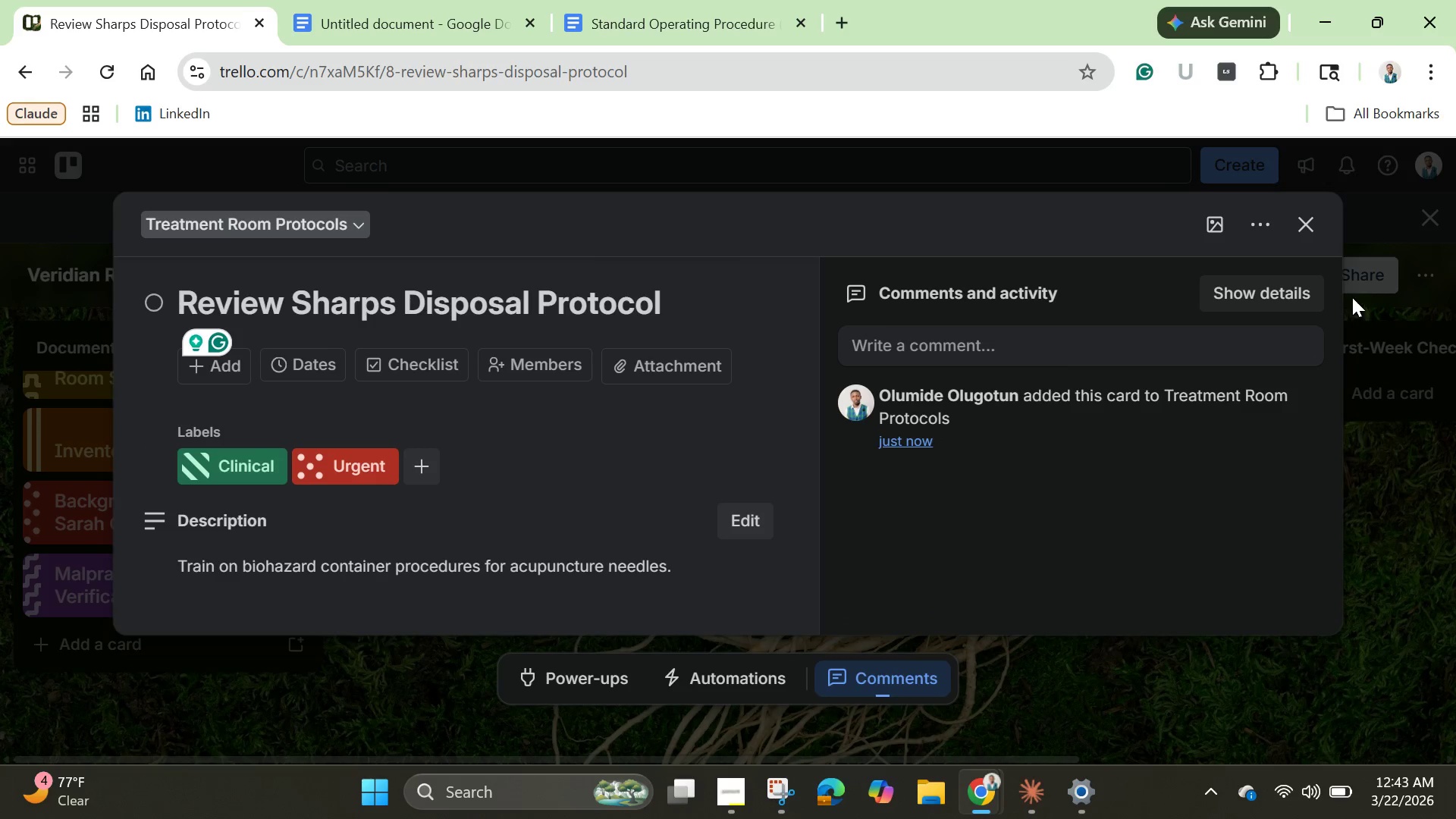 
wait(5.03)
 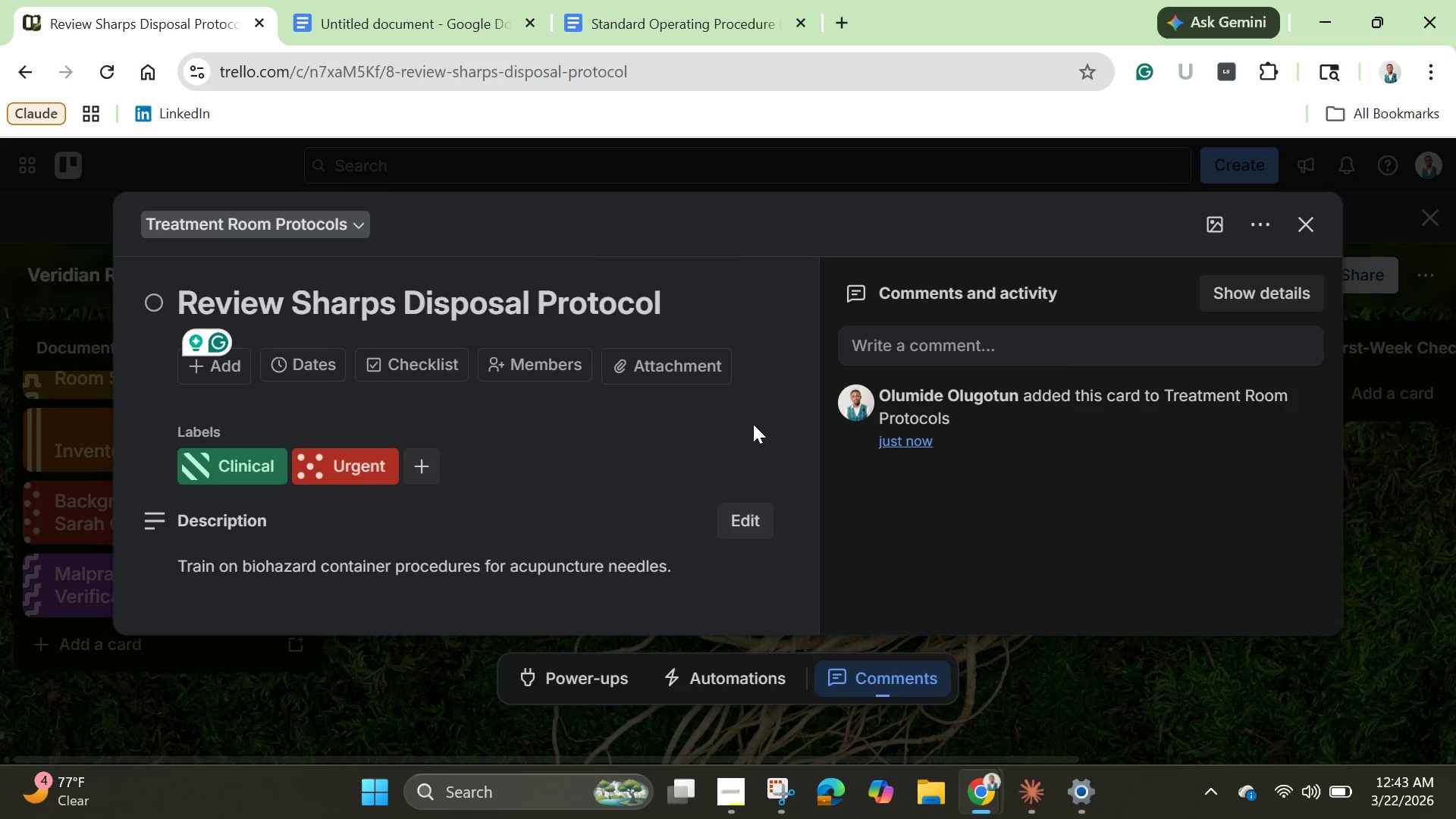 
left_click([1219, 221])
 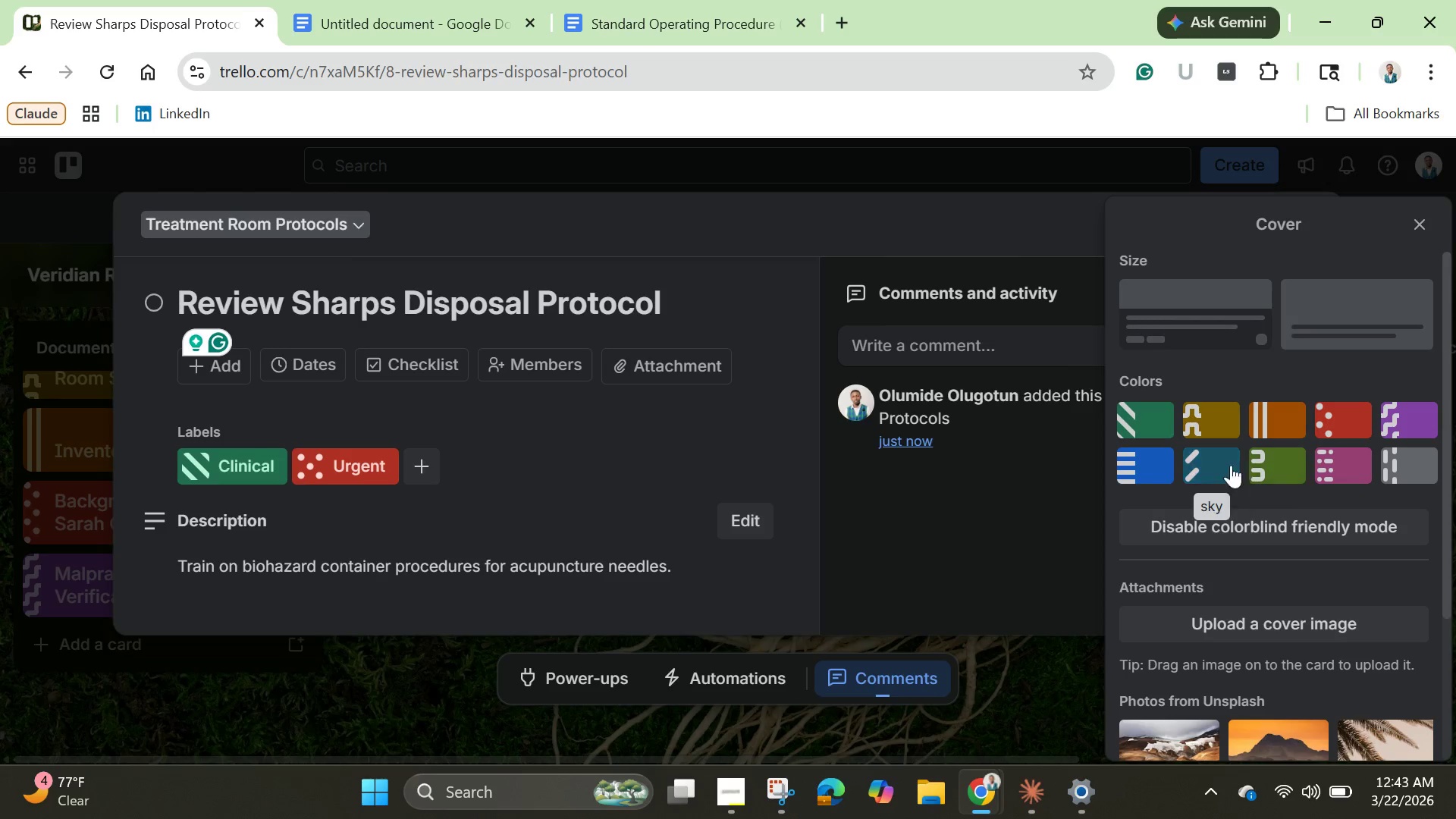 
left_click([1271, 460])
 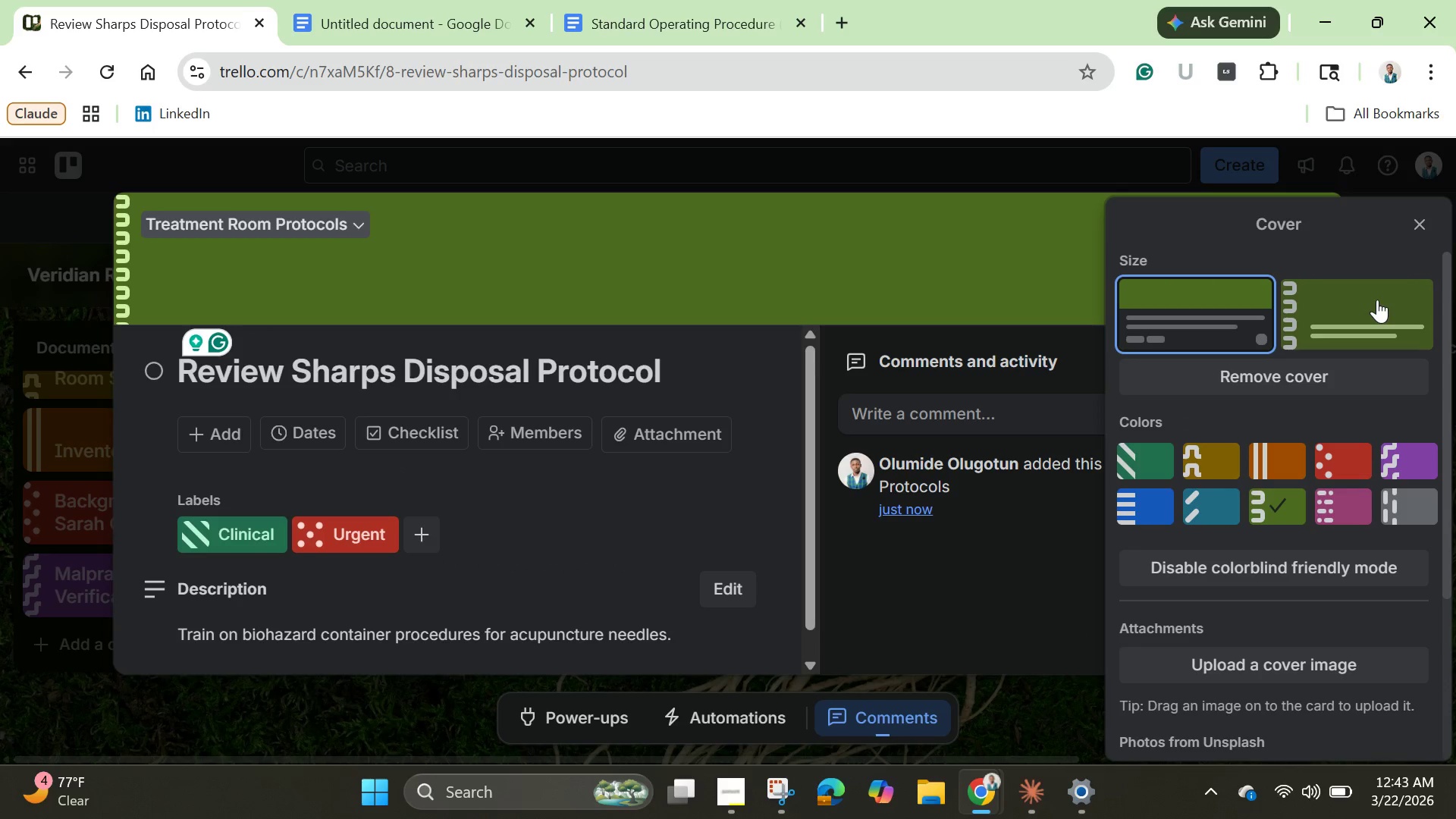 
left_click([1377, 300])
 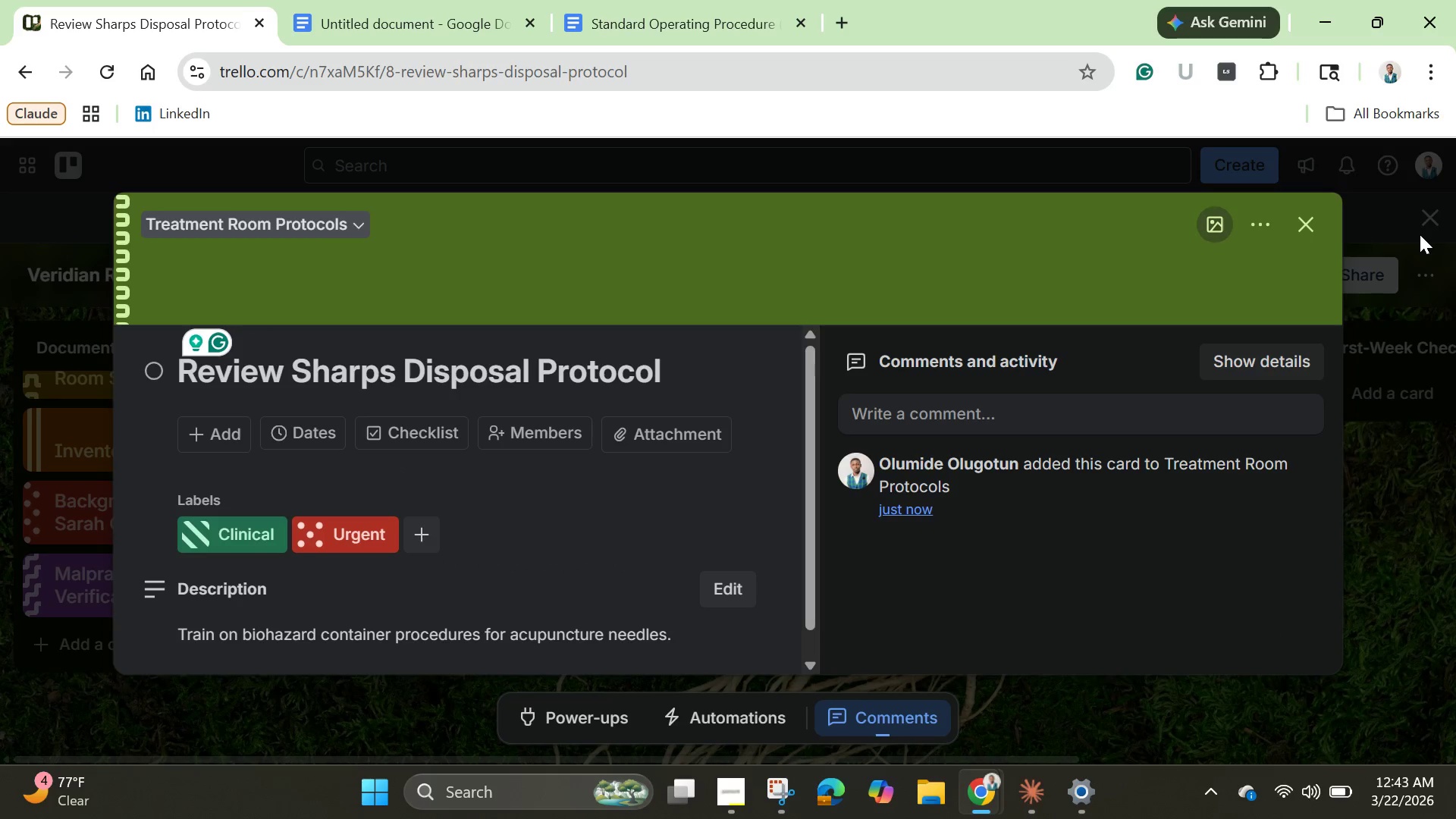 
left_click([1420, 234])
 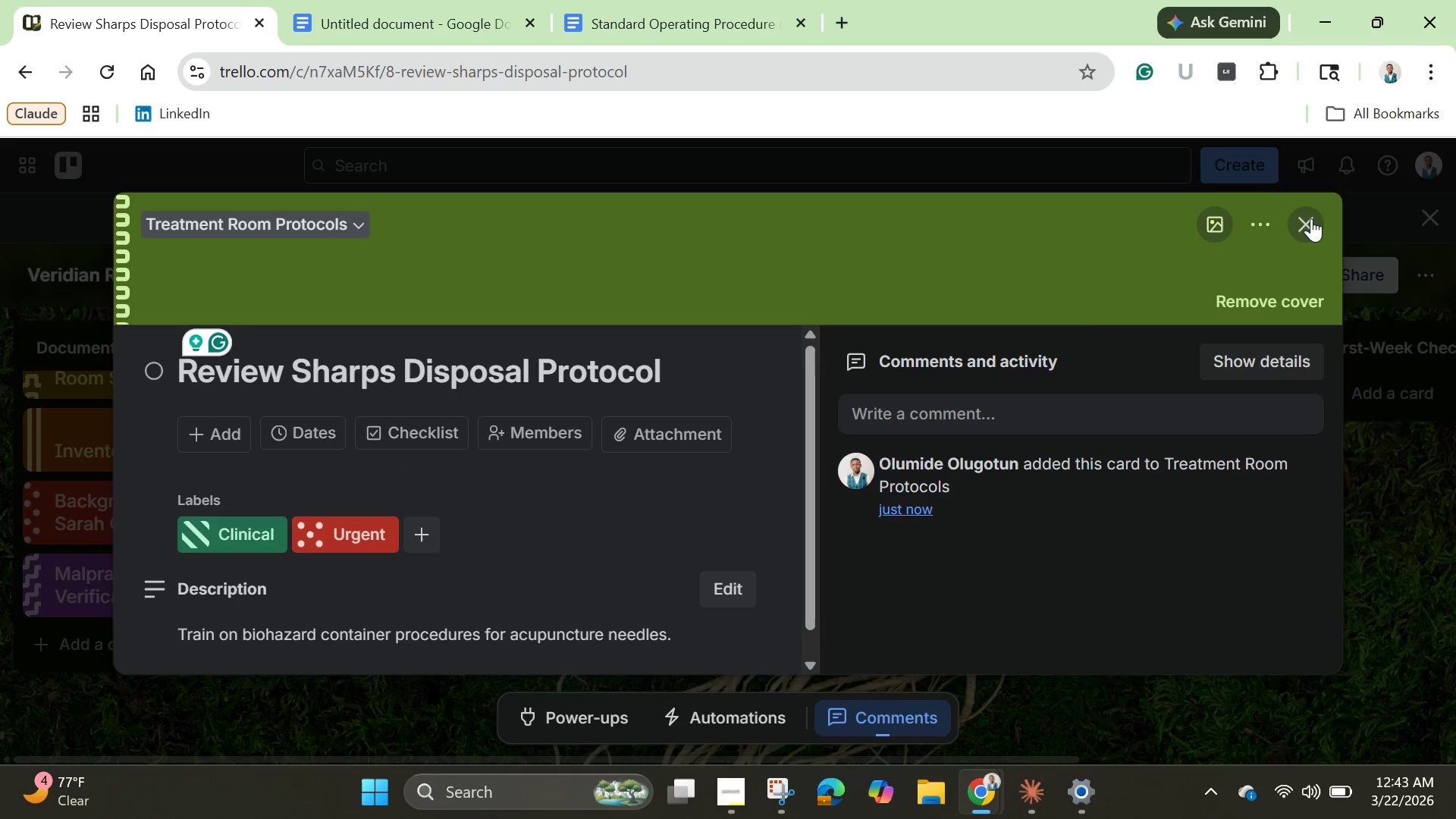 
left_click([1311, 217])
 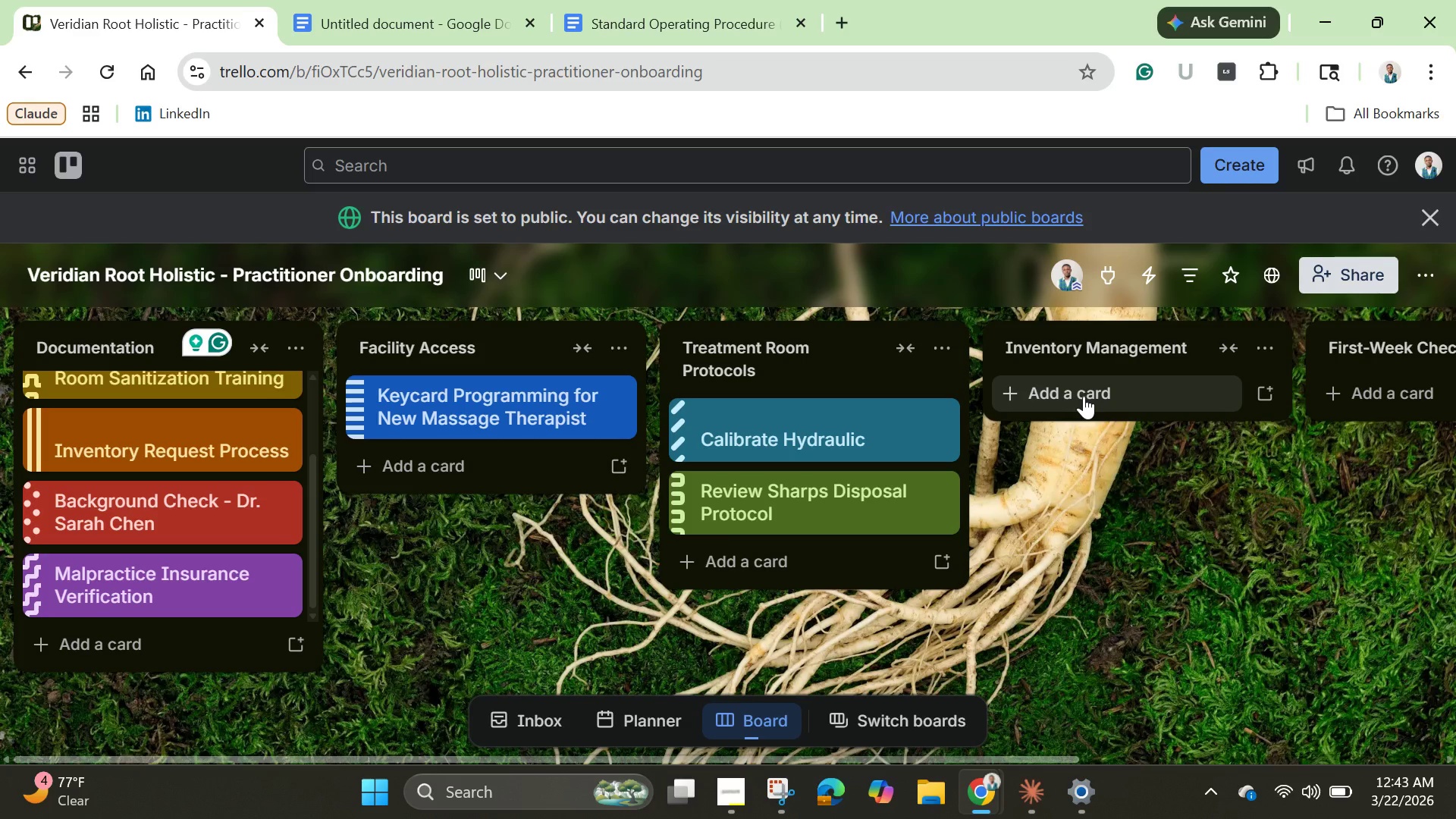 
left_click([1084, 396])
 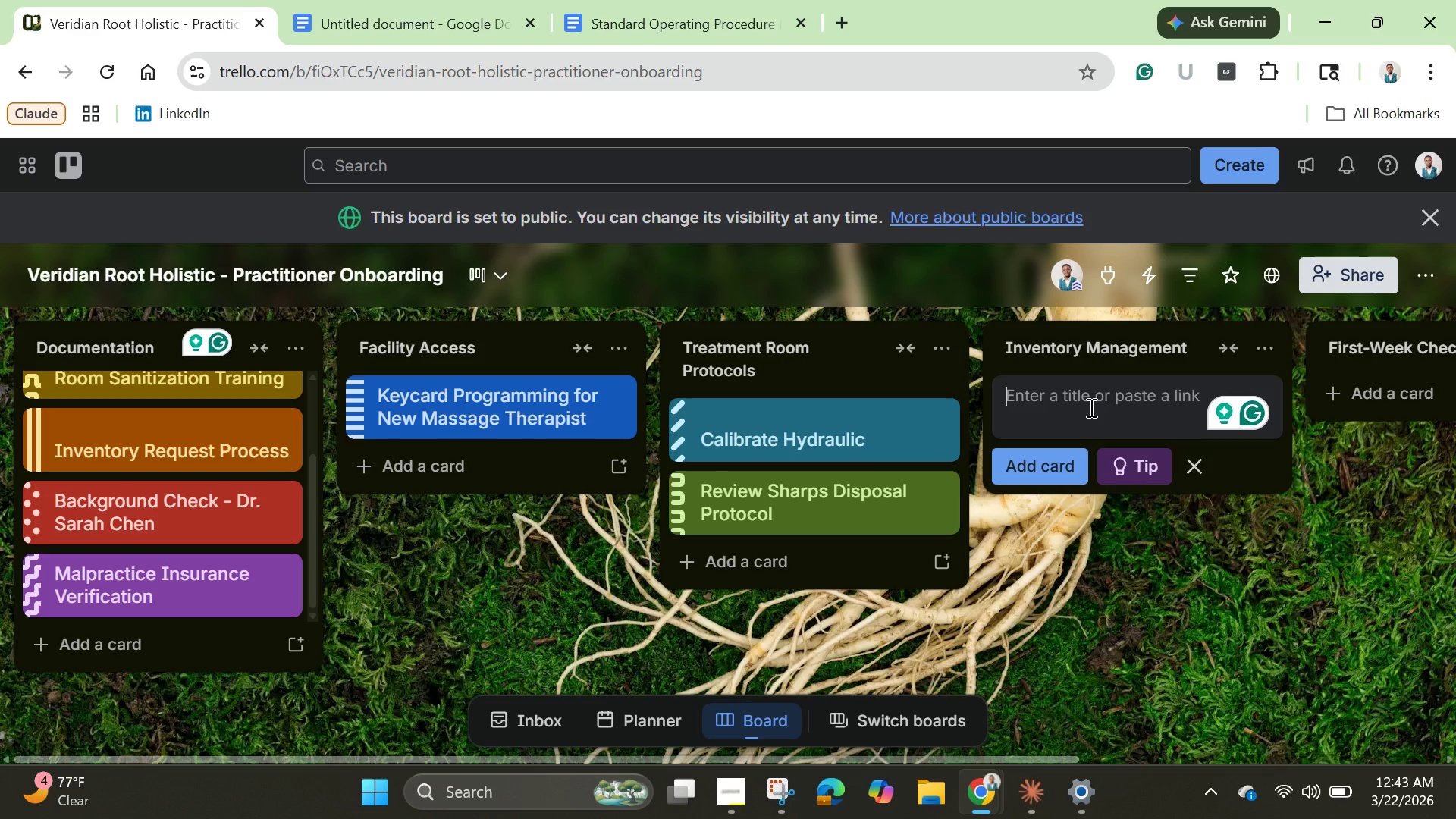 
wait(6.45)
 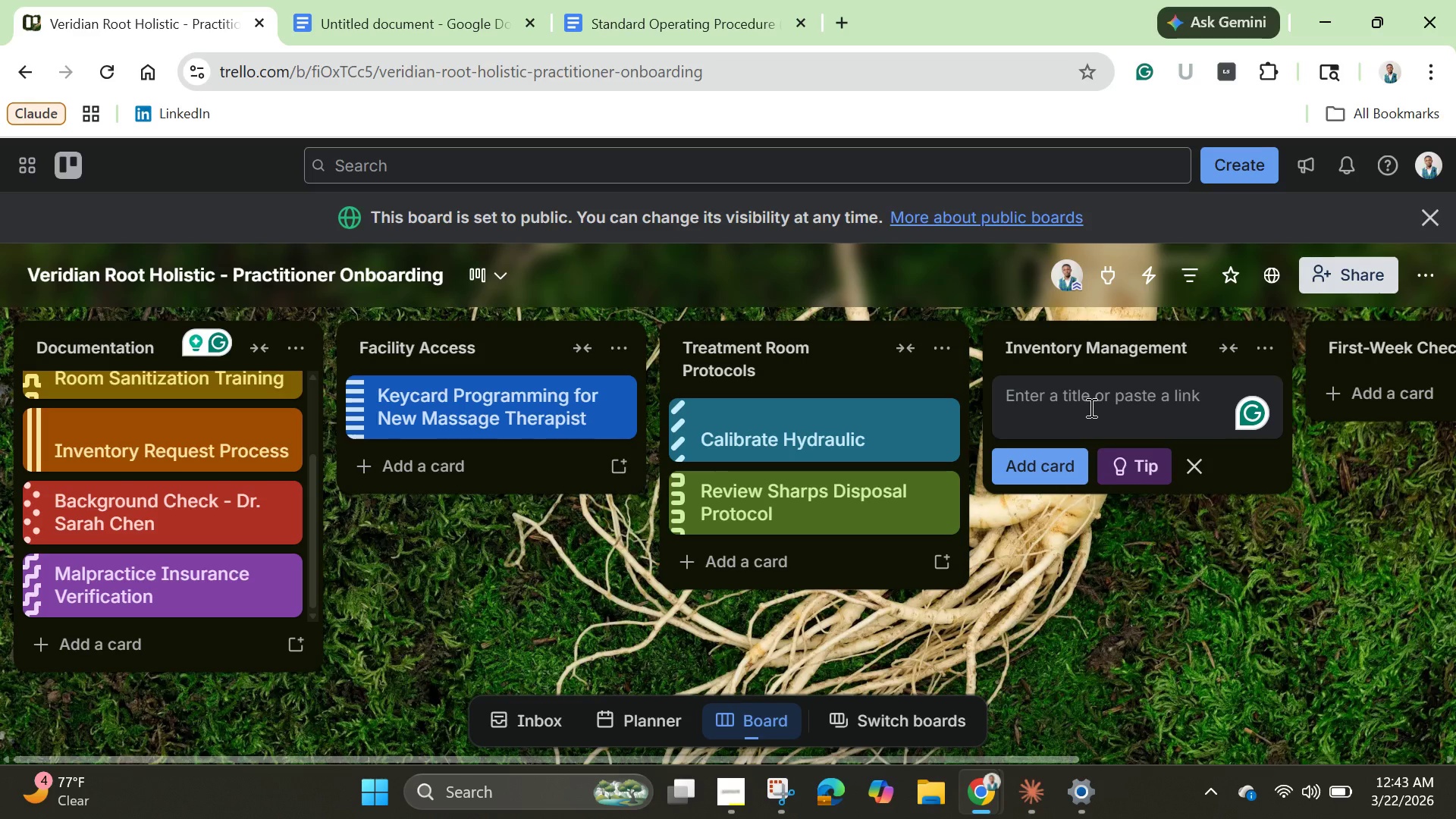 
type(Orfer )
key(Backspace)
key(Backspace)
key(Backspace)
key(Backspace)
type(der Herbal suppl)
key(Backspace)
key(Backspace)
key(Backspace)
key(Backspace)
key(Backspace)
key(Backspace)
type(Supplement )
 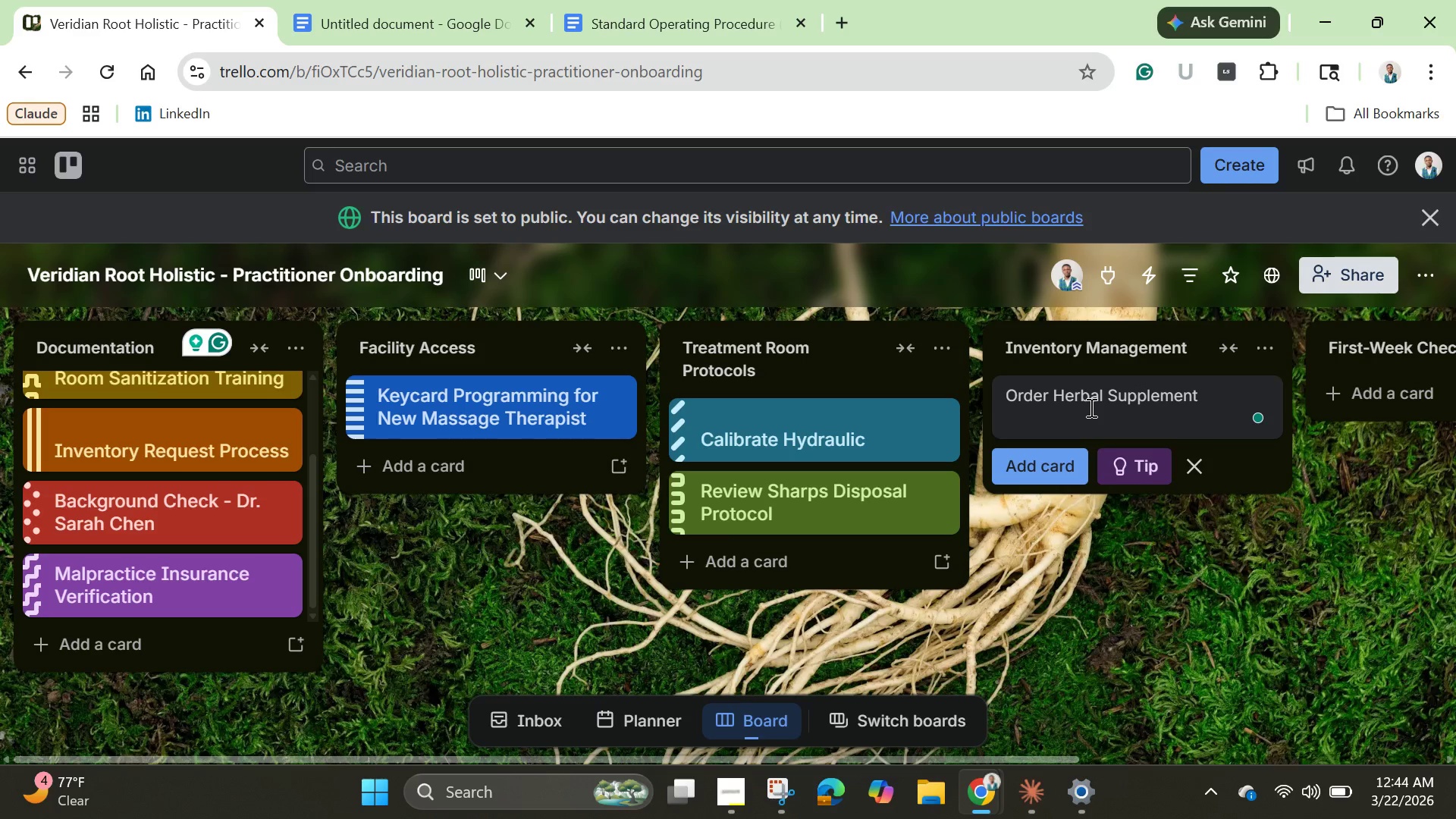 
 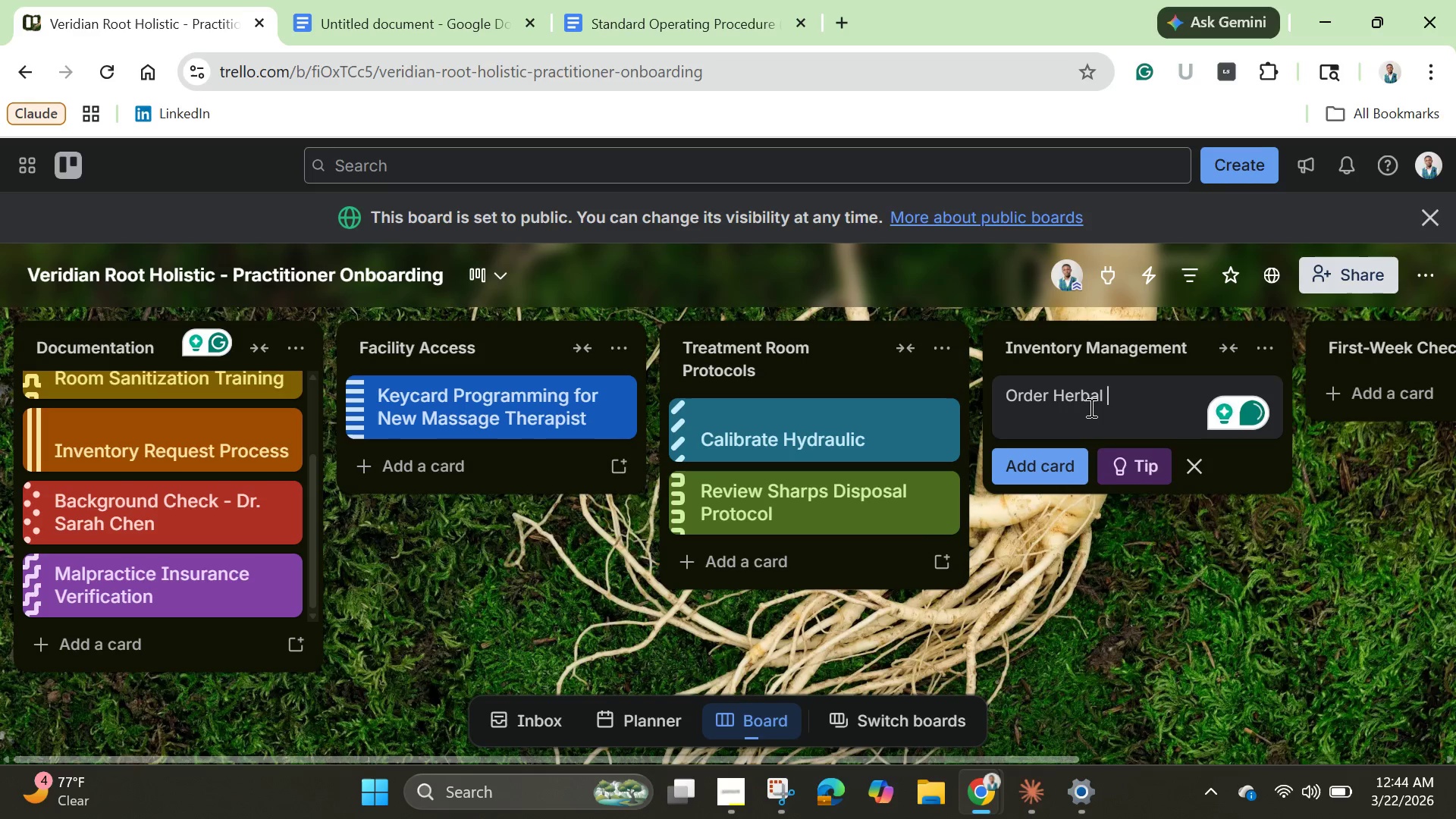 
hold_key(key=Break, duration=0.45)
 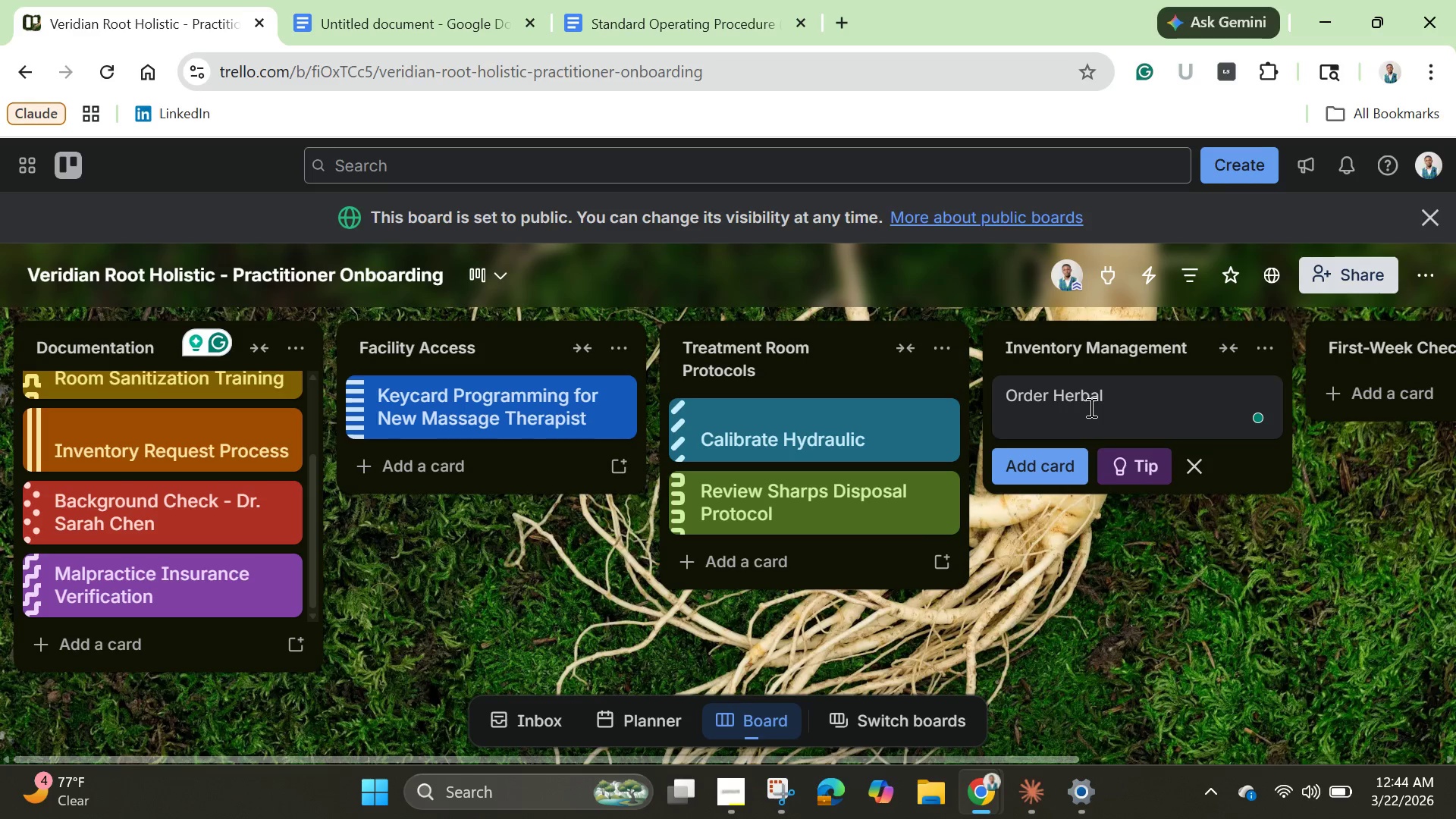 
type(Stock)
 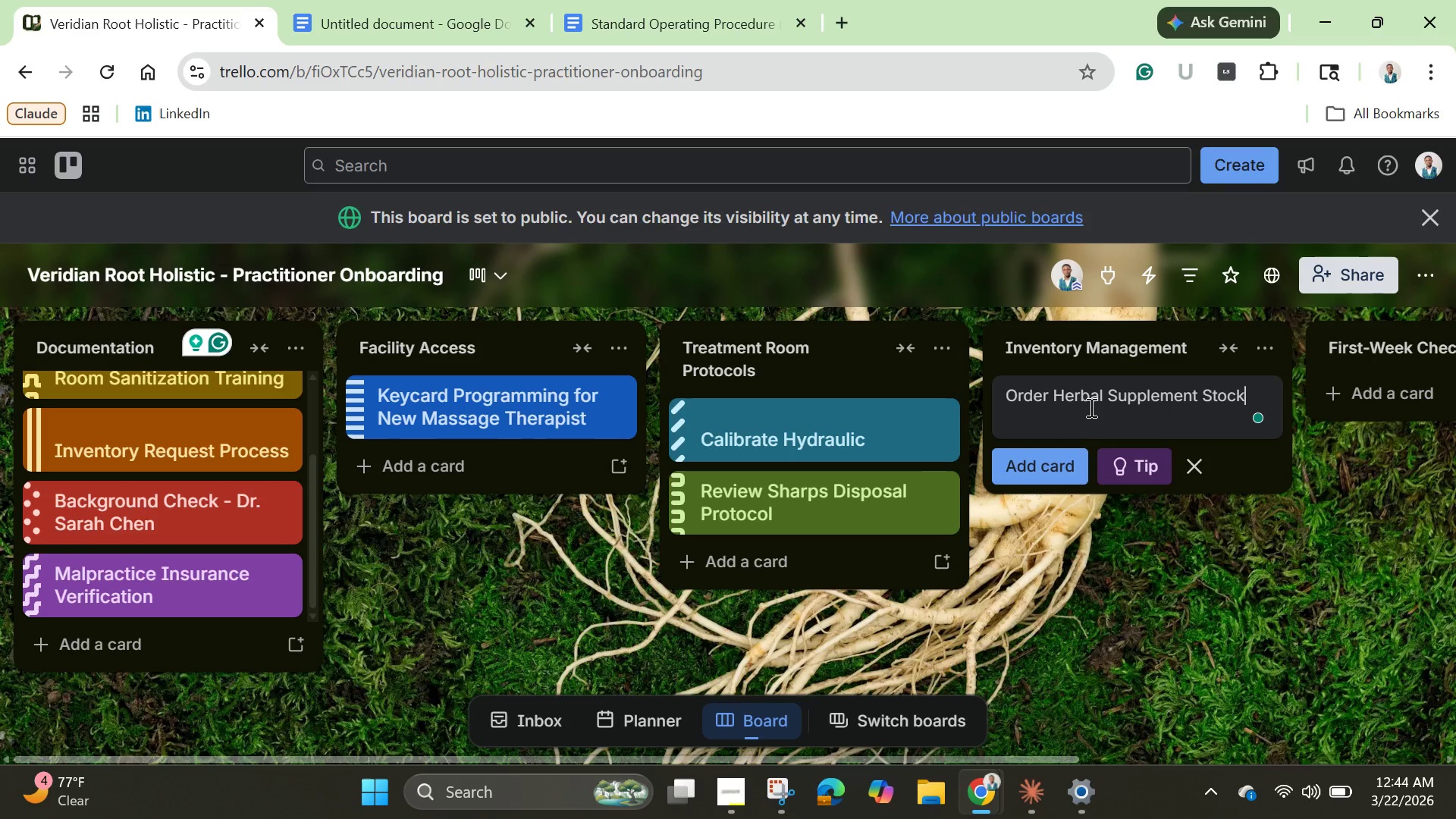 
key(Enter)
 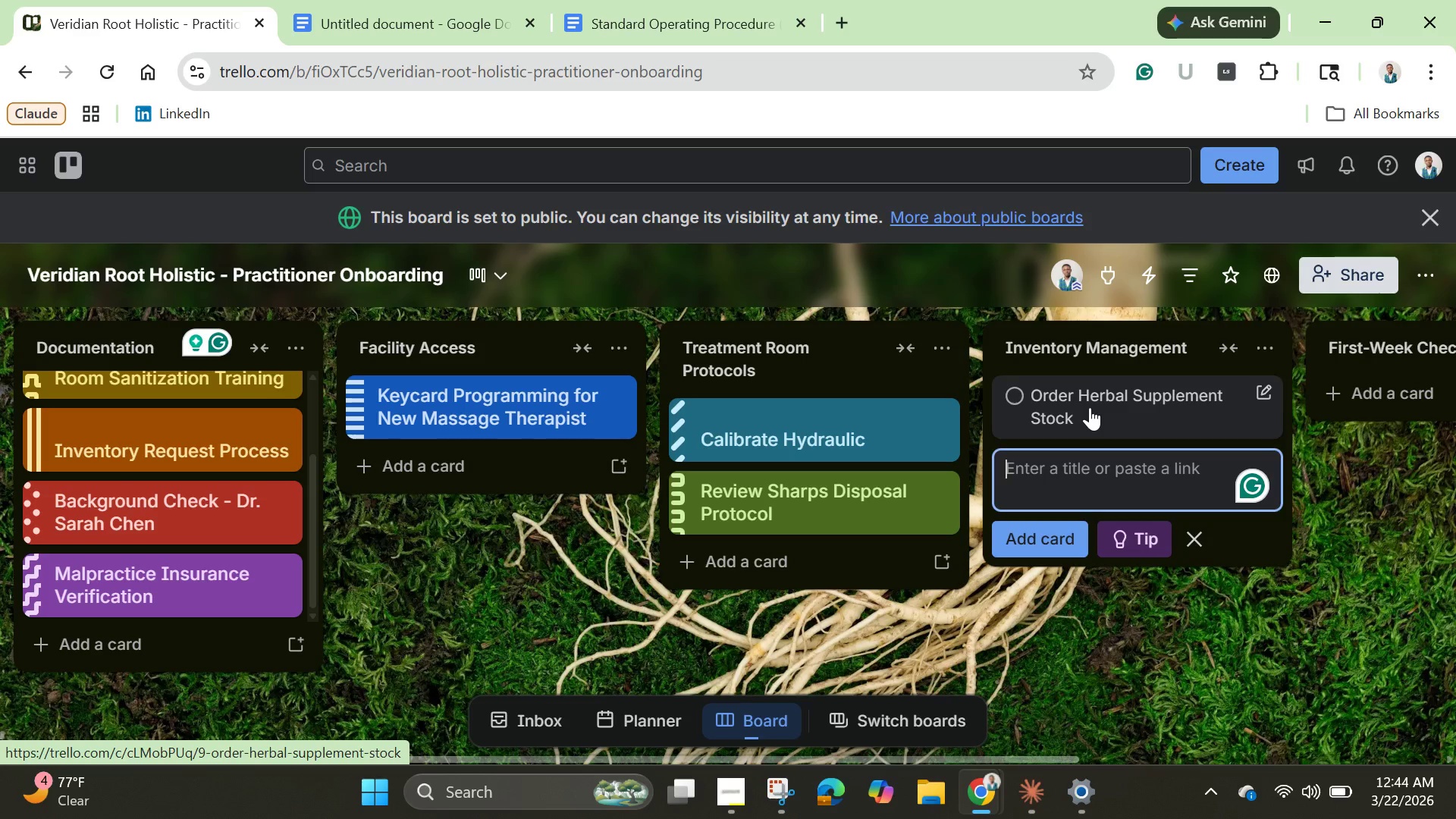 
left_click([1090, 407])
 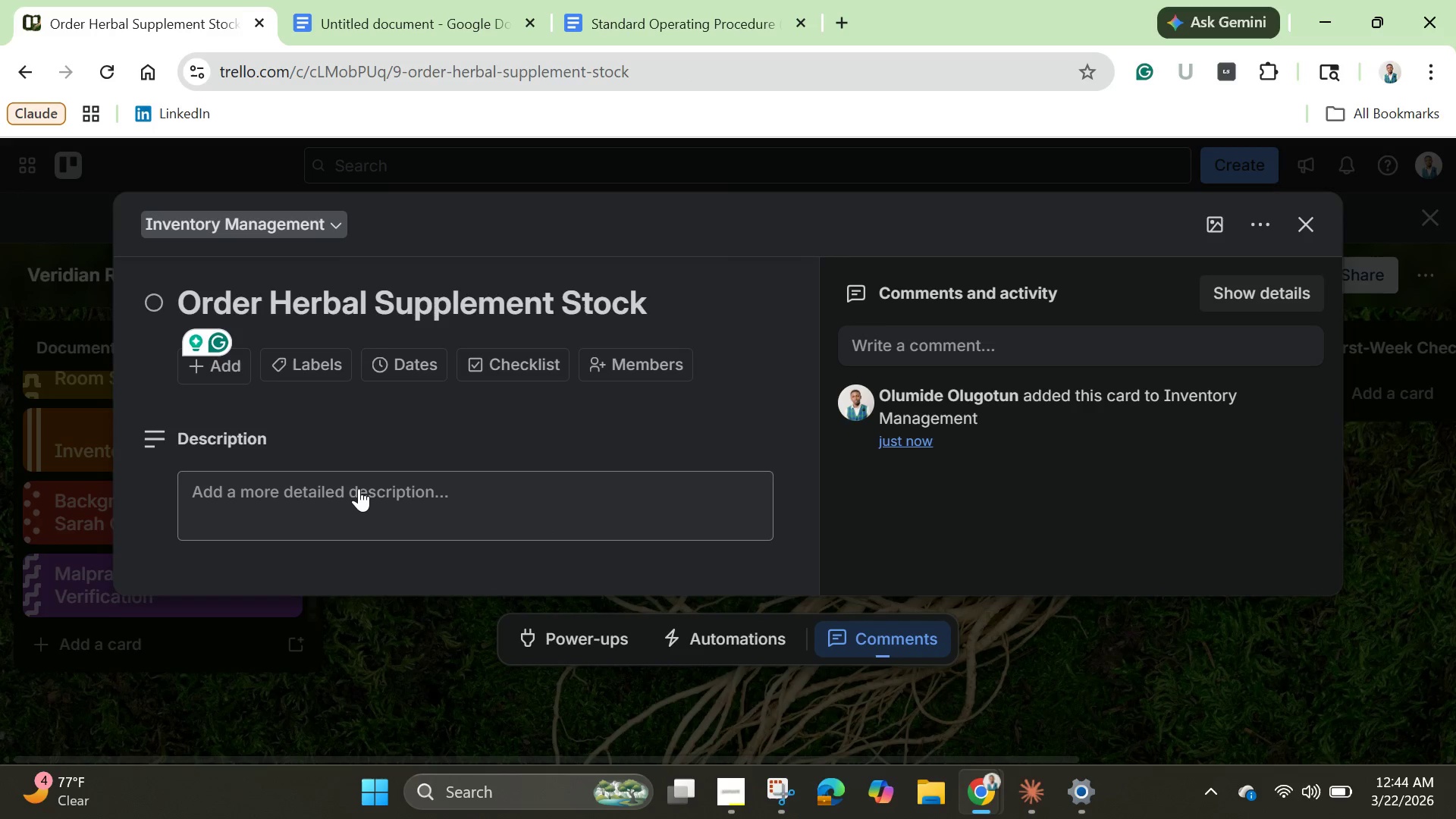 
left_click([359, 488])
 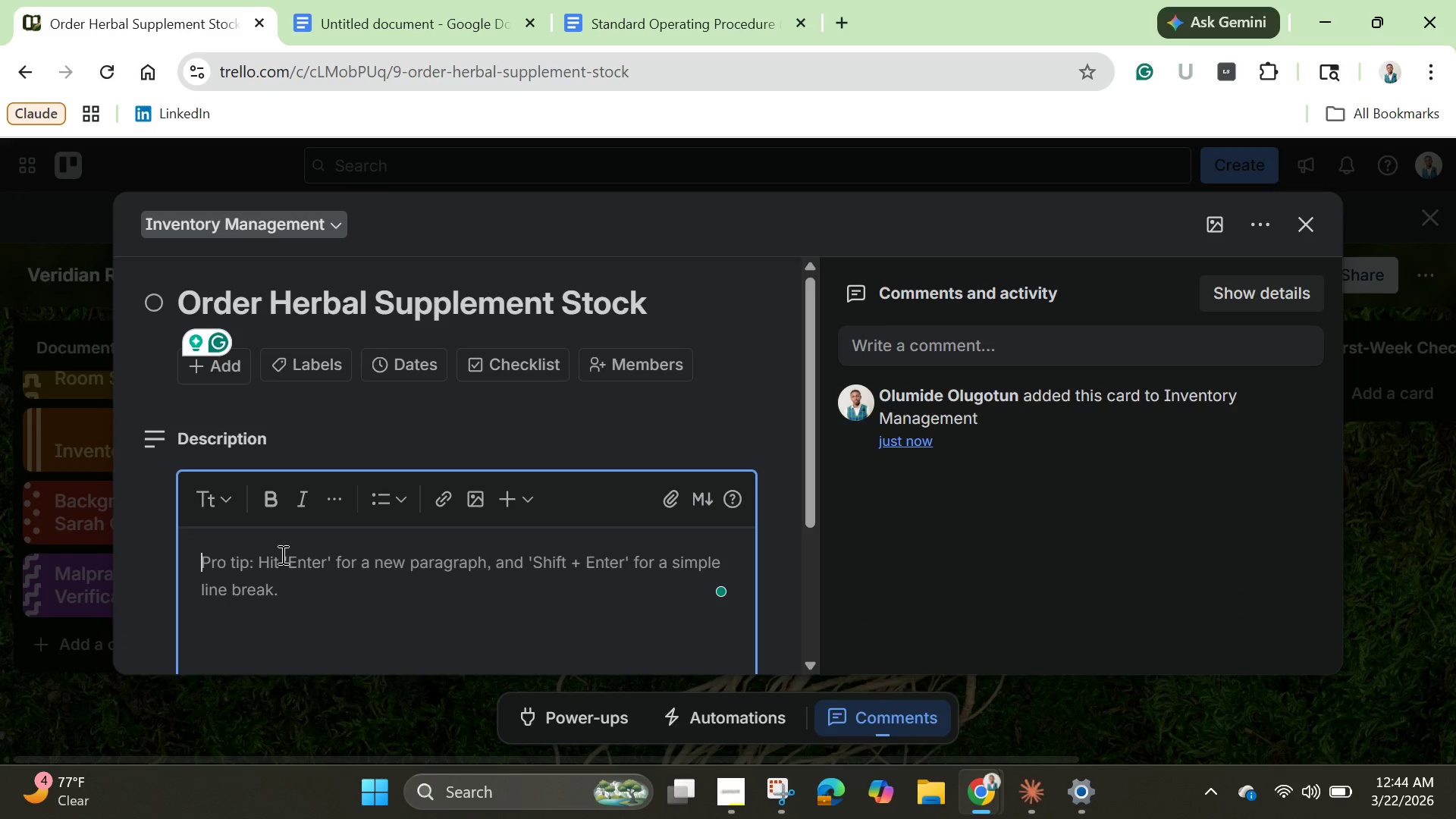 
type(Request naturopath approval )
key(Backspace)
key(Backspace)
key(Backspace)
type(ed )
 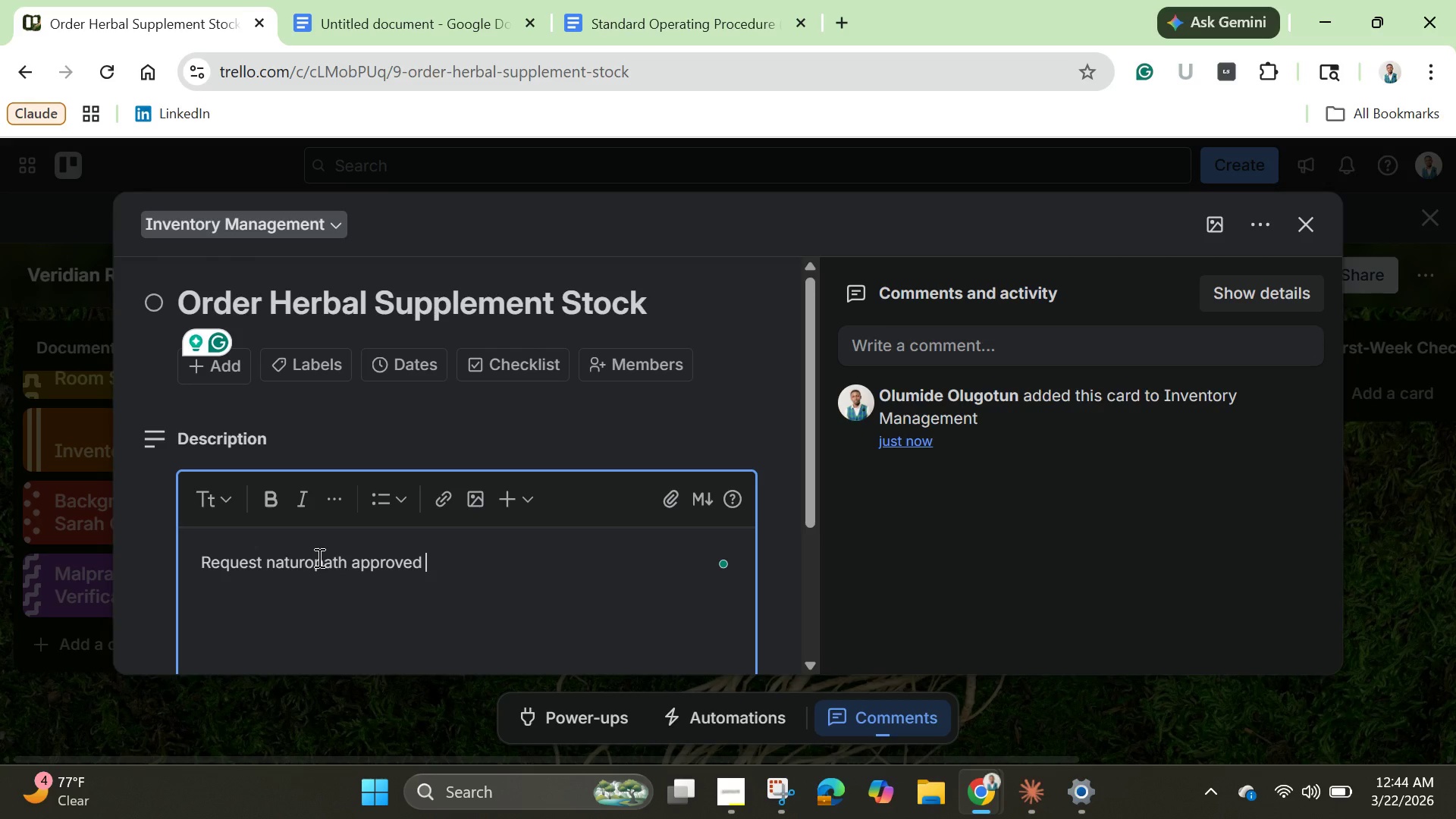 
wait(5.62)
 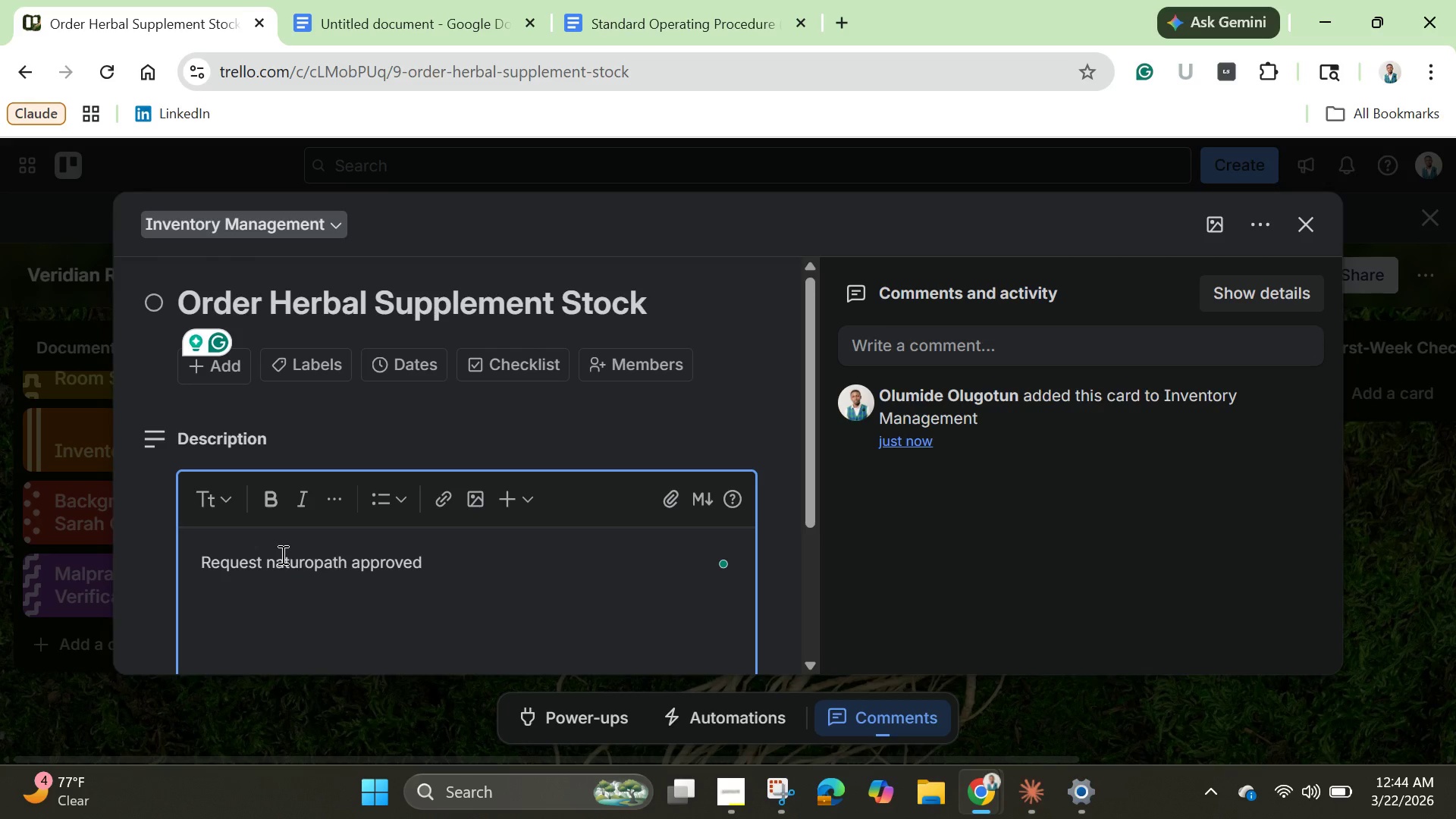 
left_click([316, 551])
 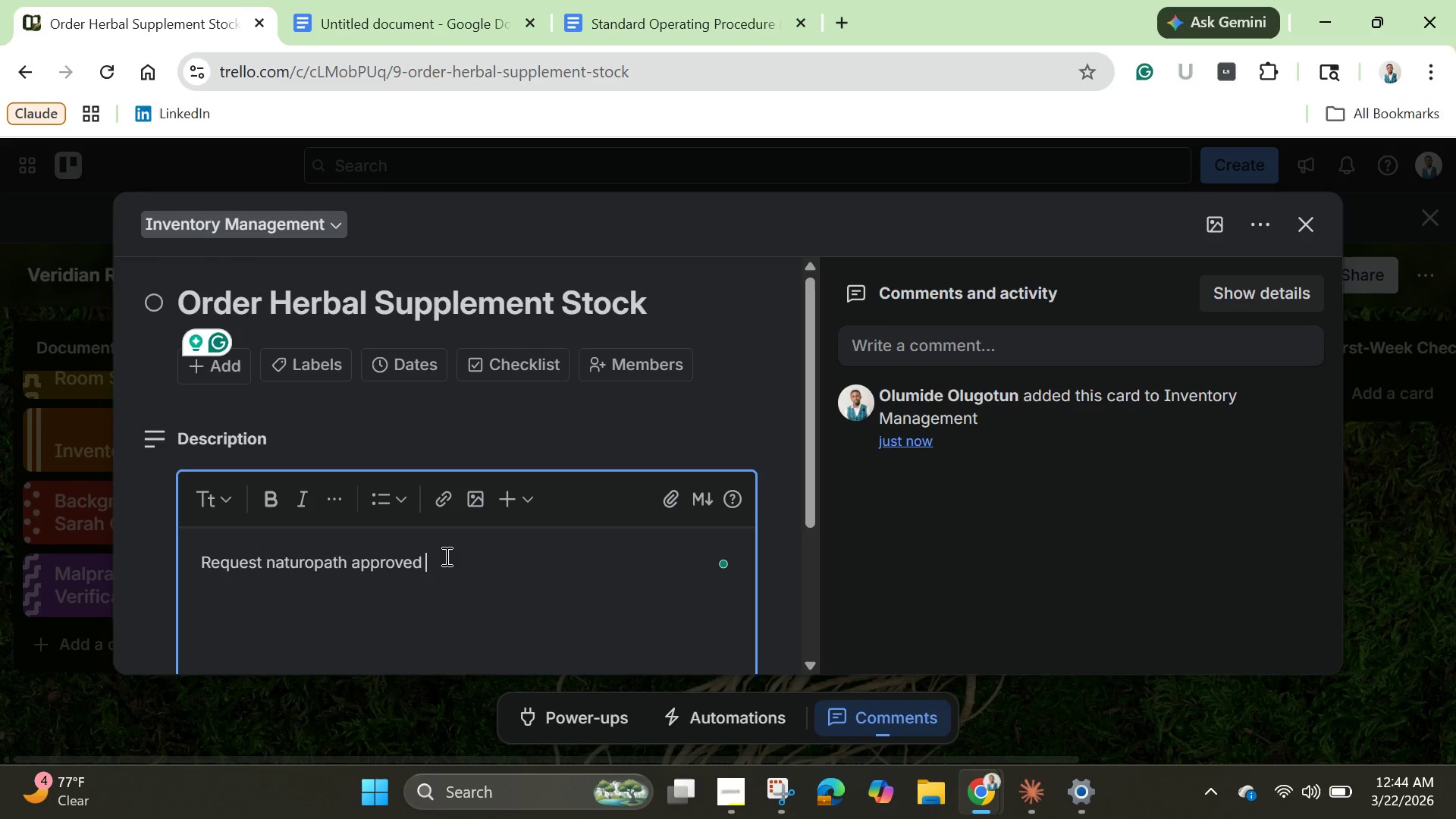 
left_click([445, 556])
 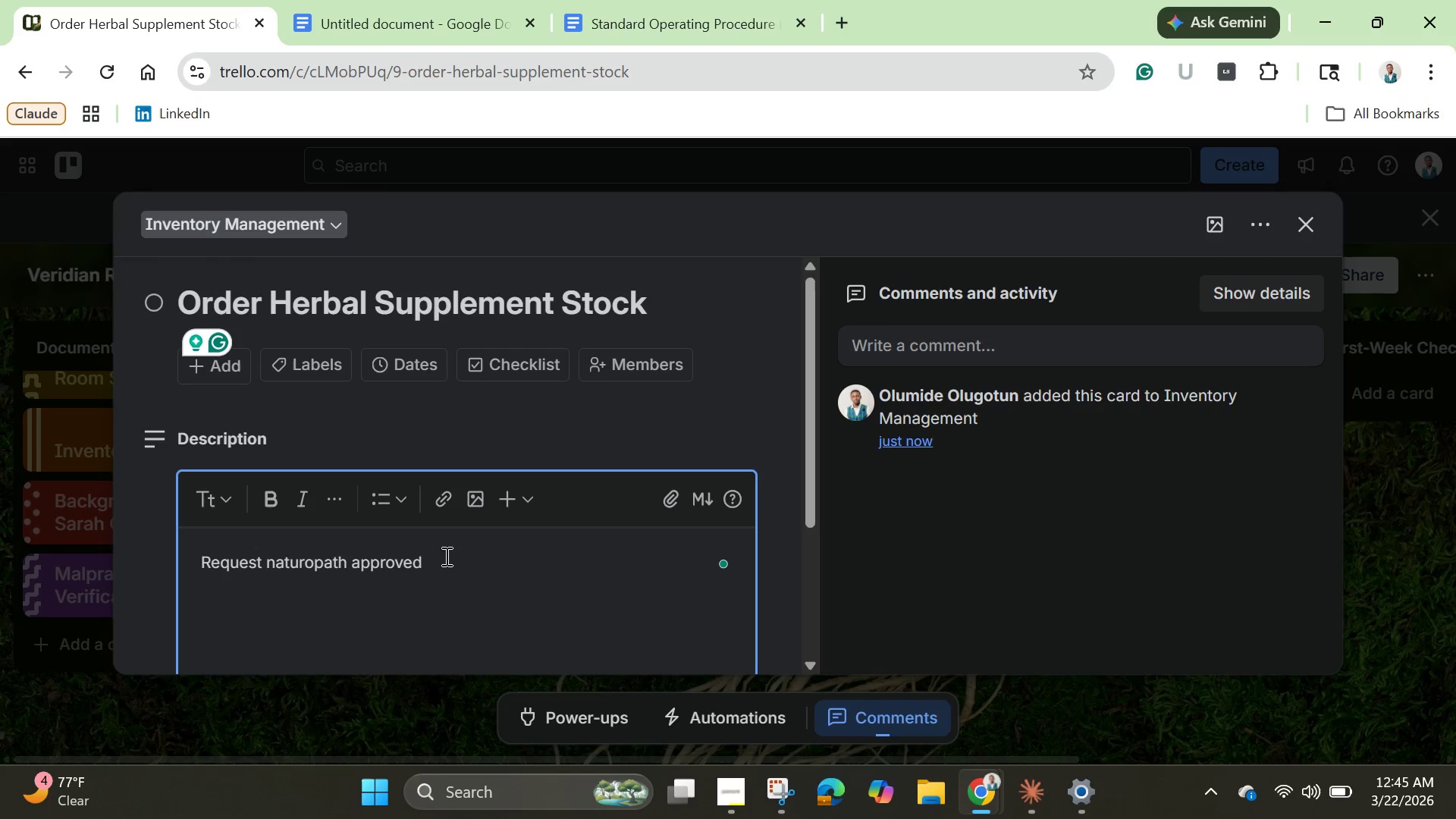 
type(herbal tinctures and pow)
 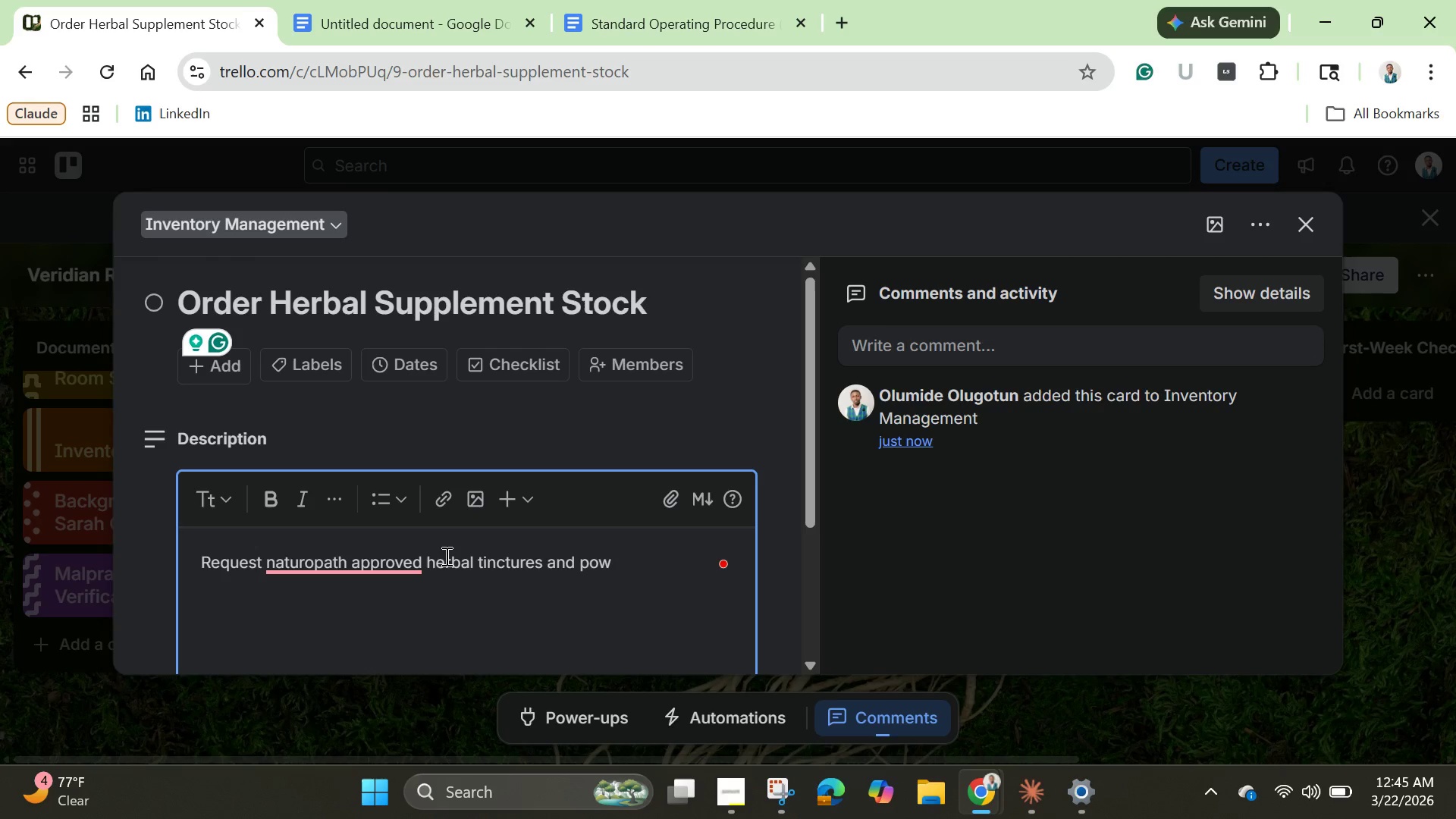 
type(ders. )
 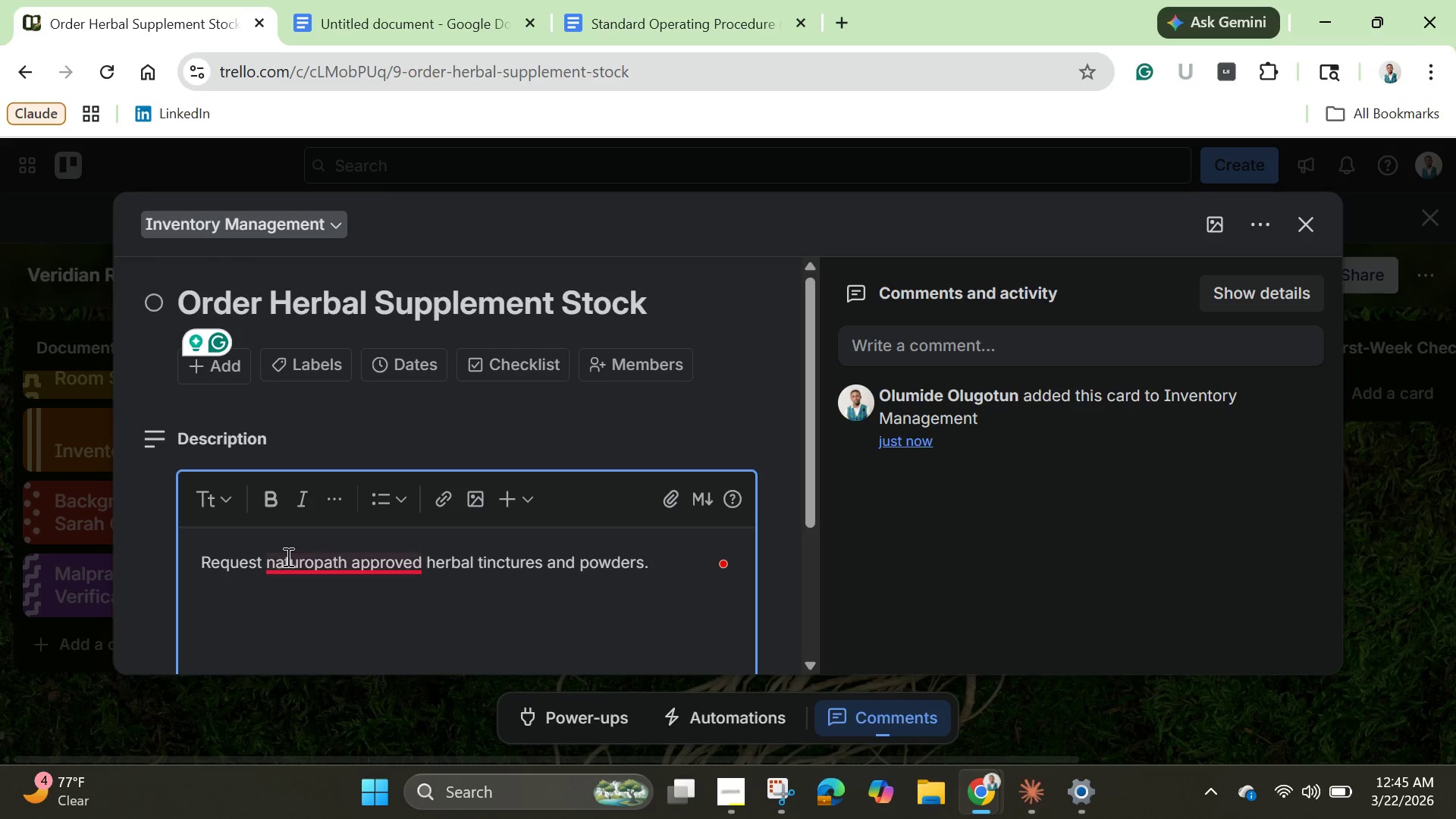 
left_click([290, 557])
 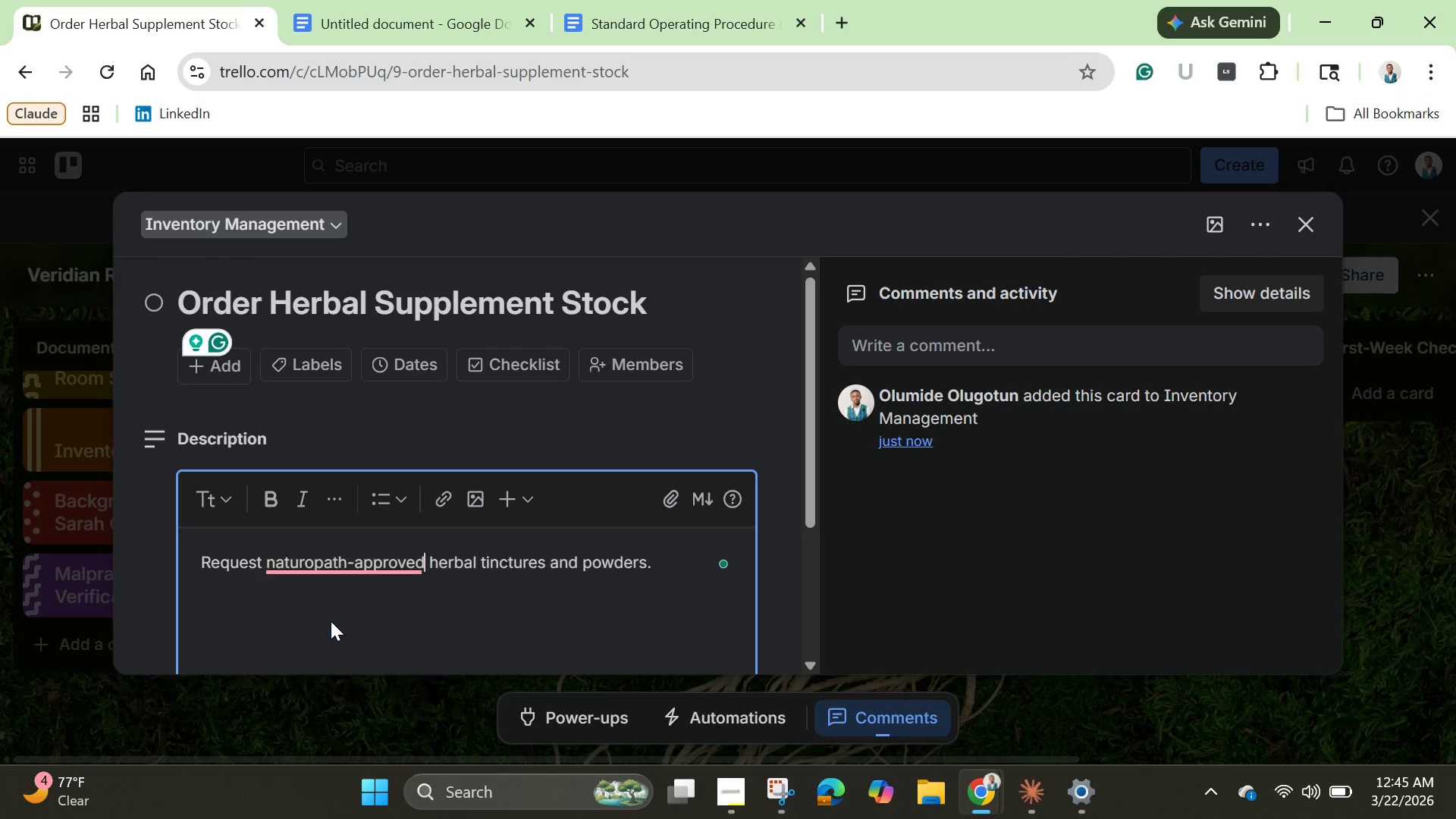 
left_click([331, 621])
 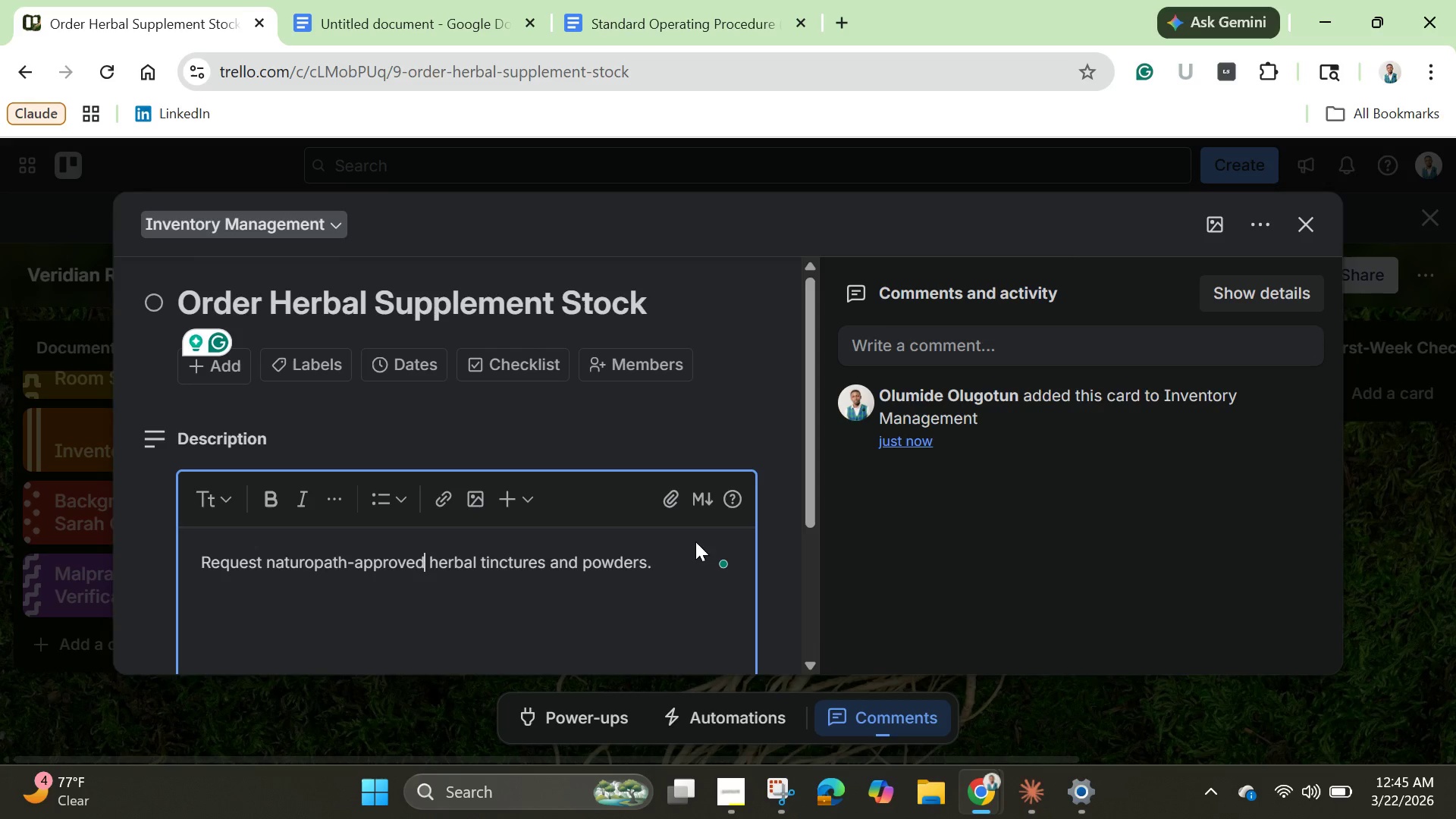 
scroll: coordinate [648, 531], scroll_direction: down, amount: 2.0
 